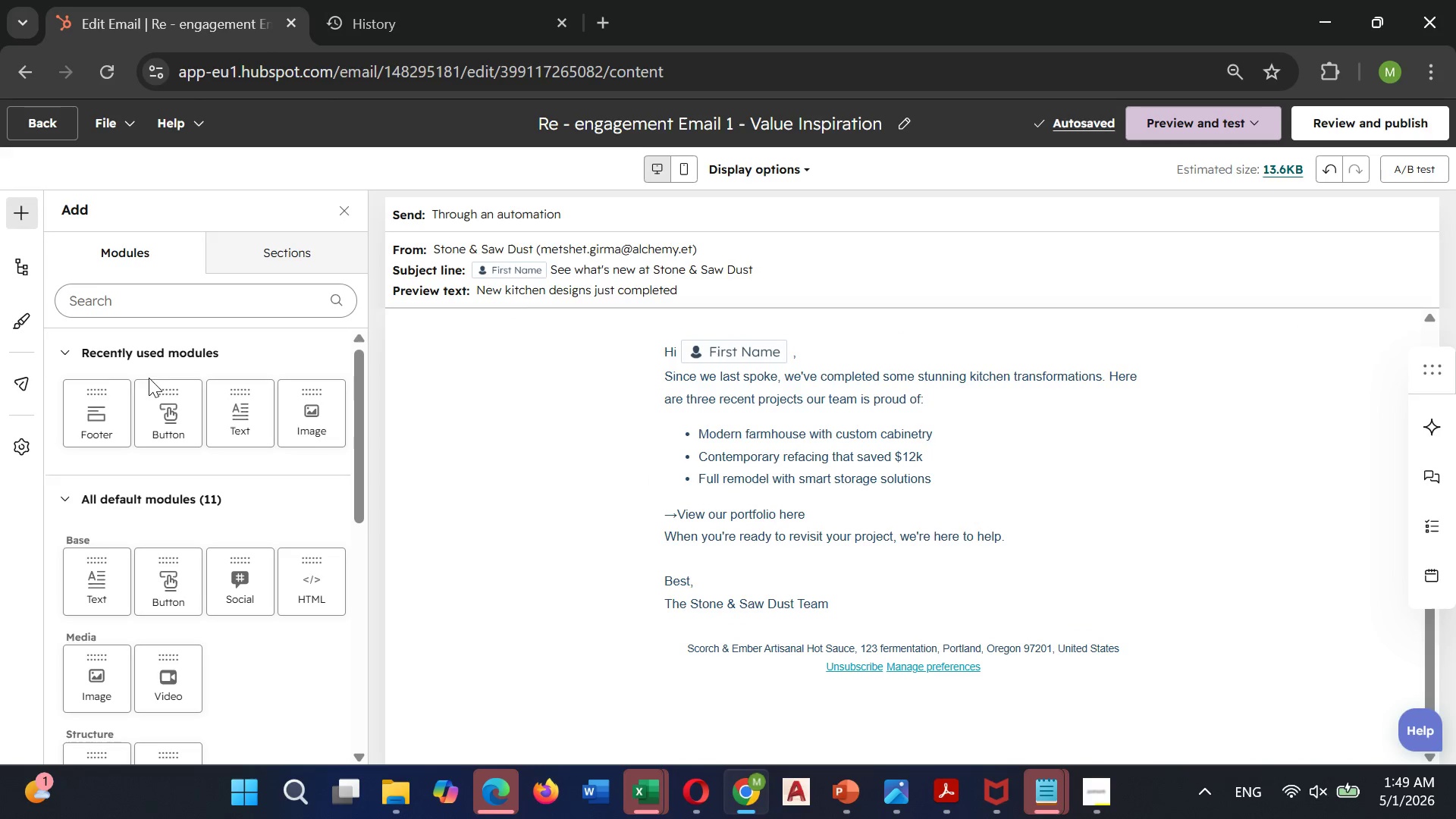 
left_click_drag(start_coordinate=[160, 410], to_coordinate=[846, 623])
 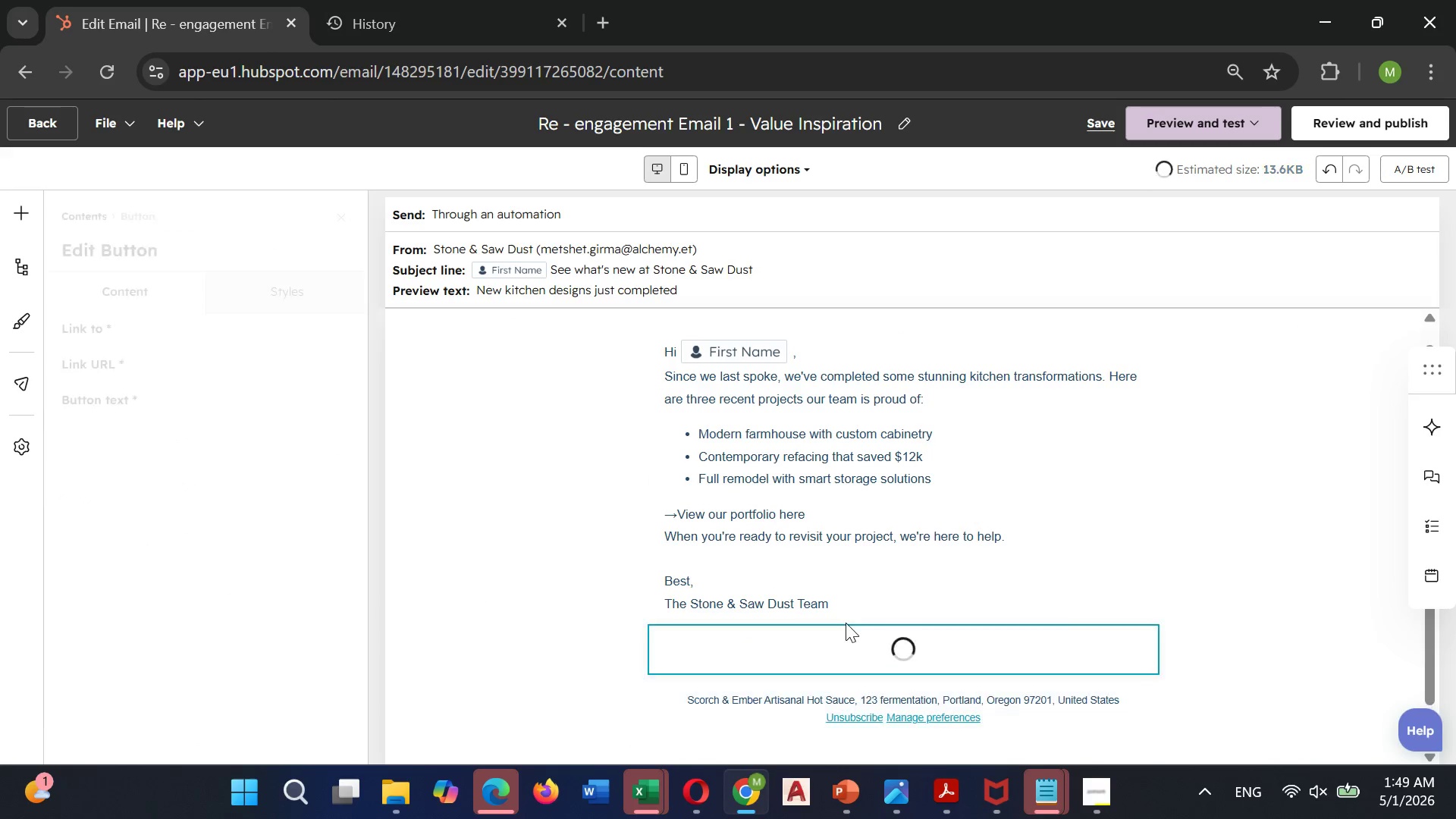 
scroll: coordinate [846, 623], scroll_direction: down, amount: 2.0
 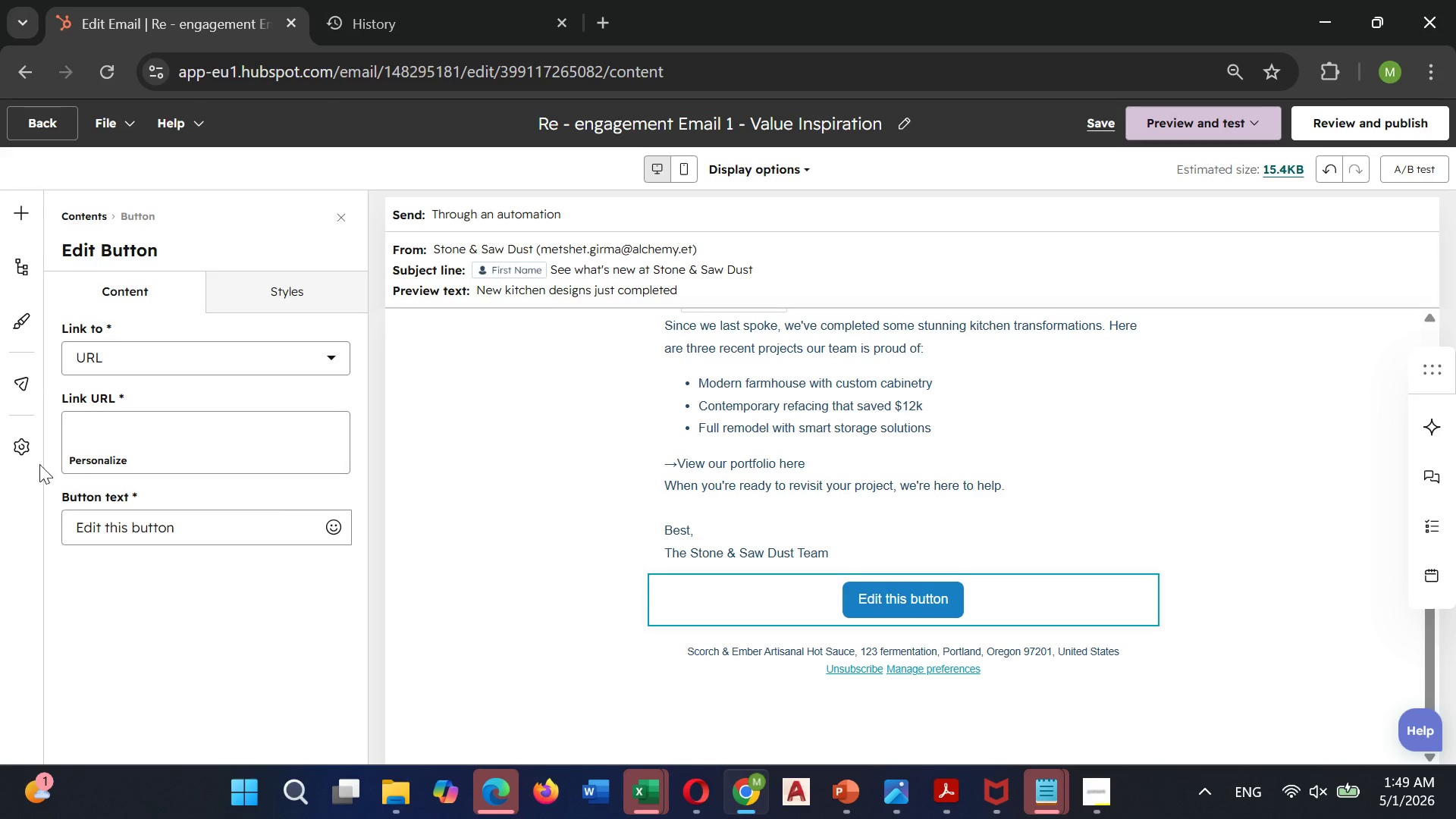 
mouse_move([174, 394])
 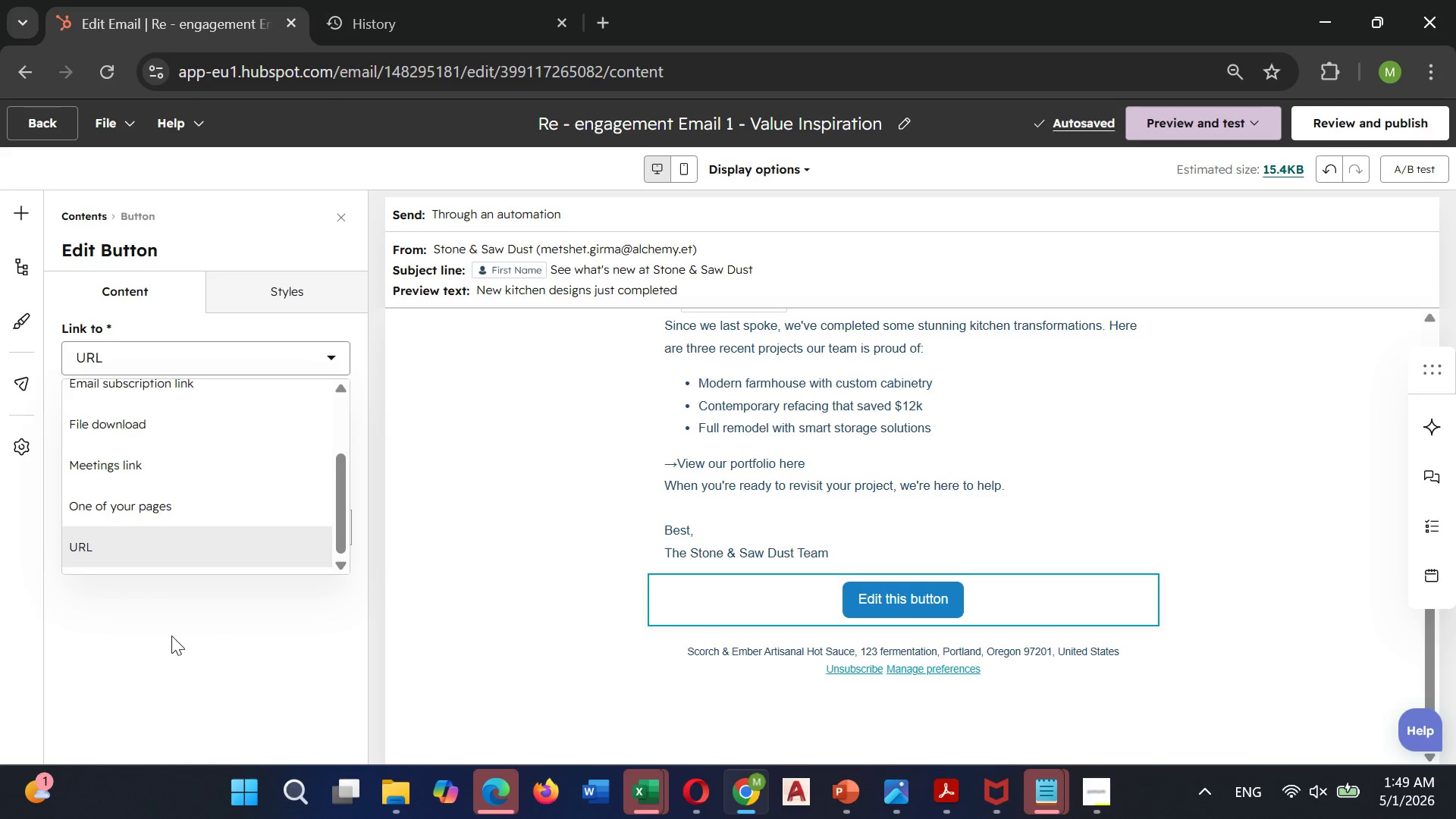 
left_click([171, 637])
 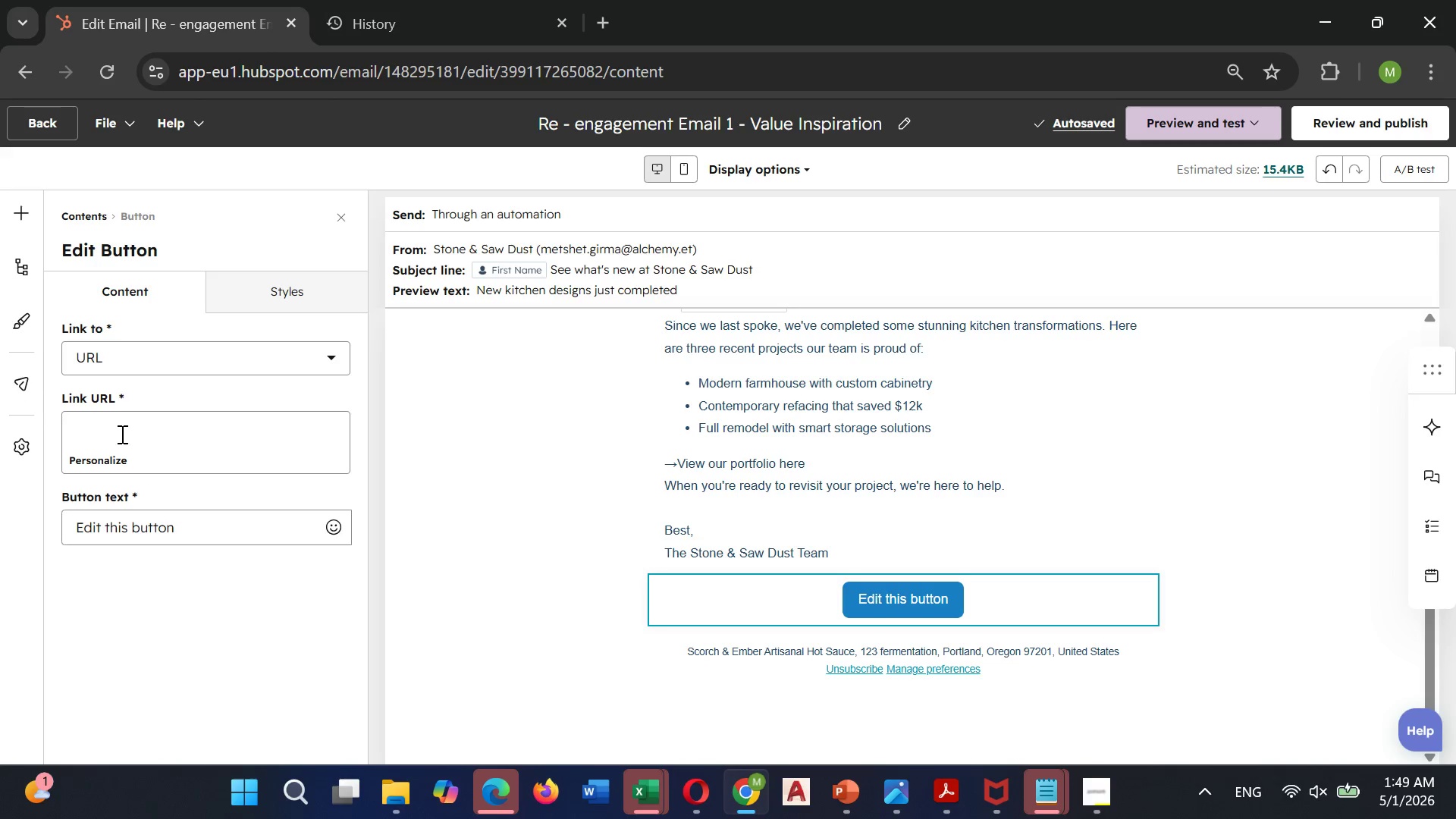 
left_click([116, 412])
 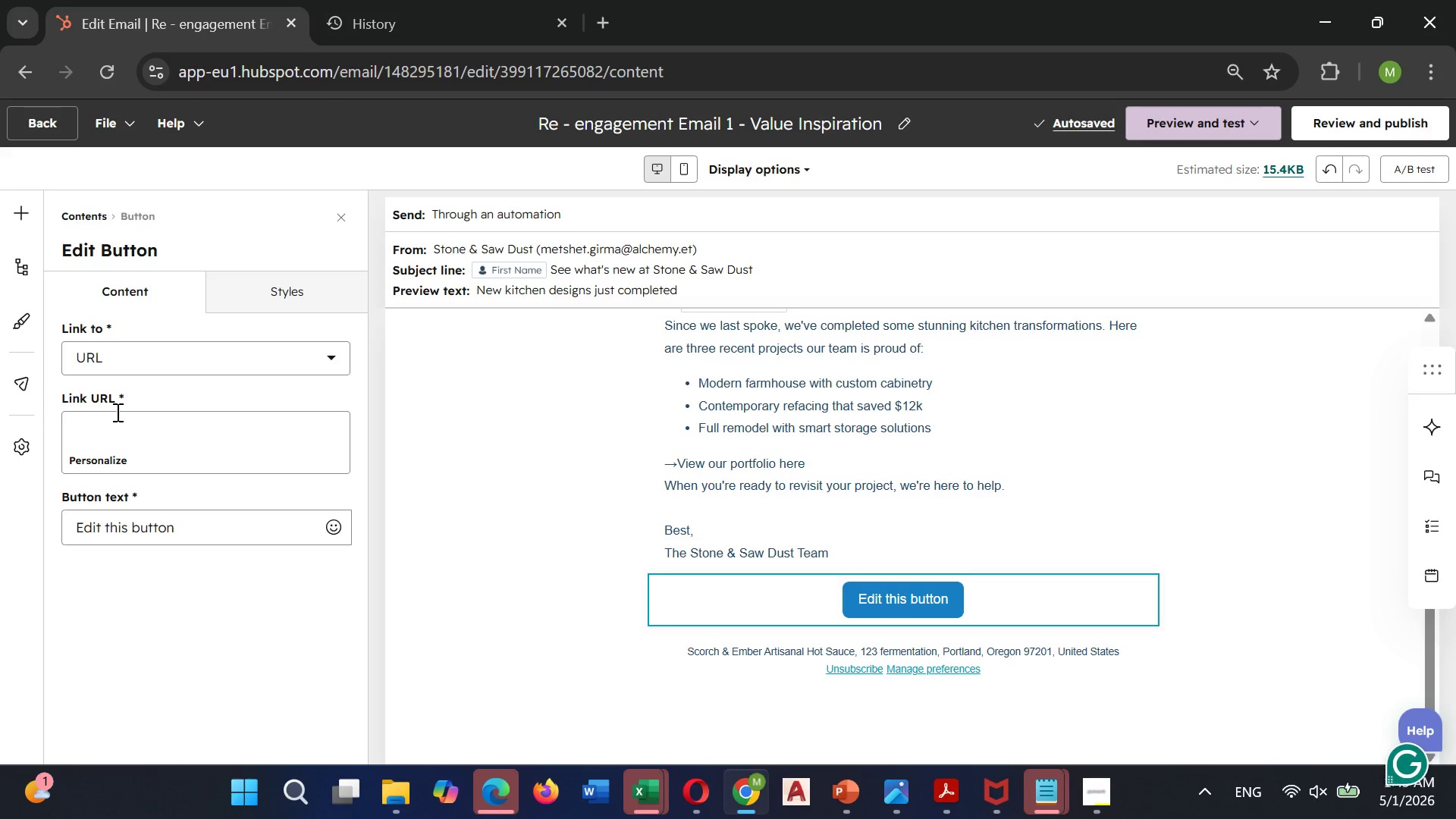 
type(http)
 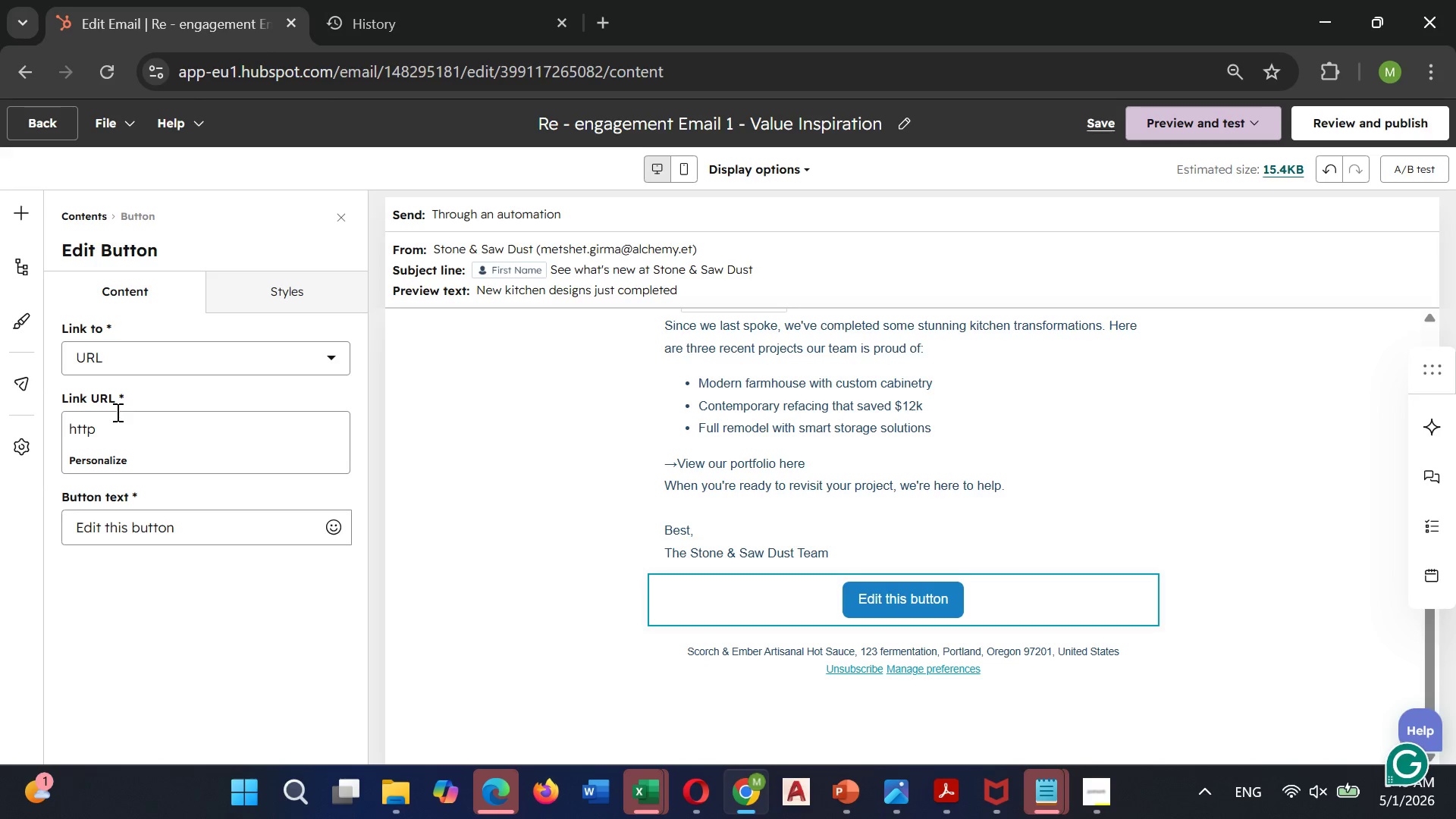 
type(s://www.stoneandsawdust.com/)
 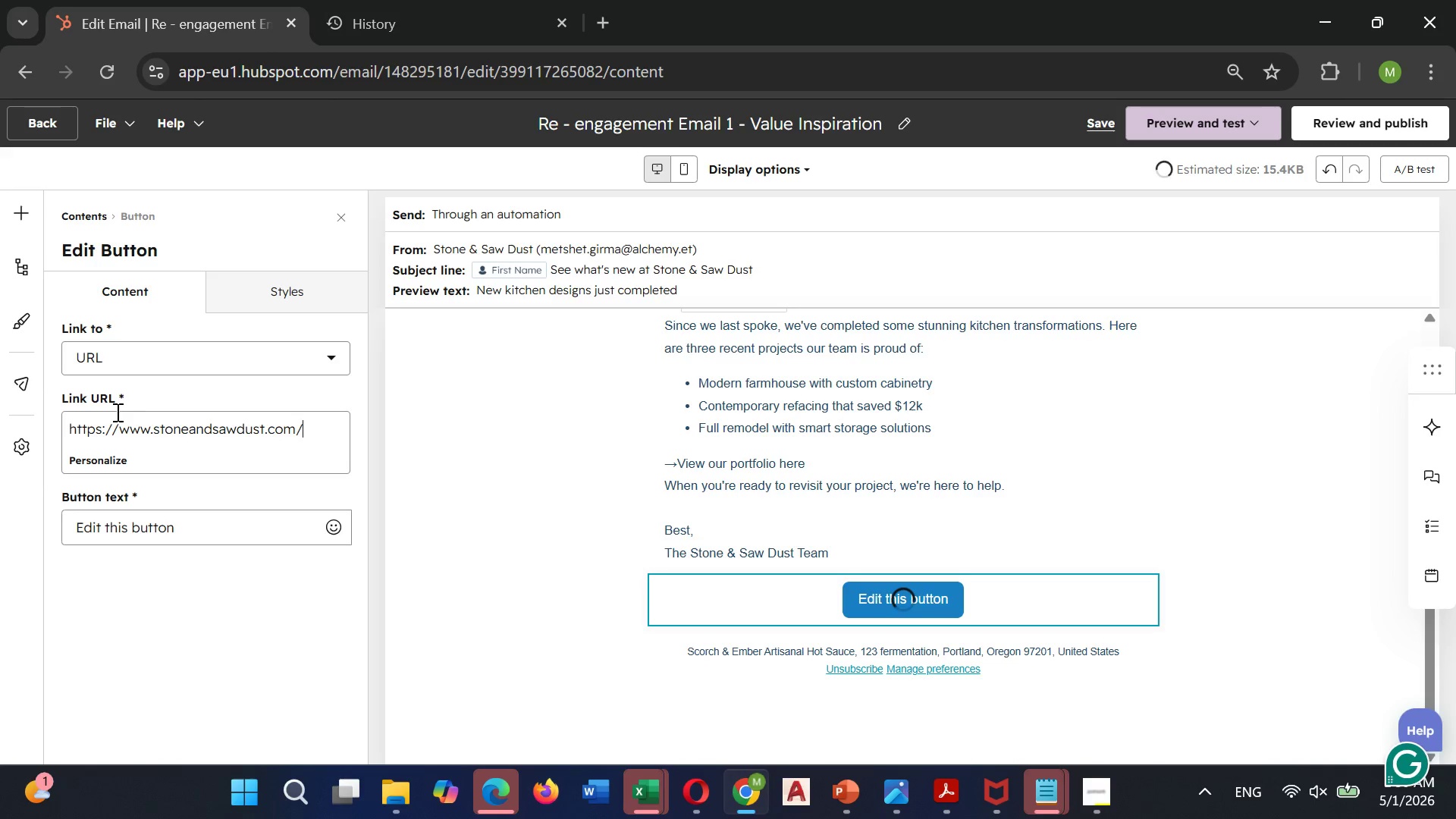 
type(portfolio)
 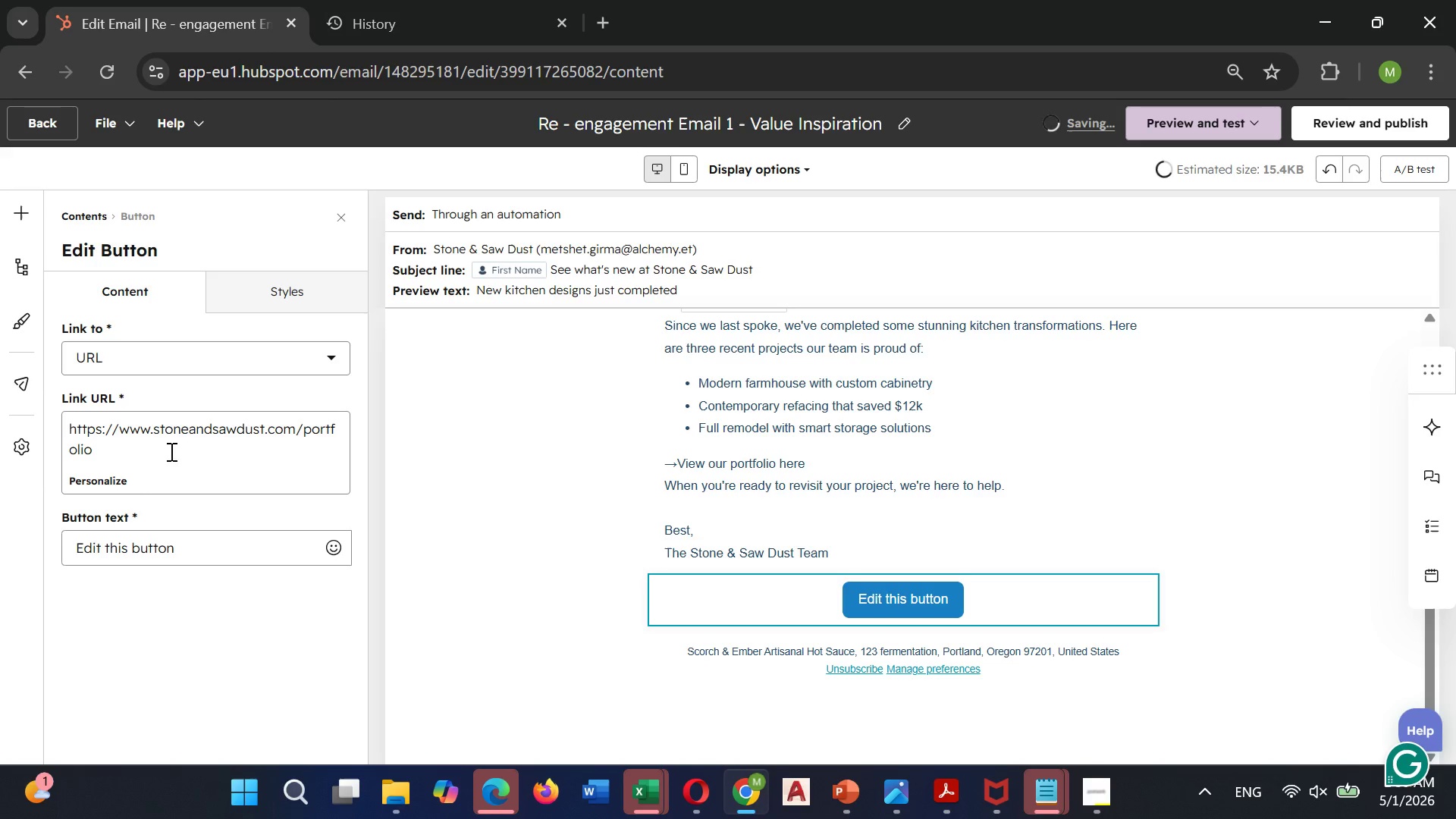 
wait(6.92)
 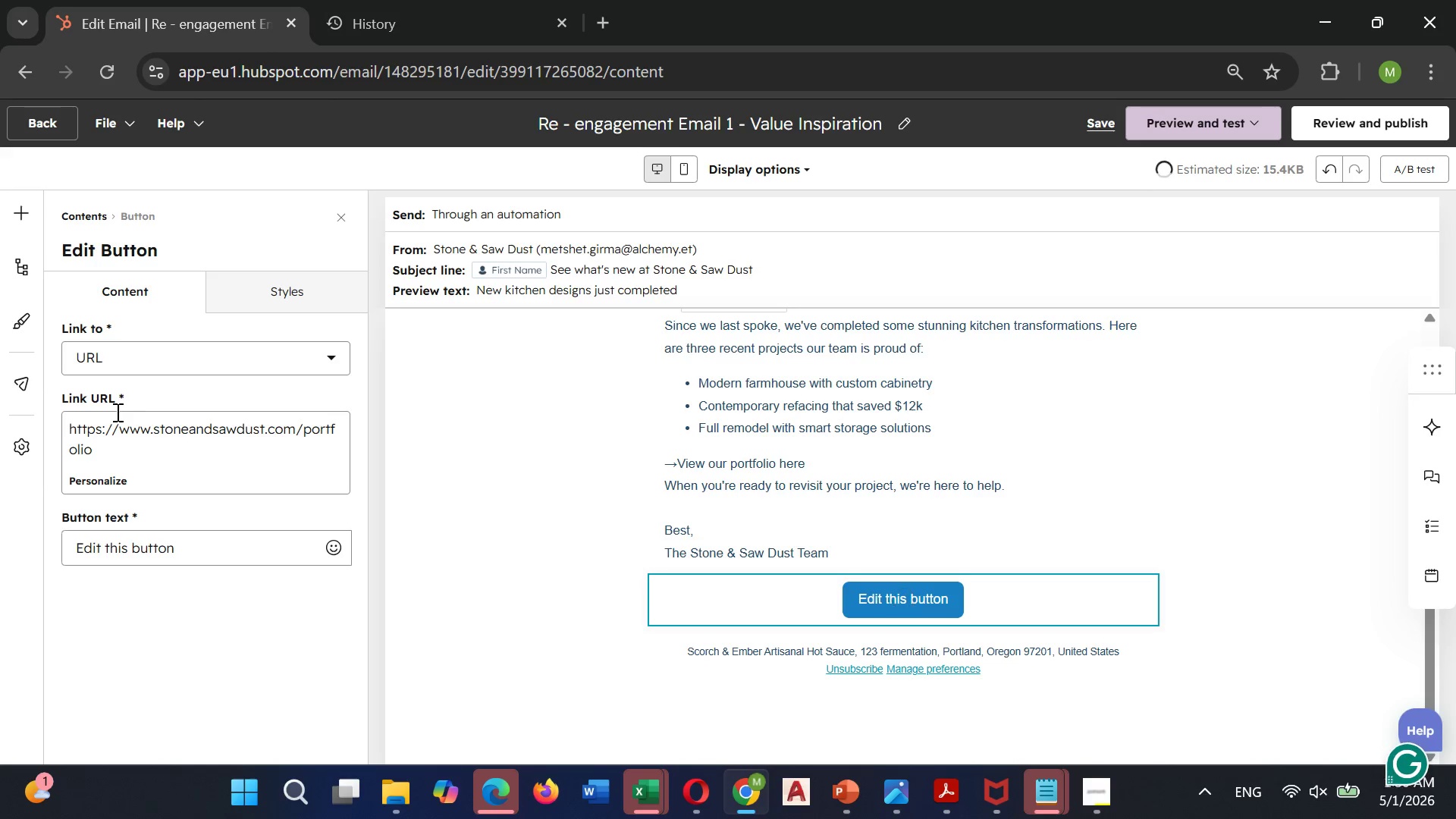 
left_click([177, 547])
 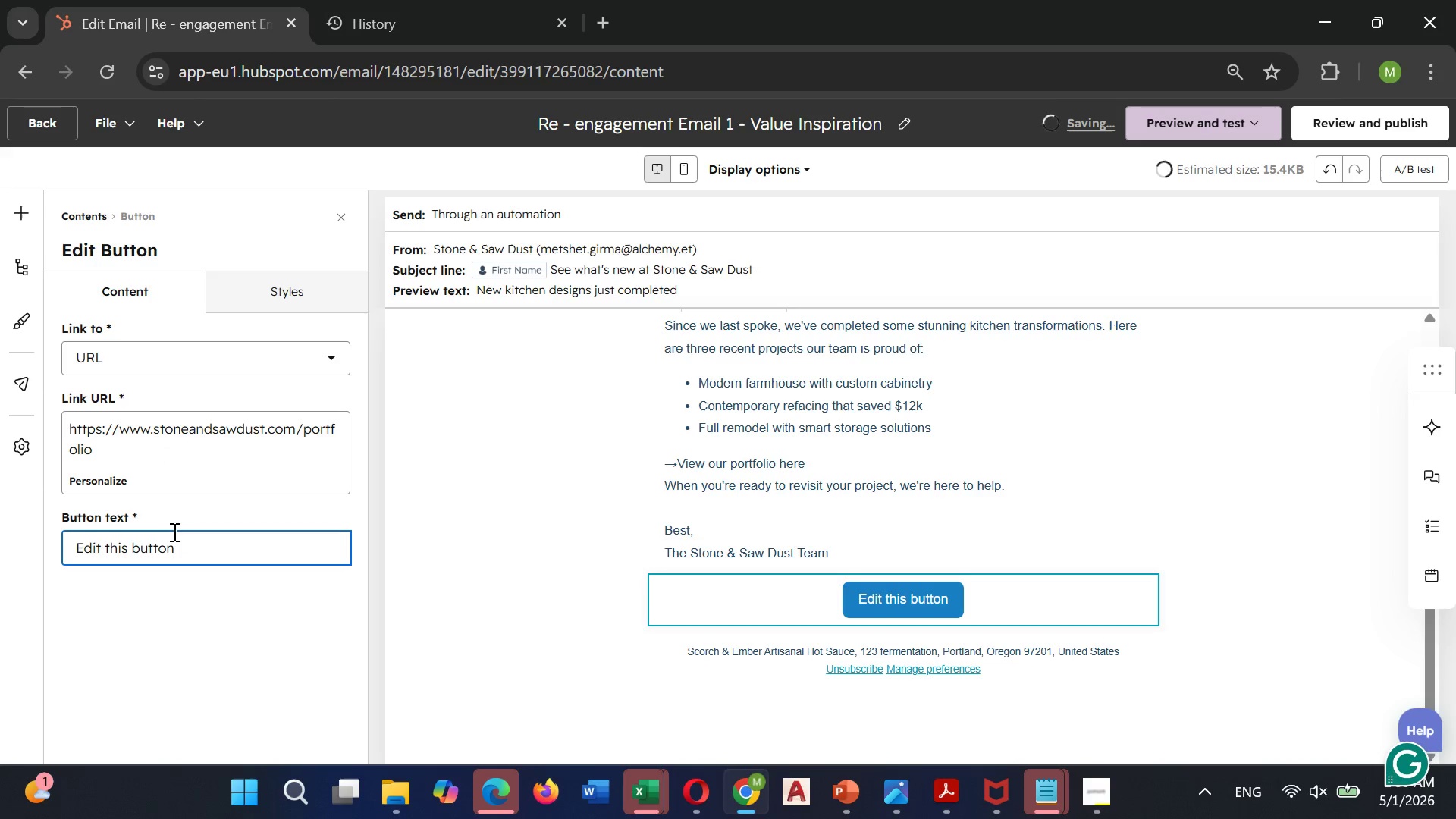 
hold_key(key=Backspace, duration=0.38)
 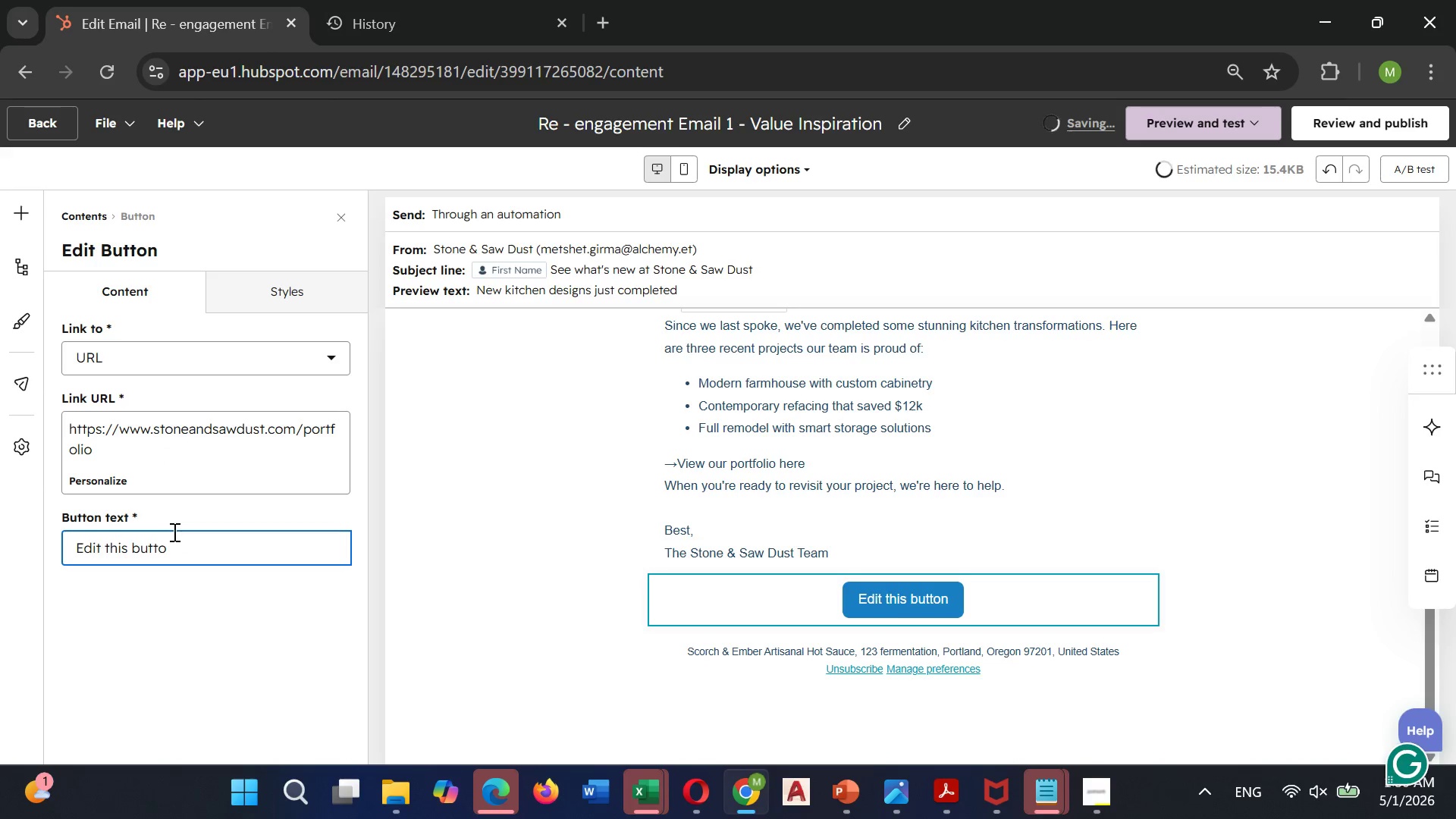 
key(Backspace)
key(Backspace)
key(Backspace)
key(Backspace)
key(Backspace)
key(Backspace)
key(Backspace)
key(Backspace)
key(Backspace)
key(Backspace)
key(Backspace)
type(See re)
 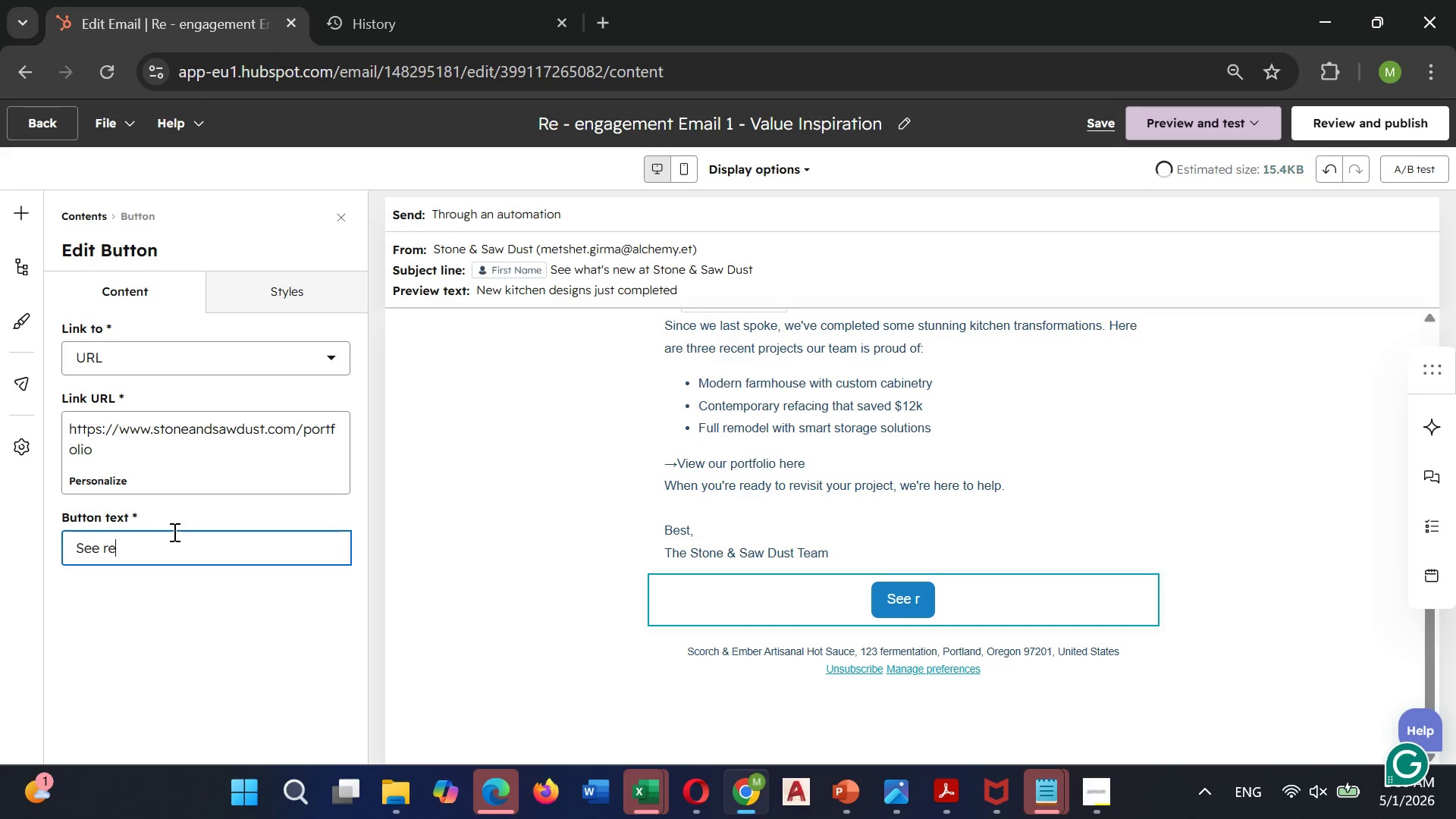 
key(ArrowLeft)
 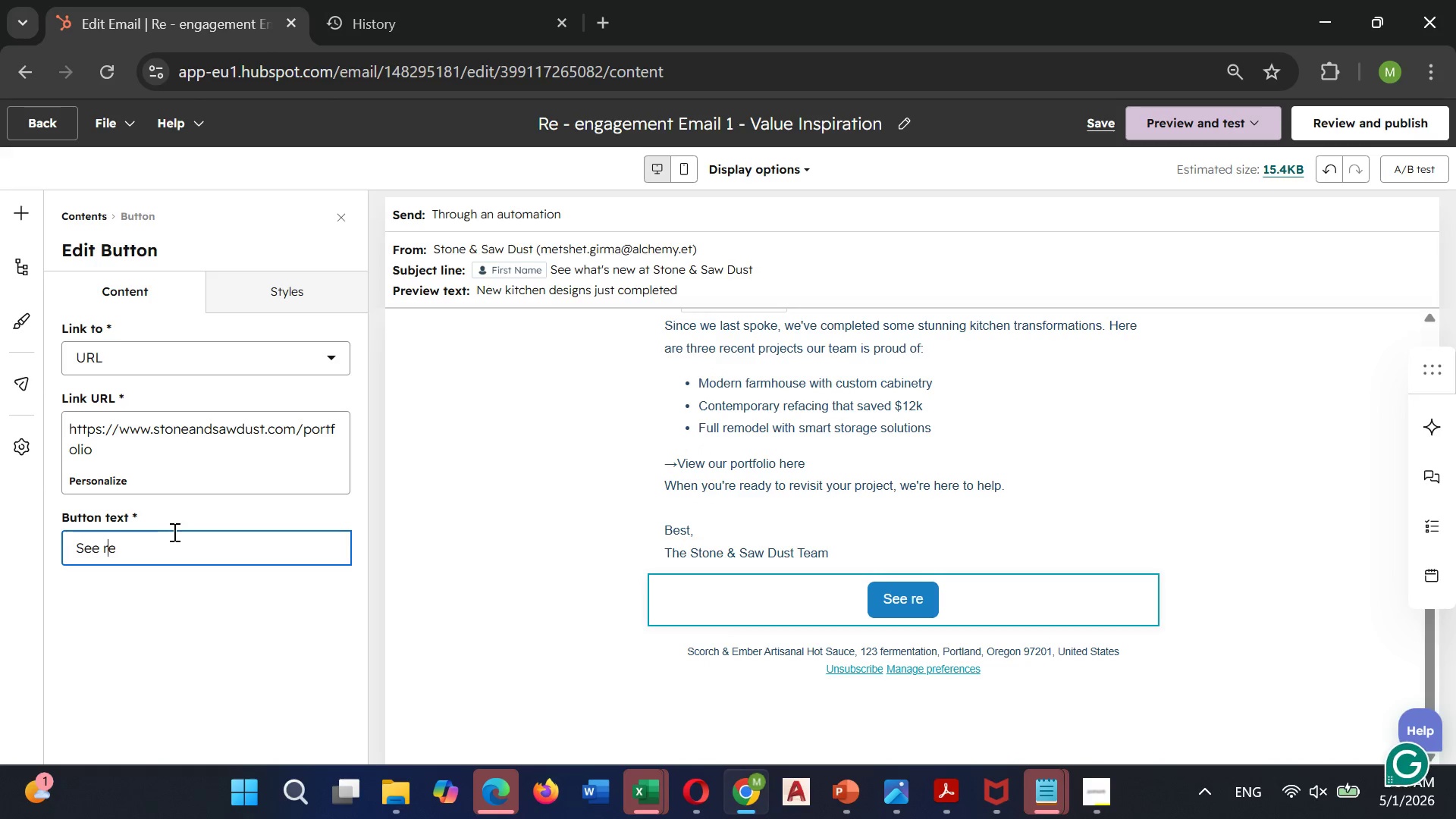 
key(Backspace)
 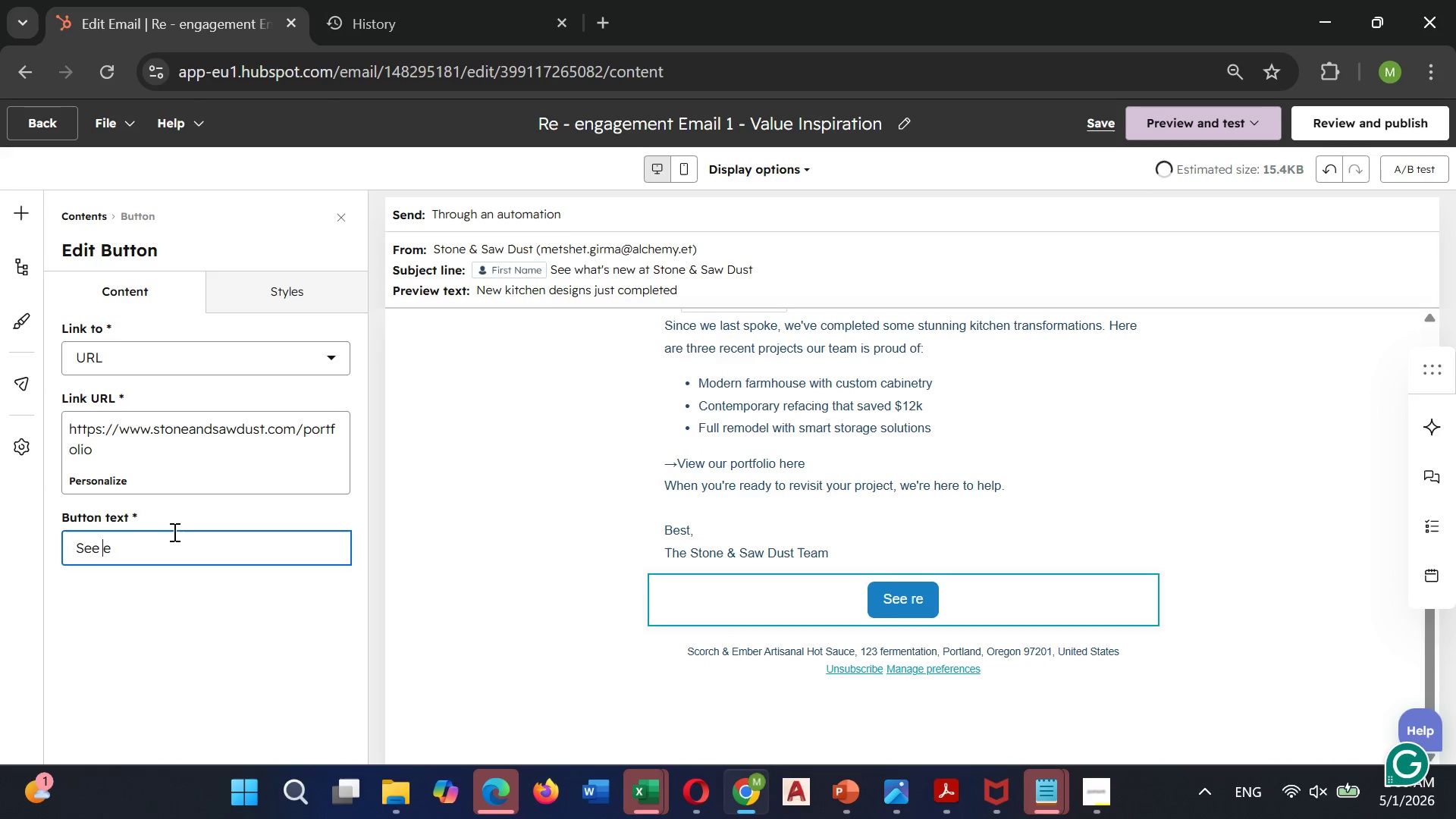 
key(ArrowRight)
 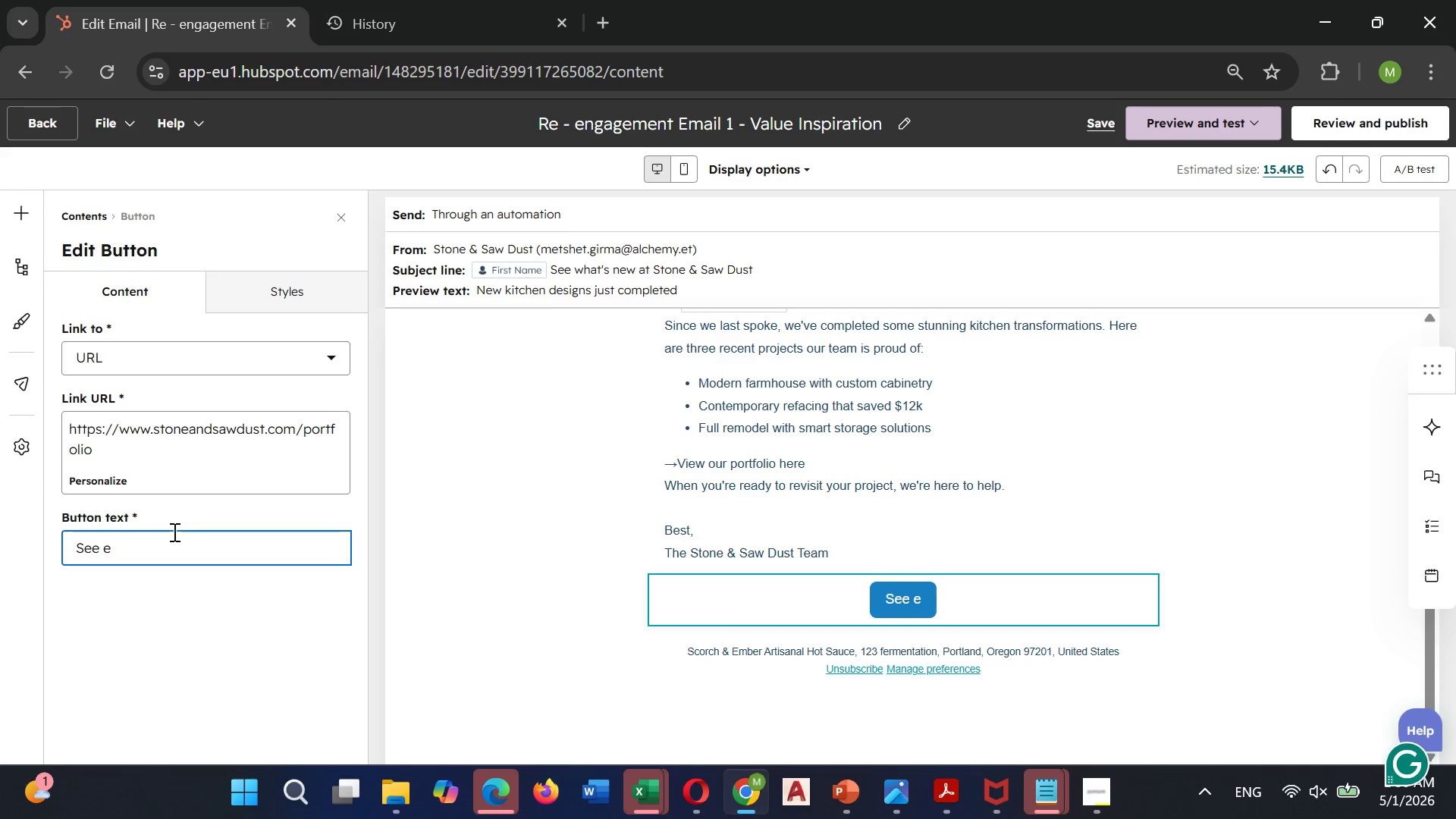 
key(Backspace)
type( Recent )
 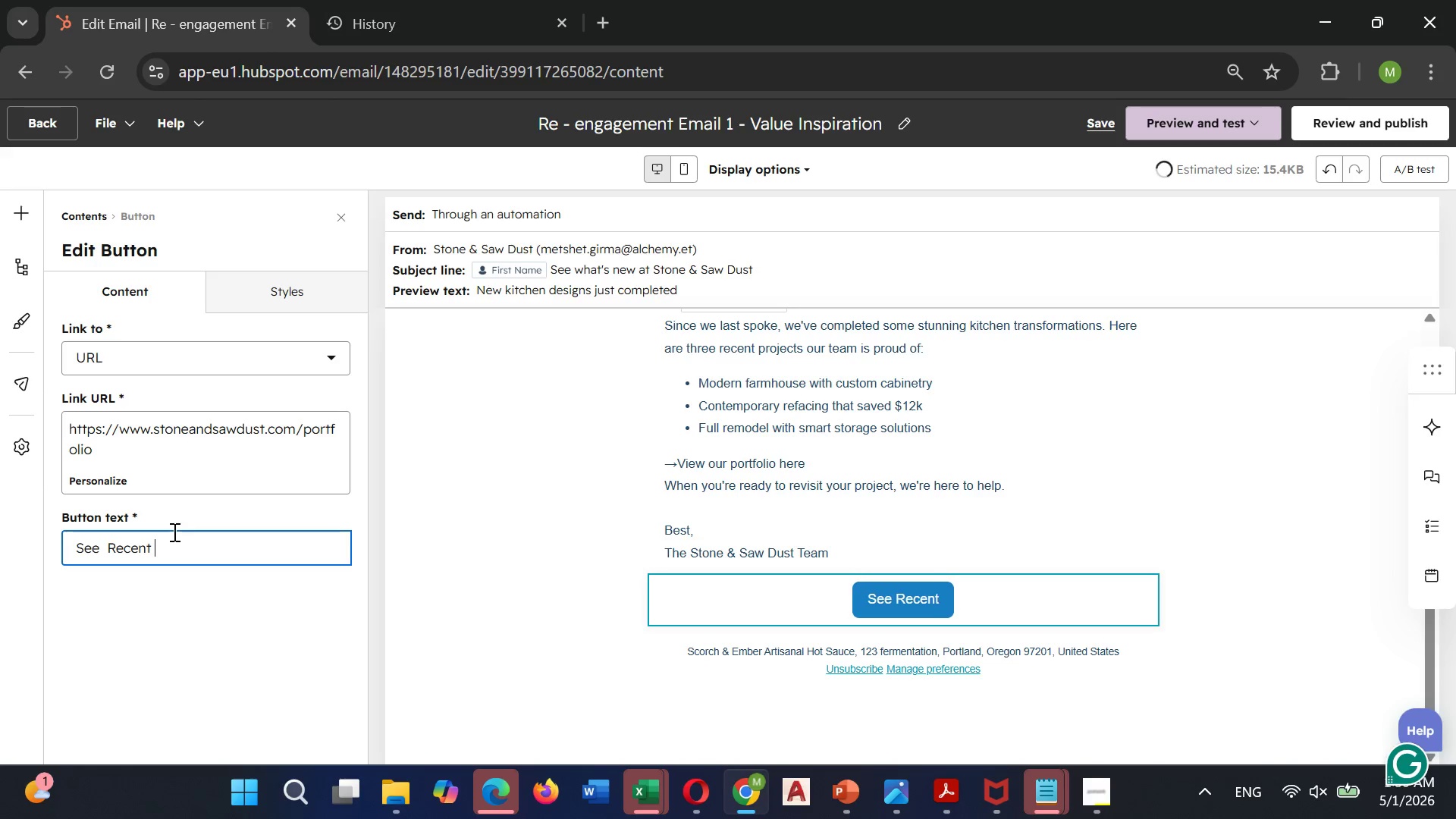 
type(Projects)
 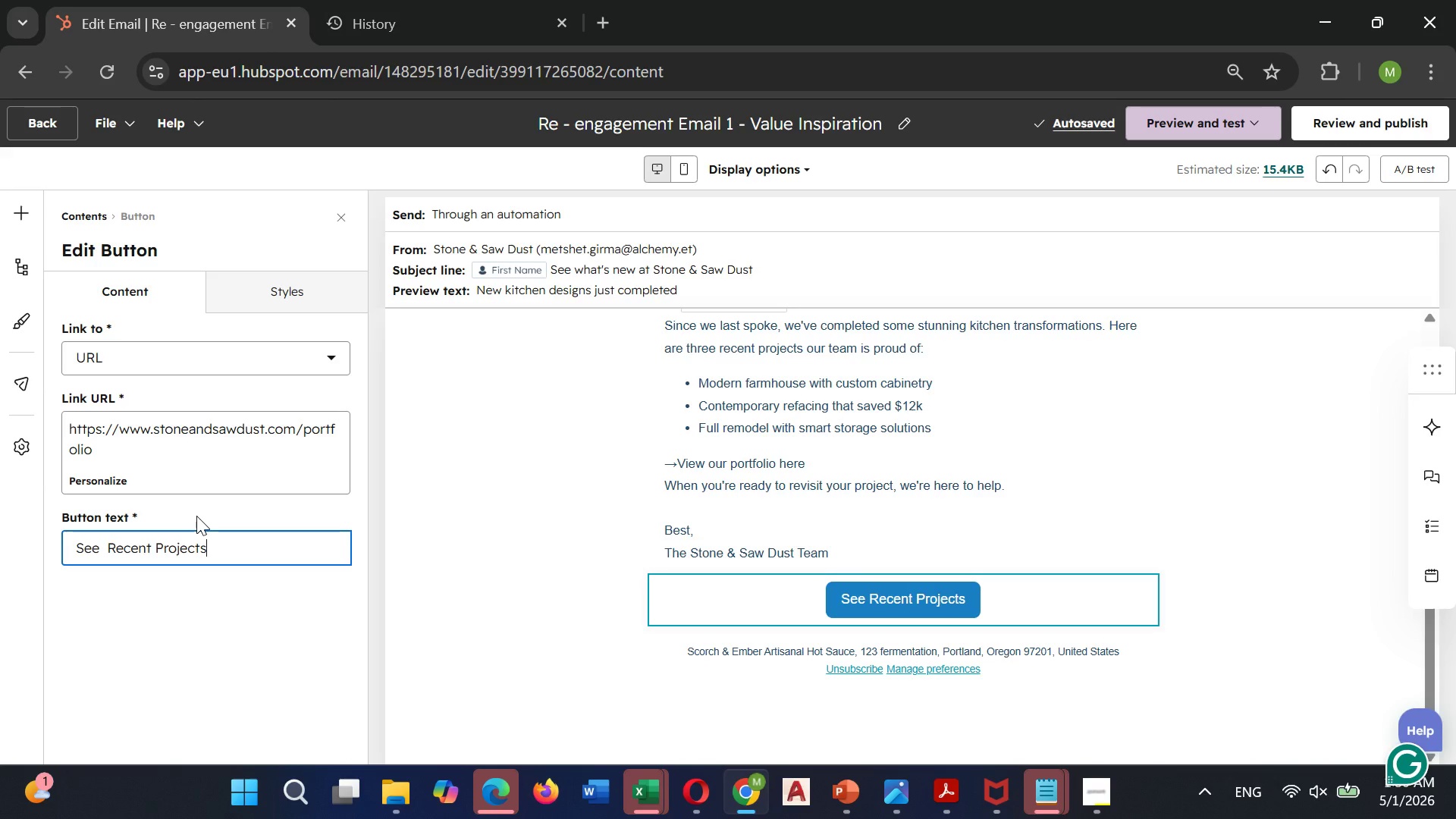 
wait(11.89)
 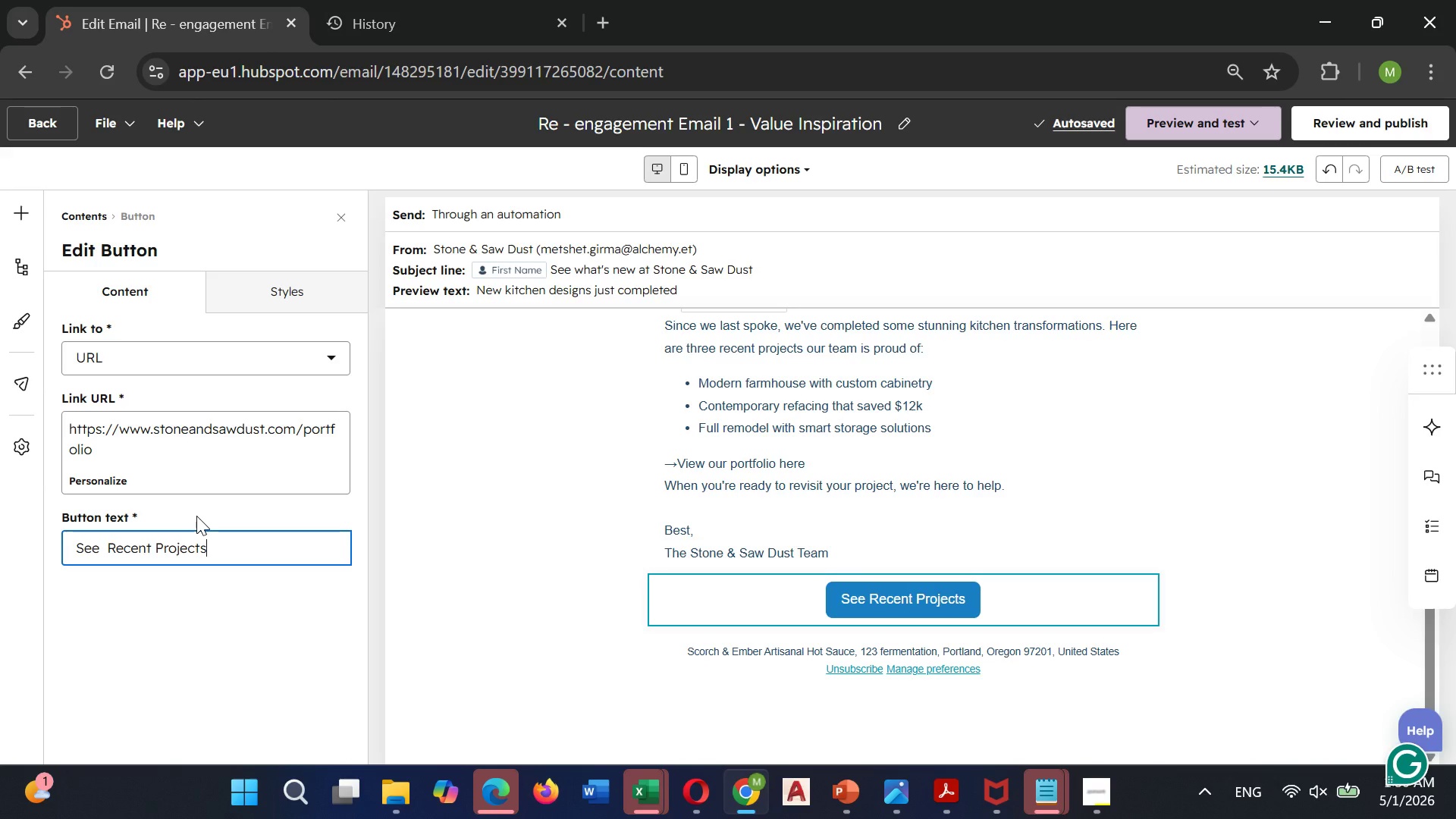 
left_click([780, 596])
 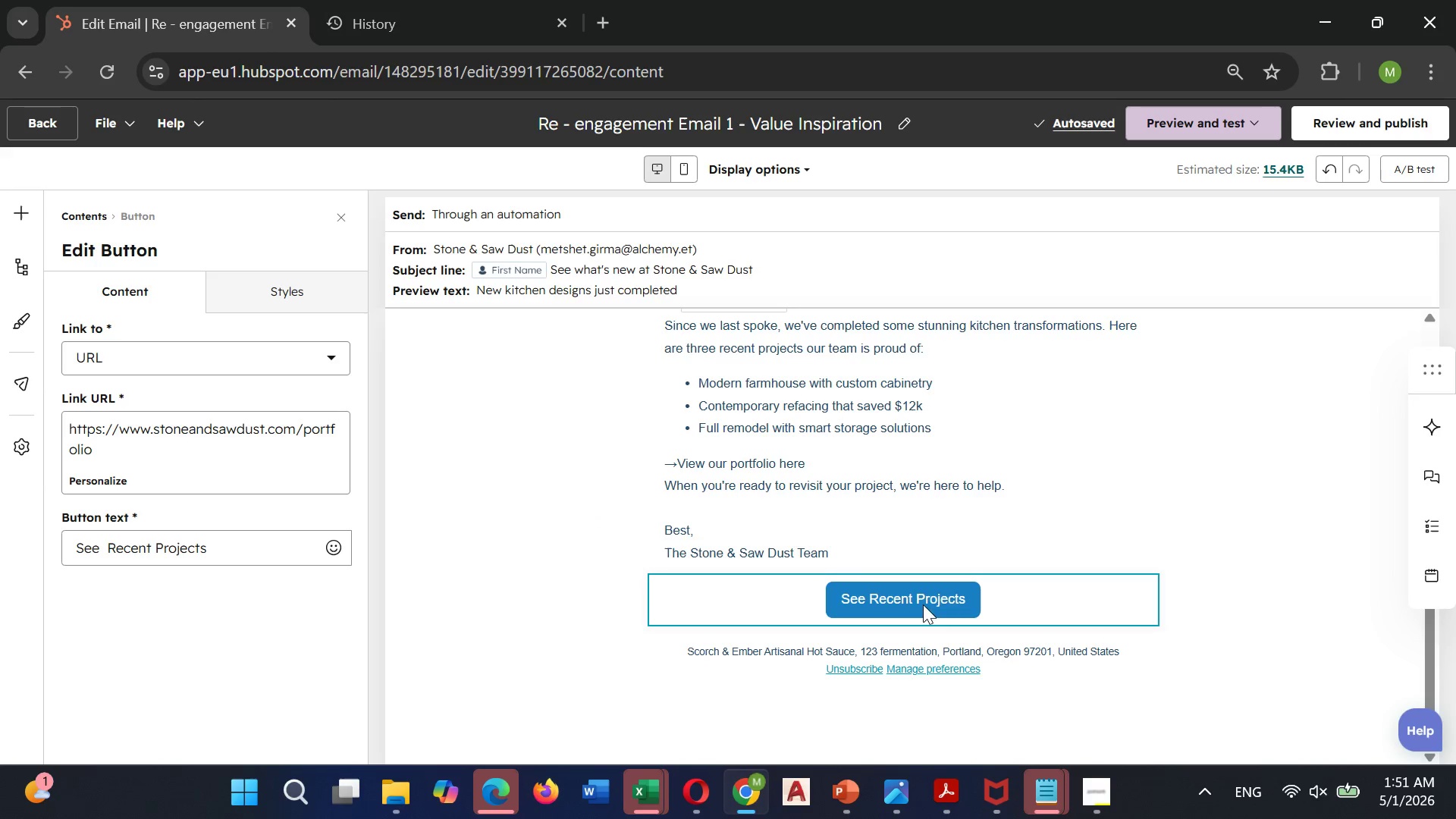 
left_click([917, 596])
 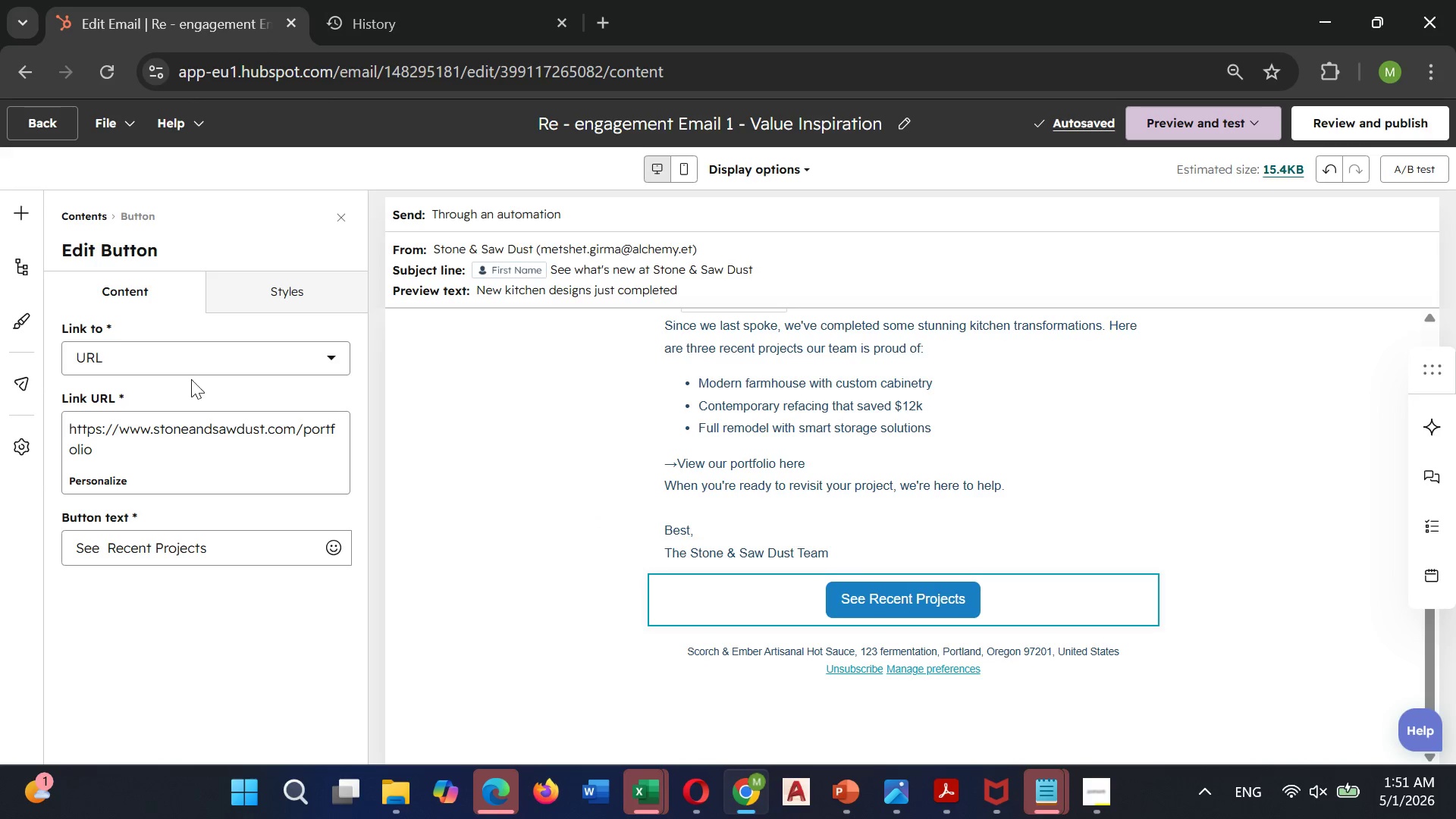 
left_click([262, 287])
 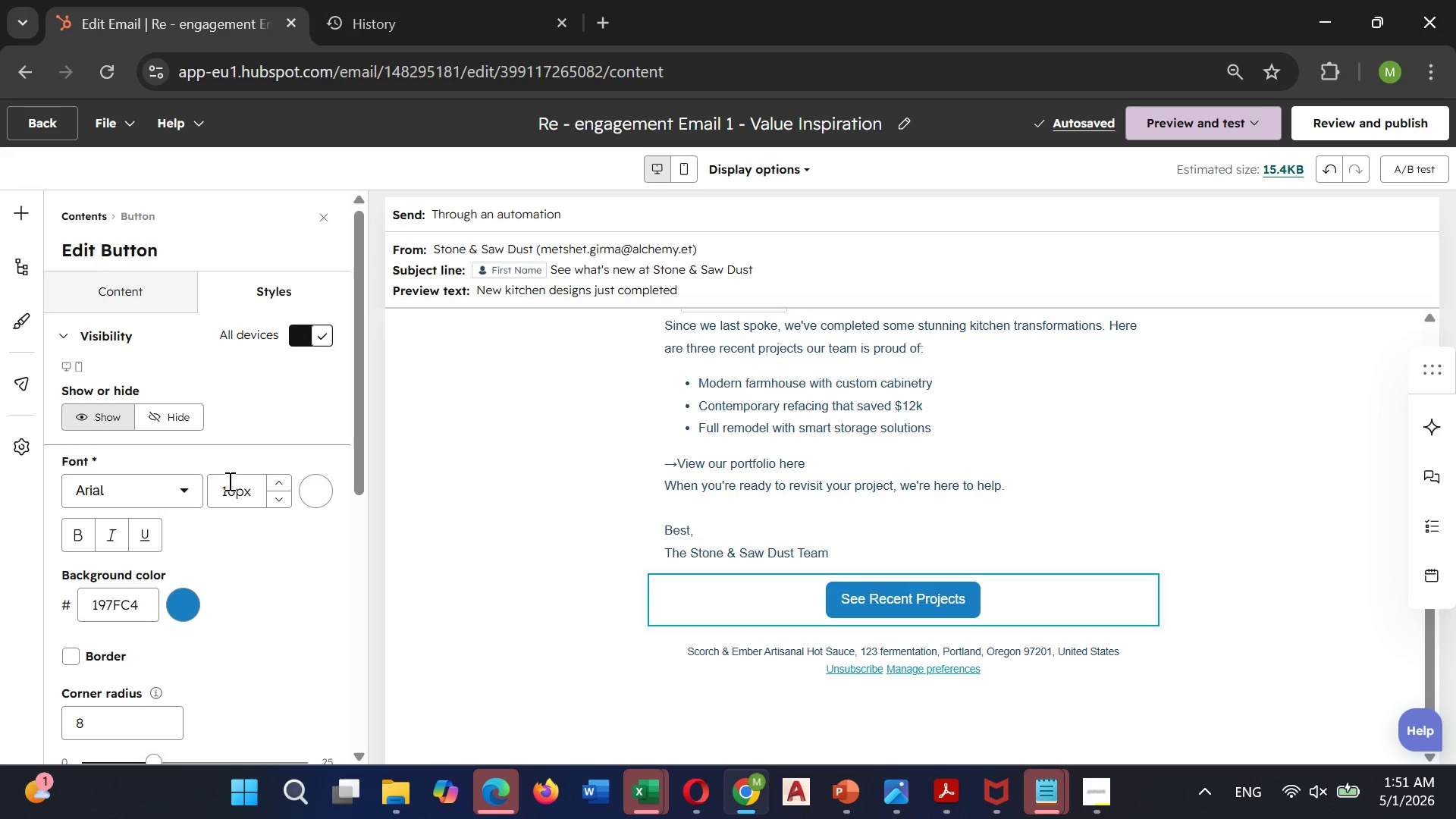 
scroll: coordinate [207, 486], scroll_direction: down, amount: 2.0
 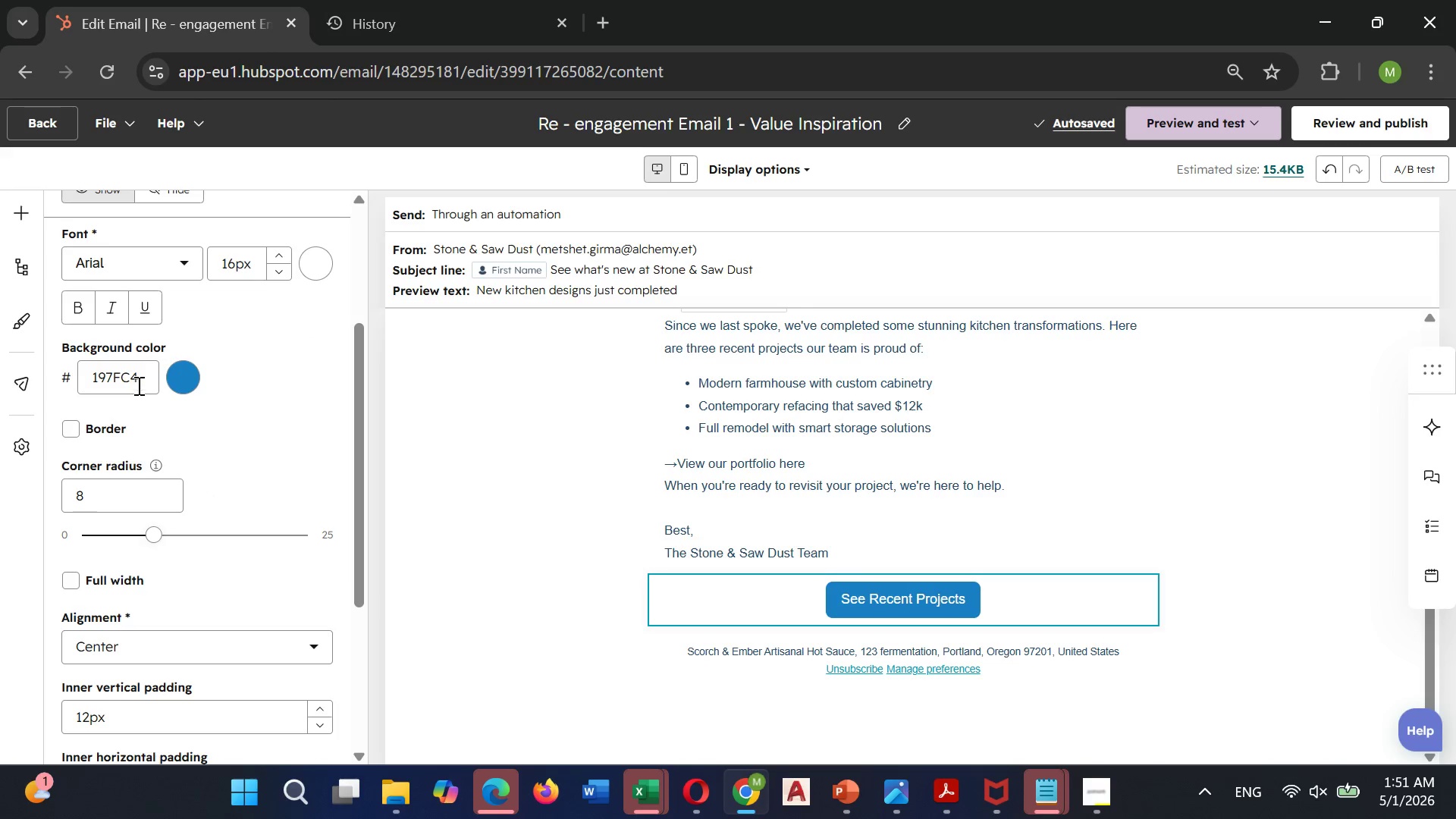 
left_click([143, 379])
 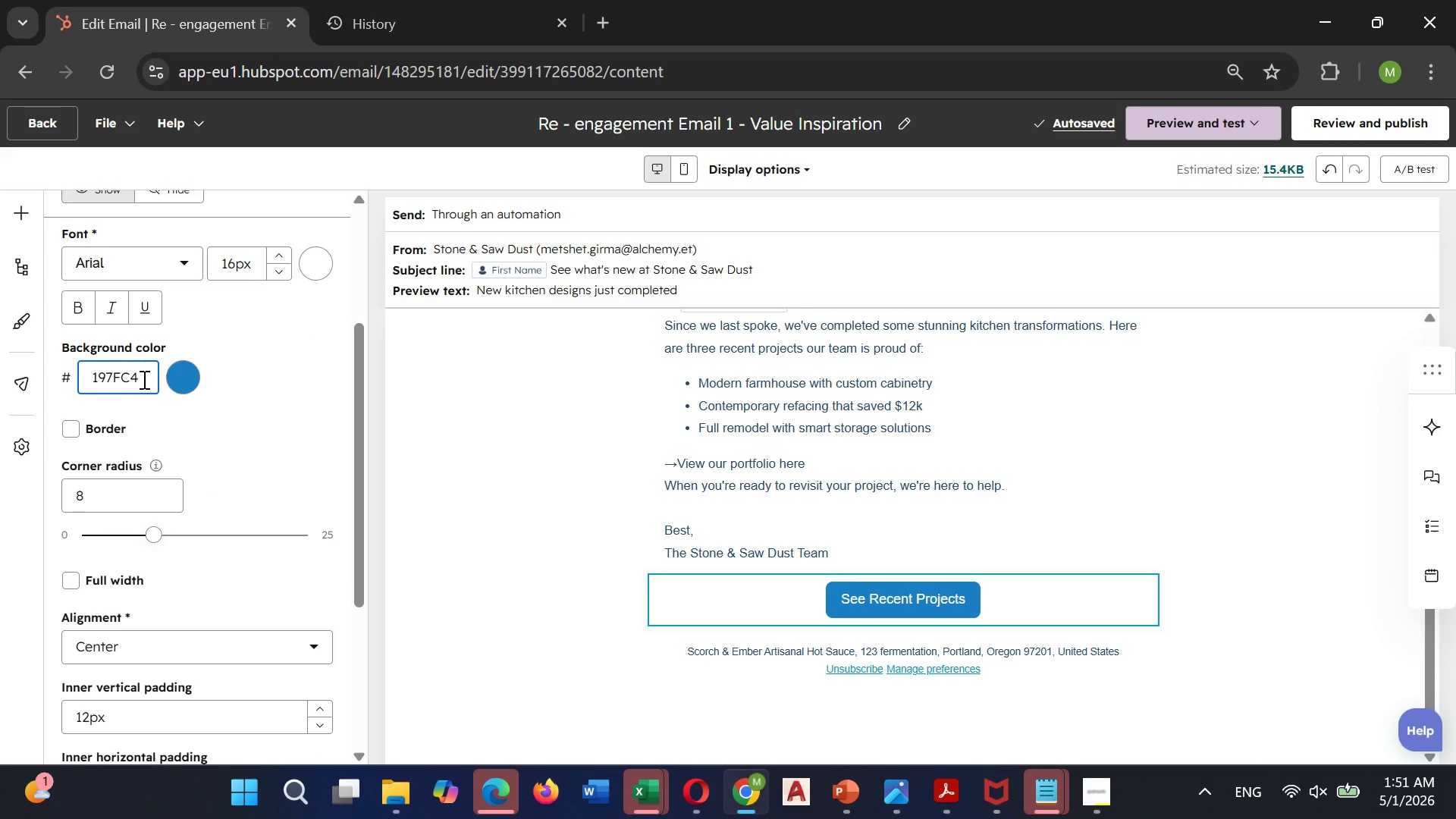 
hold_key(key=Backspace, duration=0.75)
 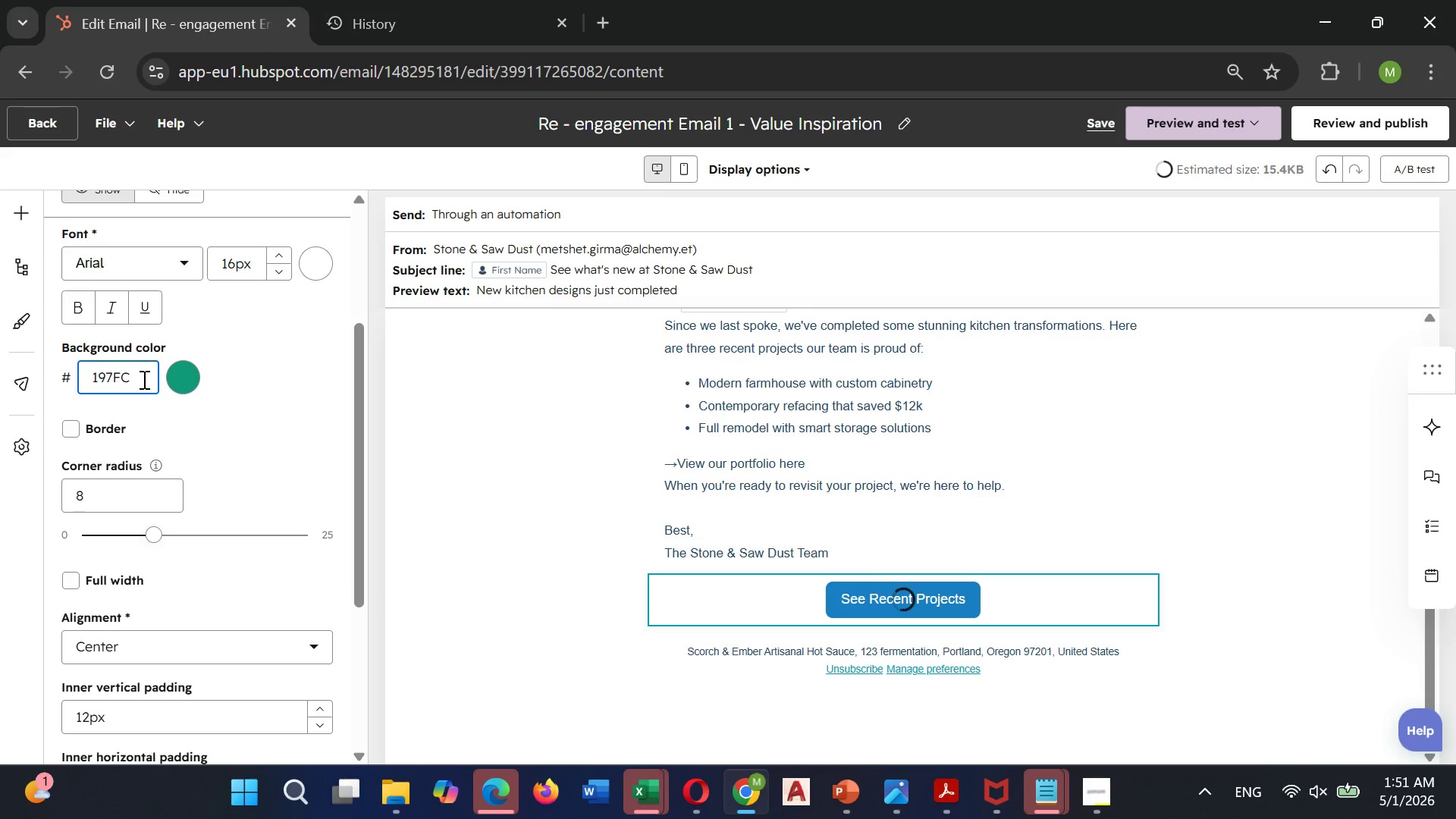 
key(Backspace)
 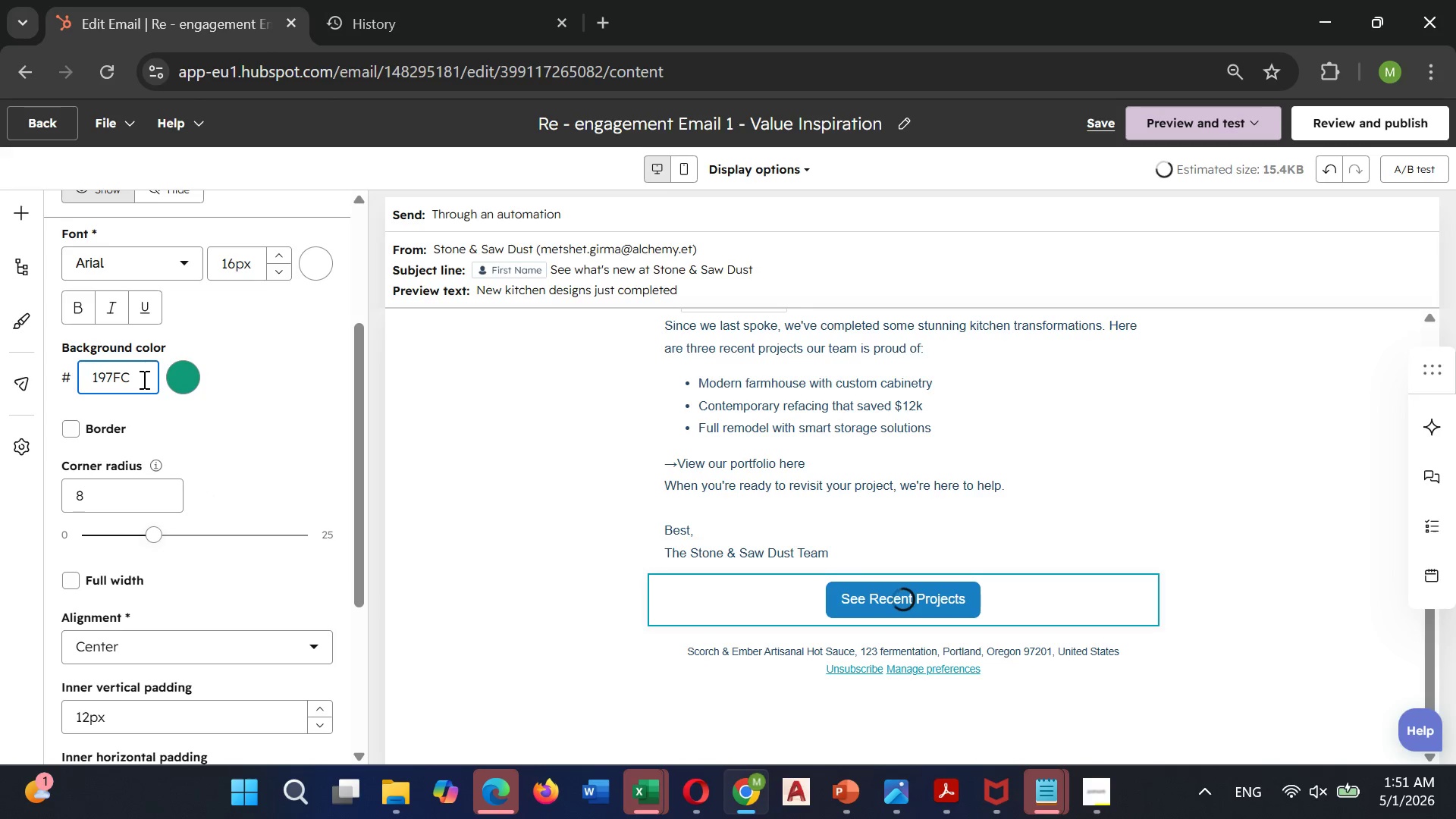 
key(Backspace)
 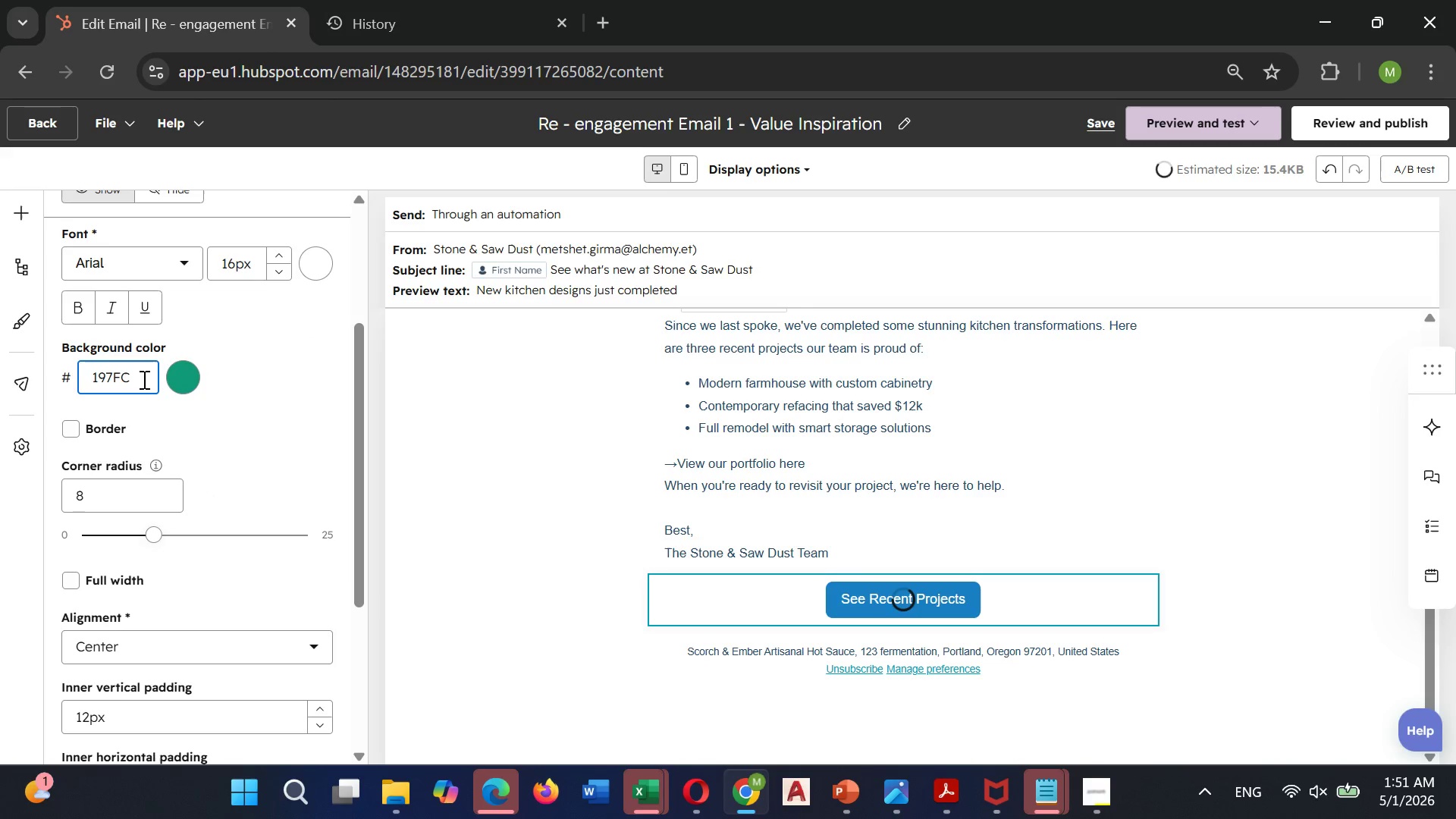 
key(Backspace)
 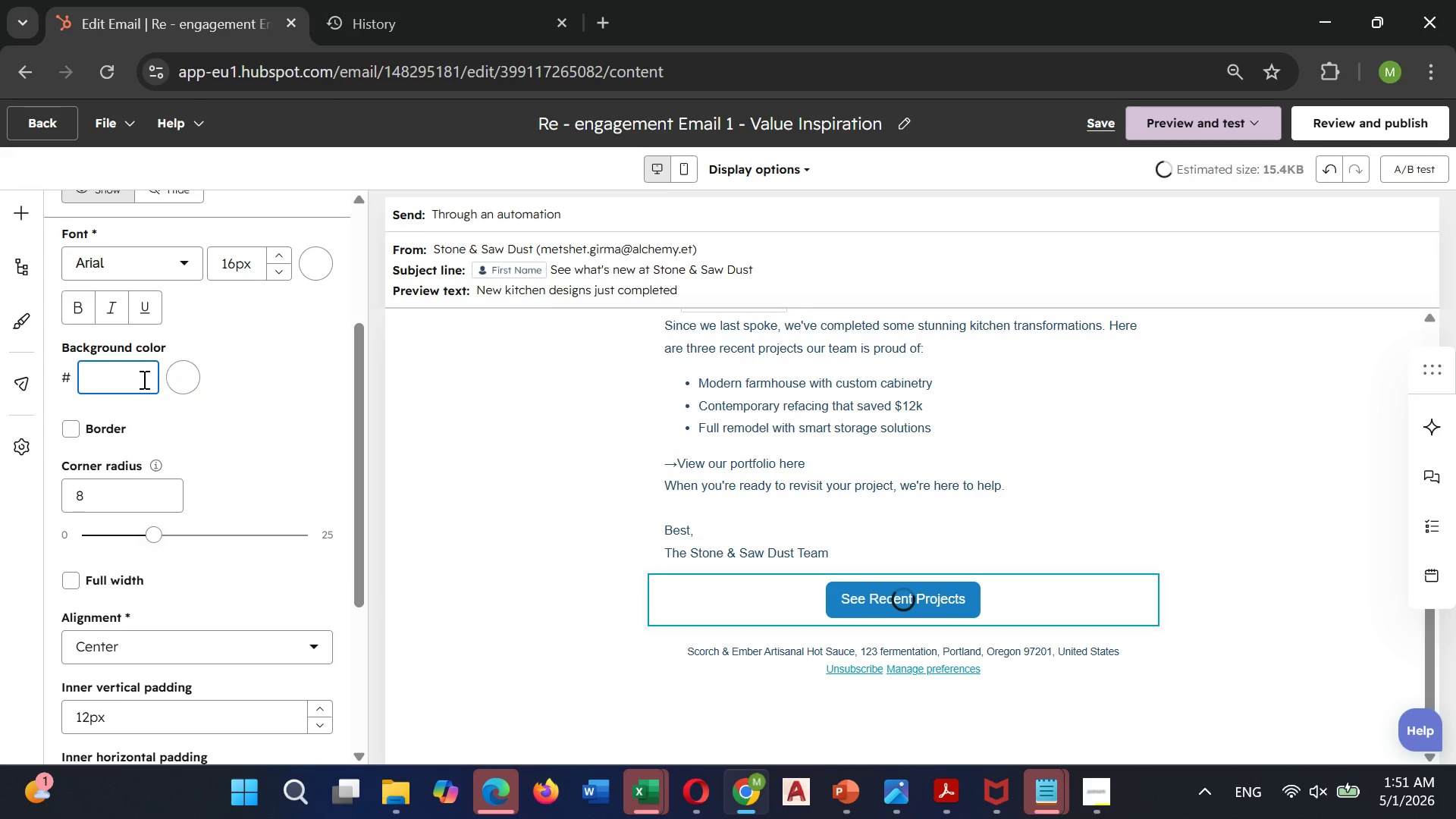 
key(Backspace)
 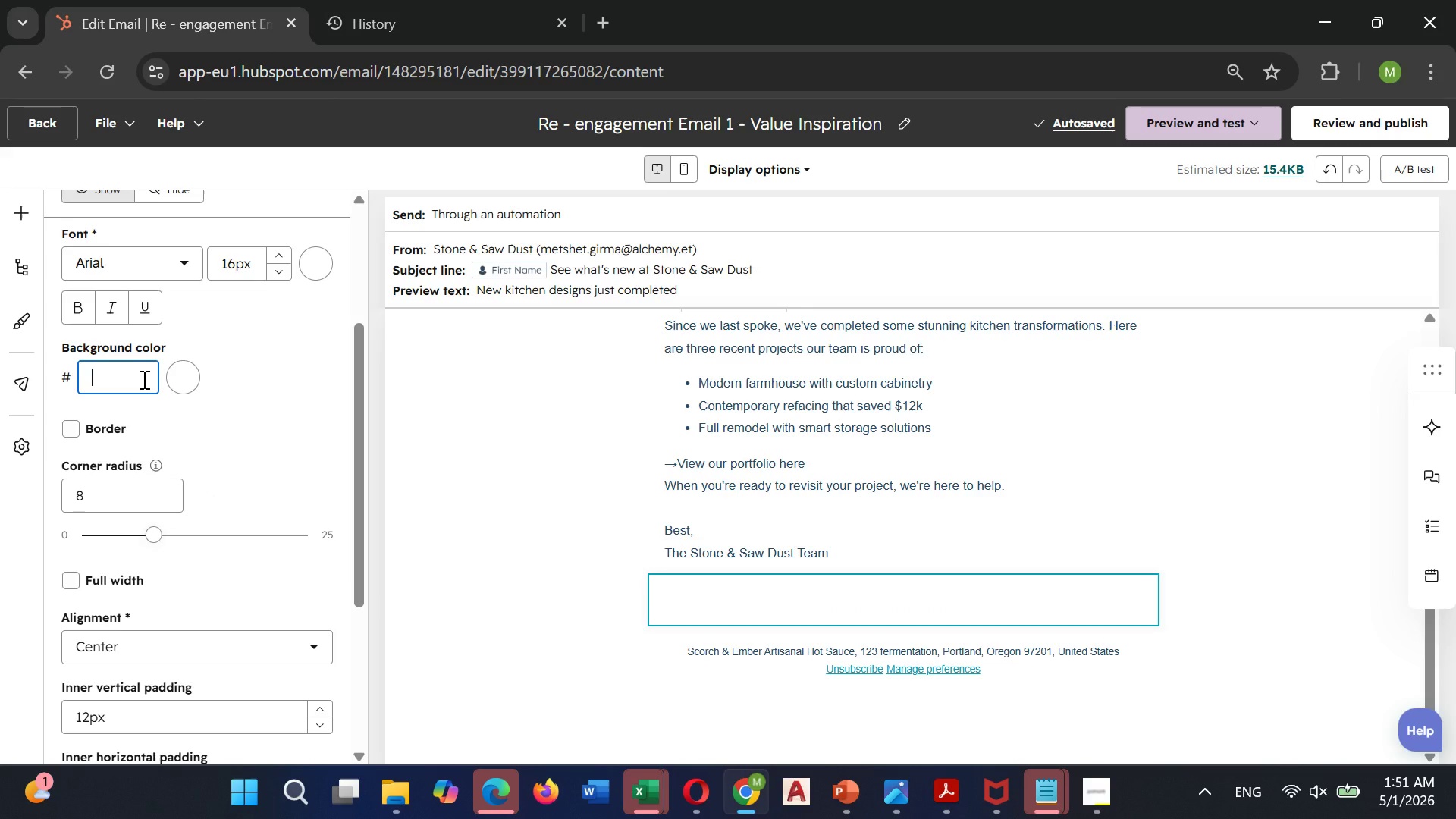 
wait(5.36)
 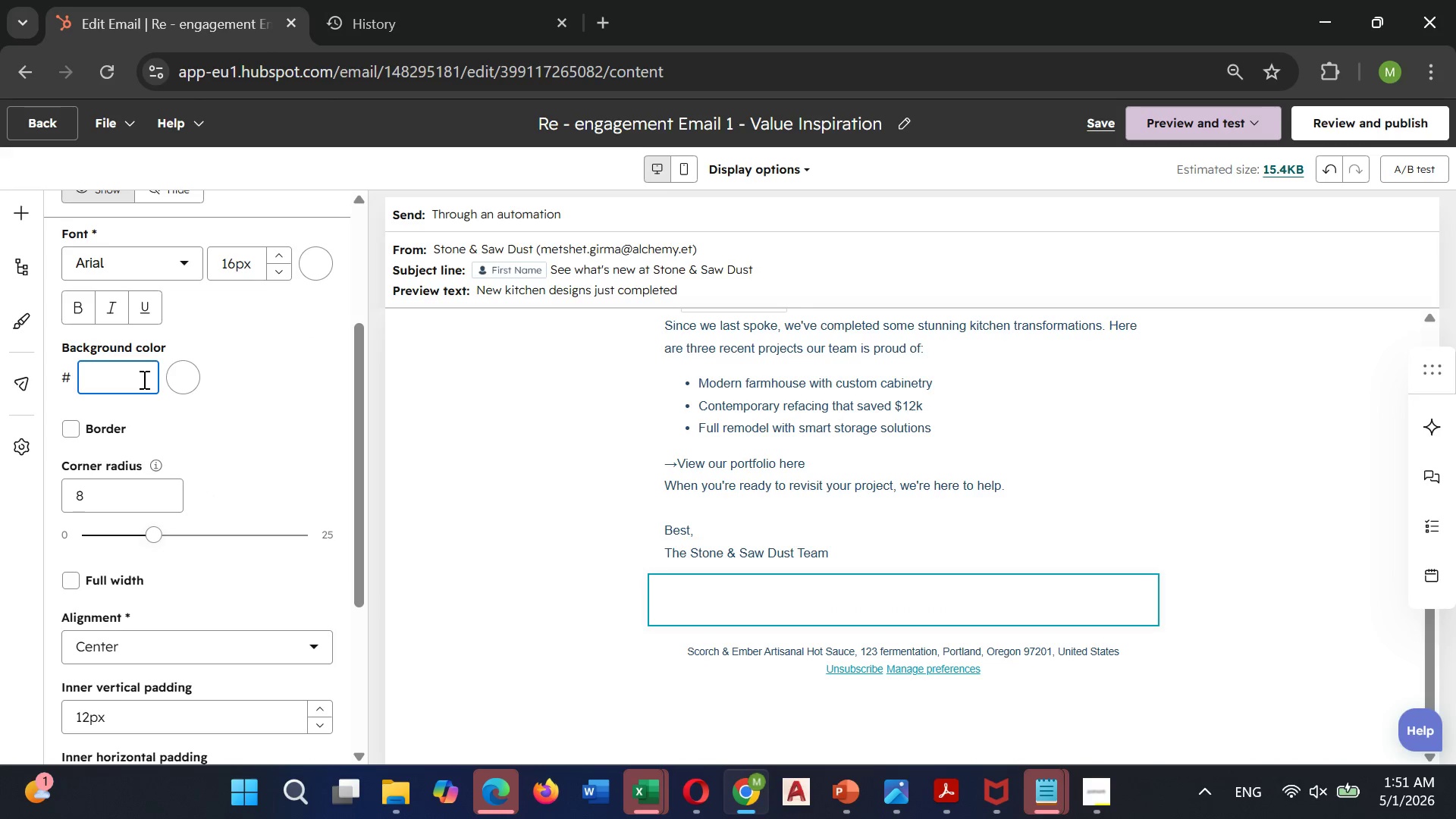 
type(2c5f2d)
 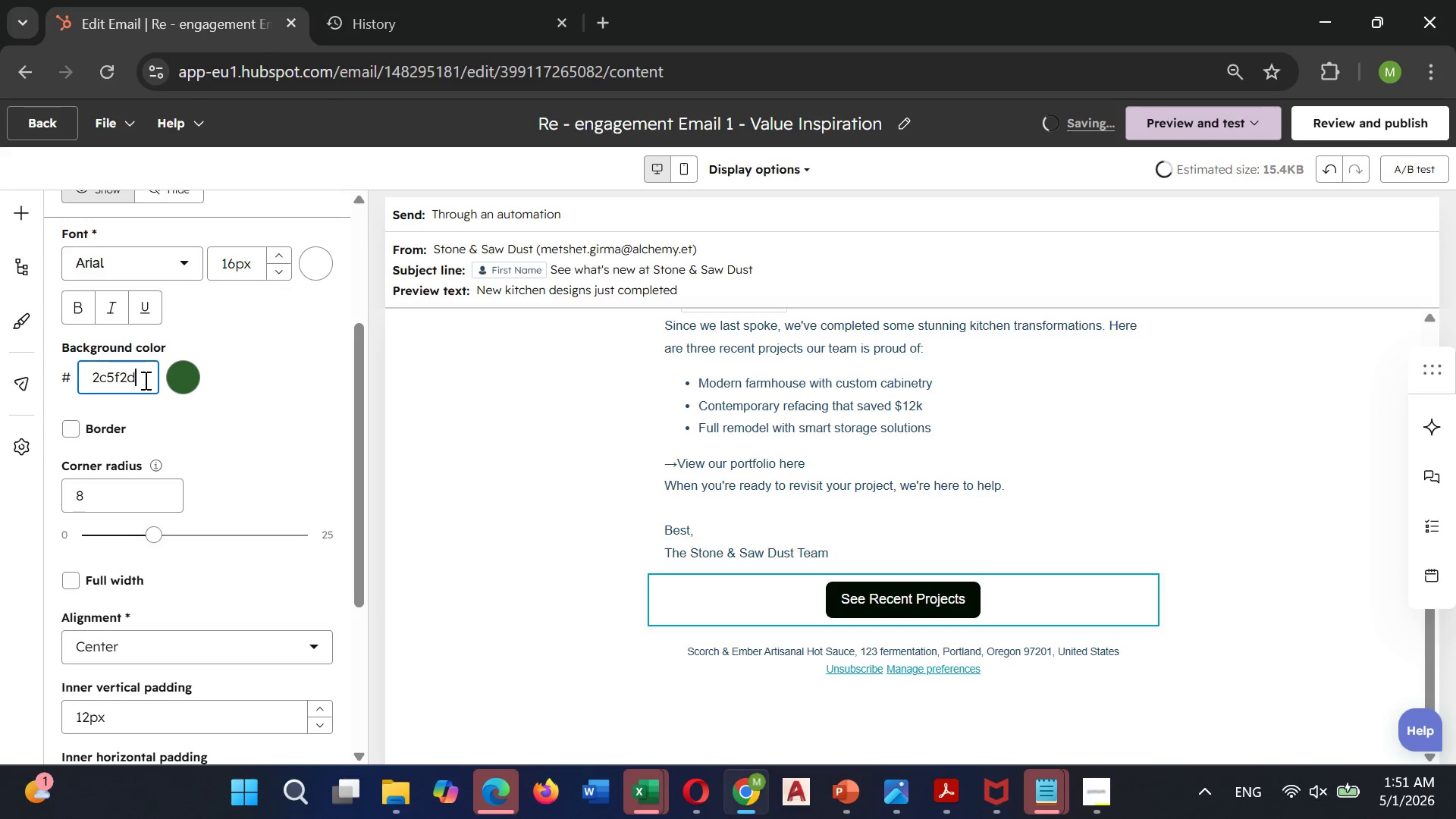 
wait(5.02)
 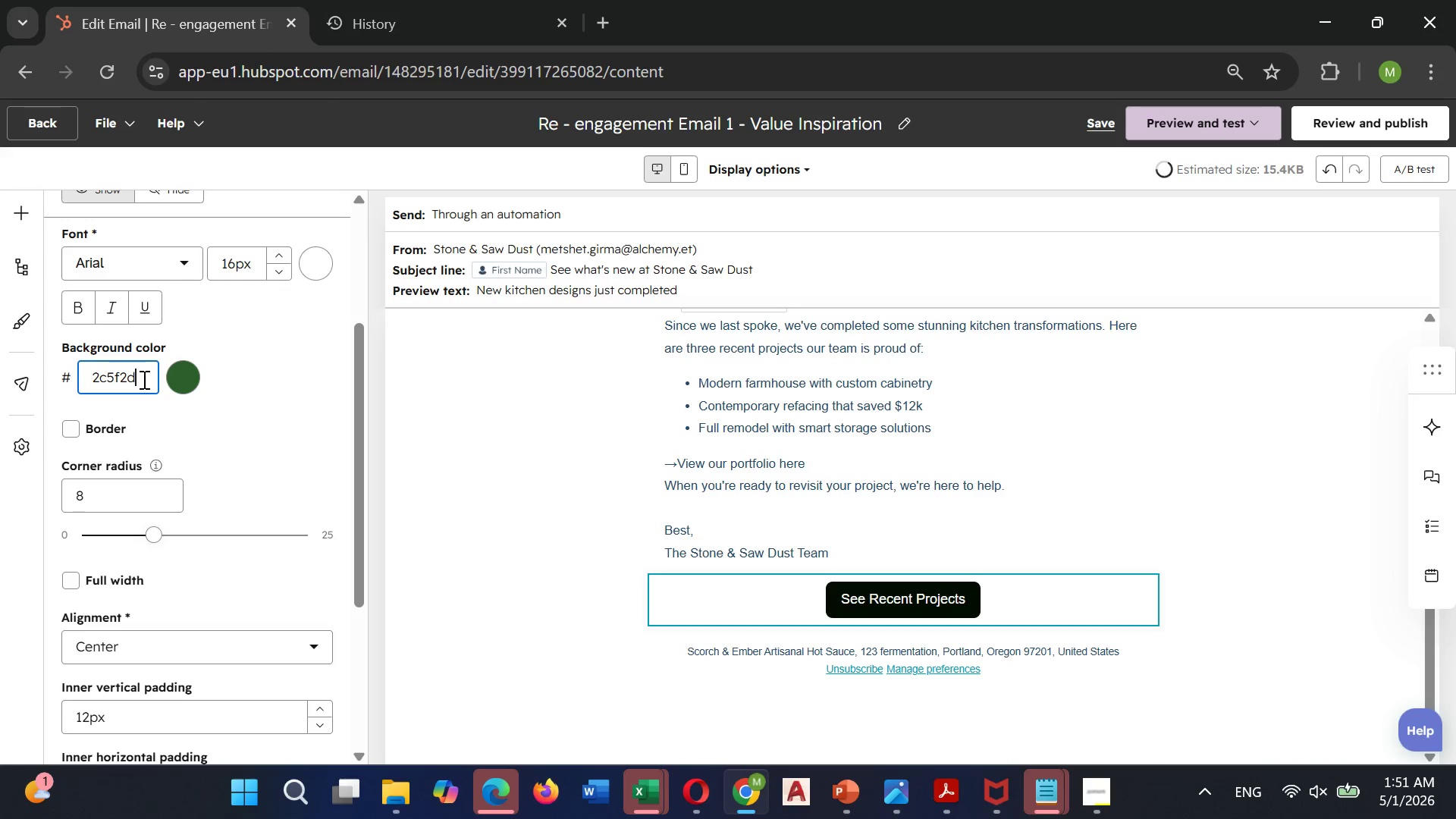 
left_click([458, 421])
 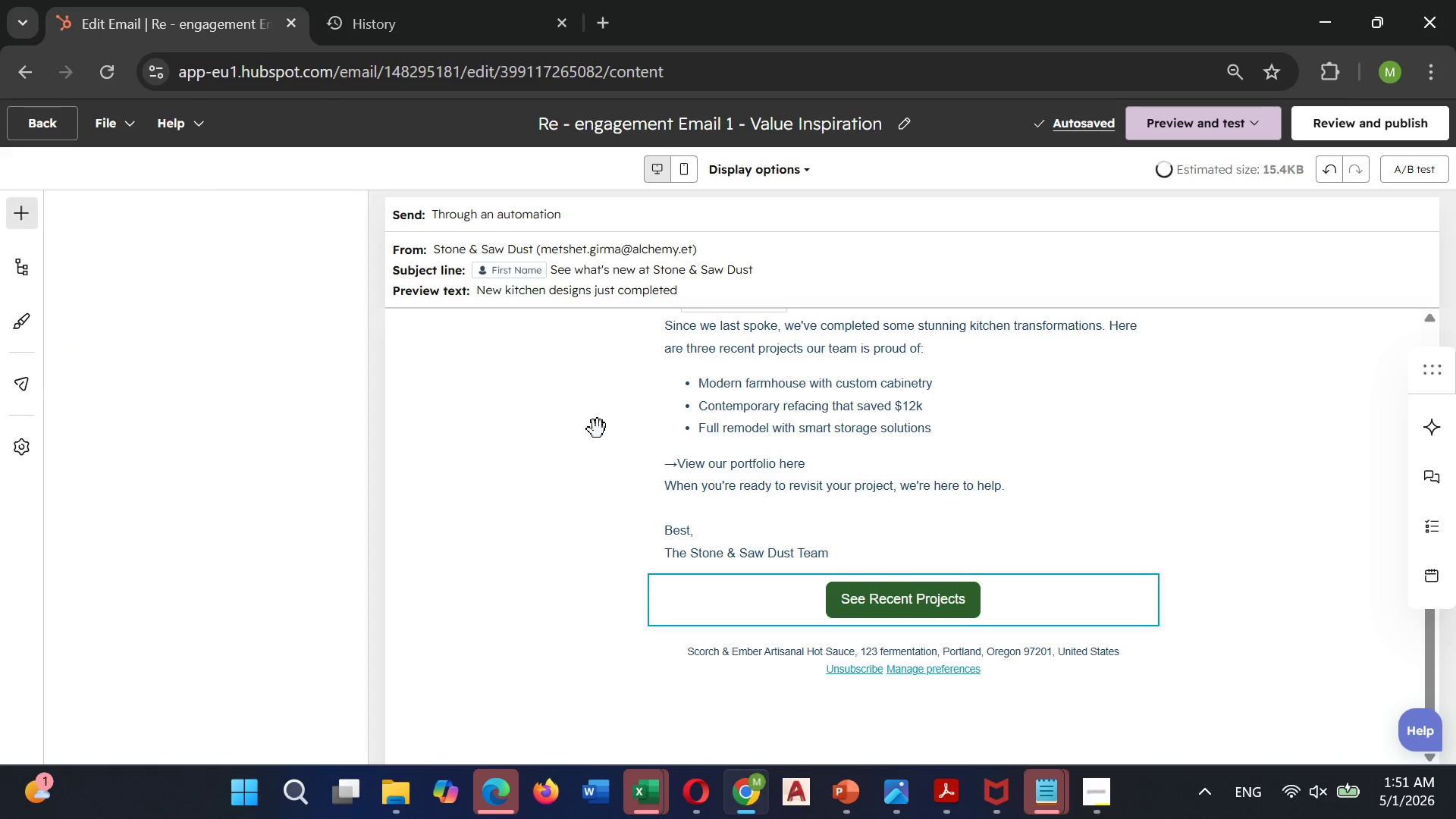 
scroll: coordinate [599, 429], scroll_direction: up, amount: 2.0
 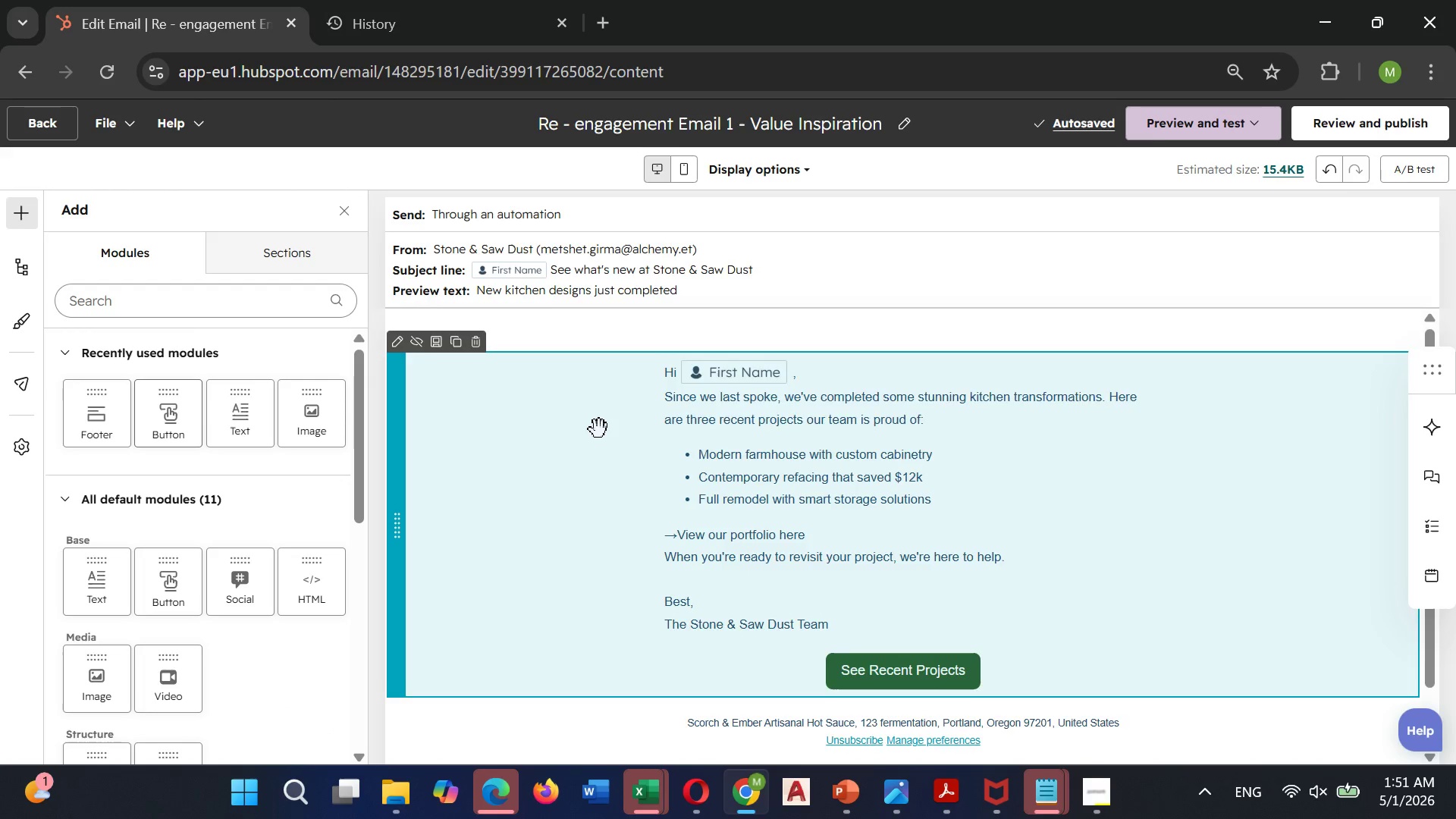 
scroll: coordinate [599, 429], scroll_direction: down, amount: 4.0
 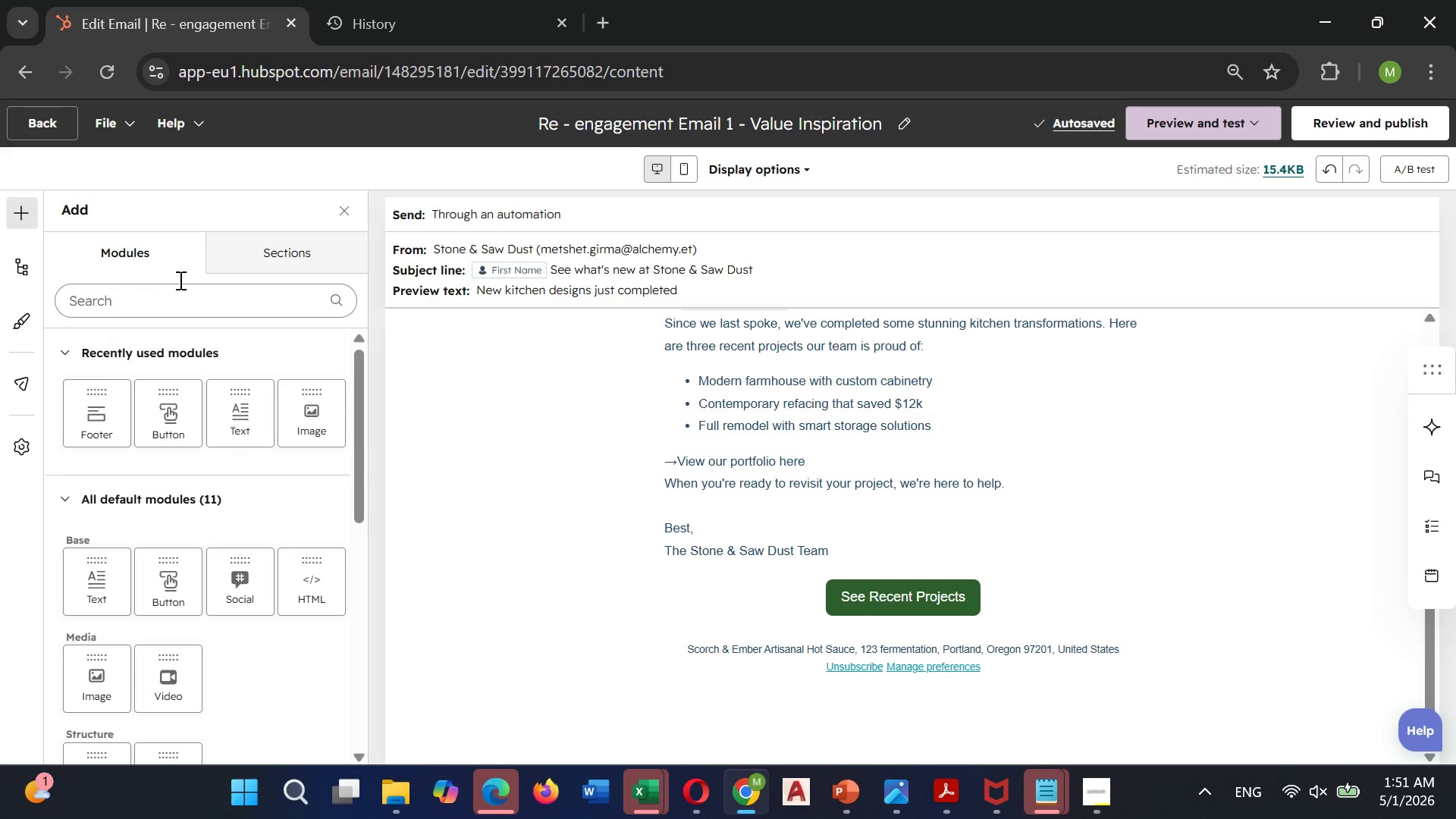 
left_click([257, 253])
 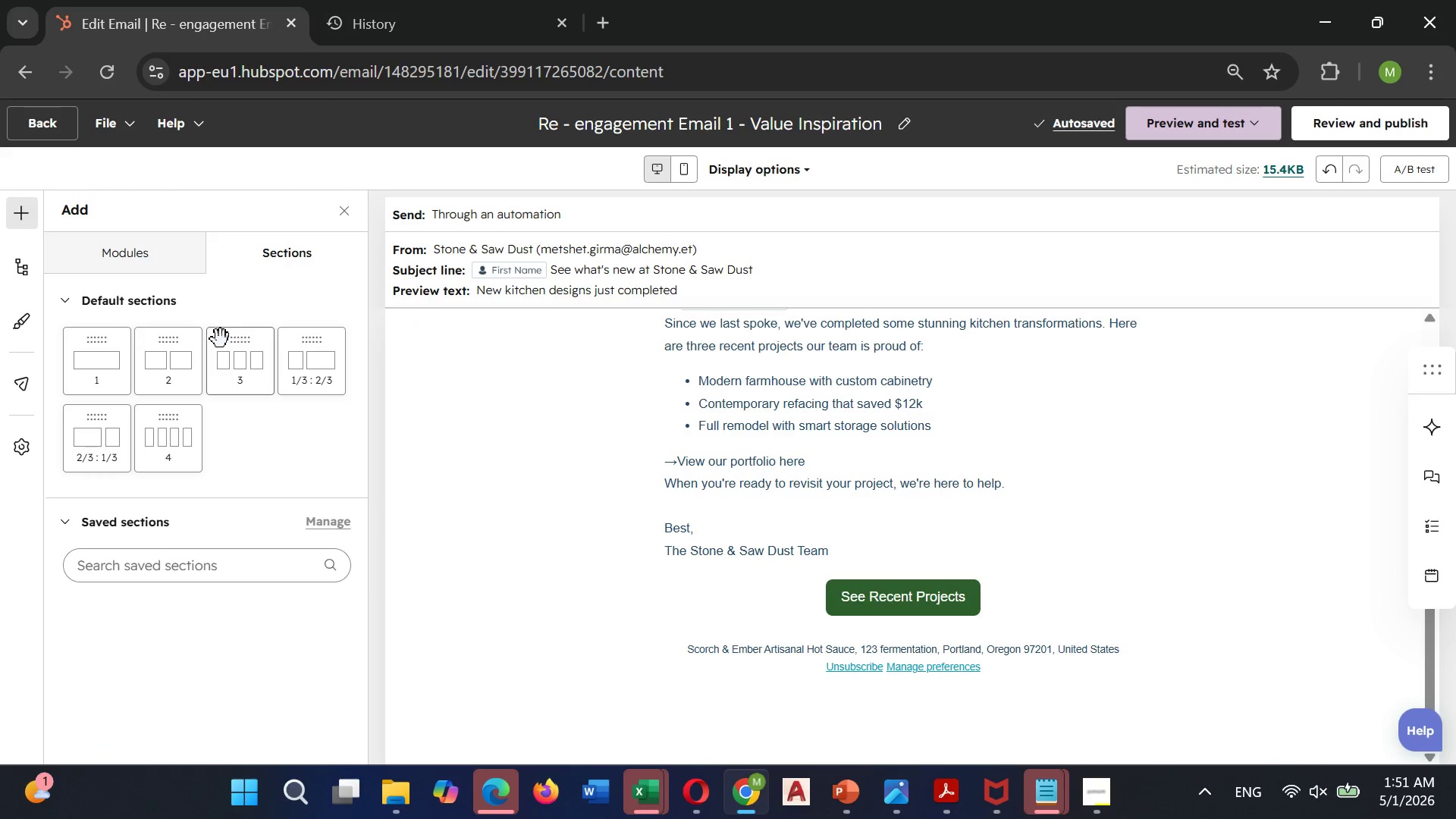 
scroll: coordinate [221, 339], scroll_direction: down, amount: 2.0
 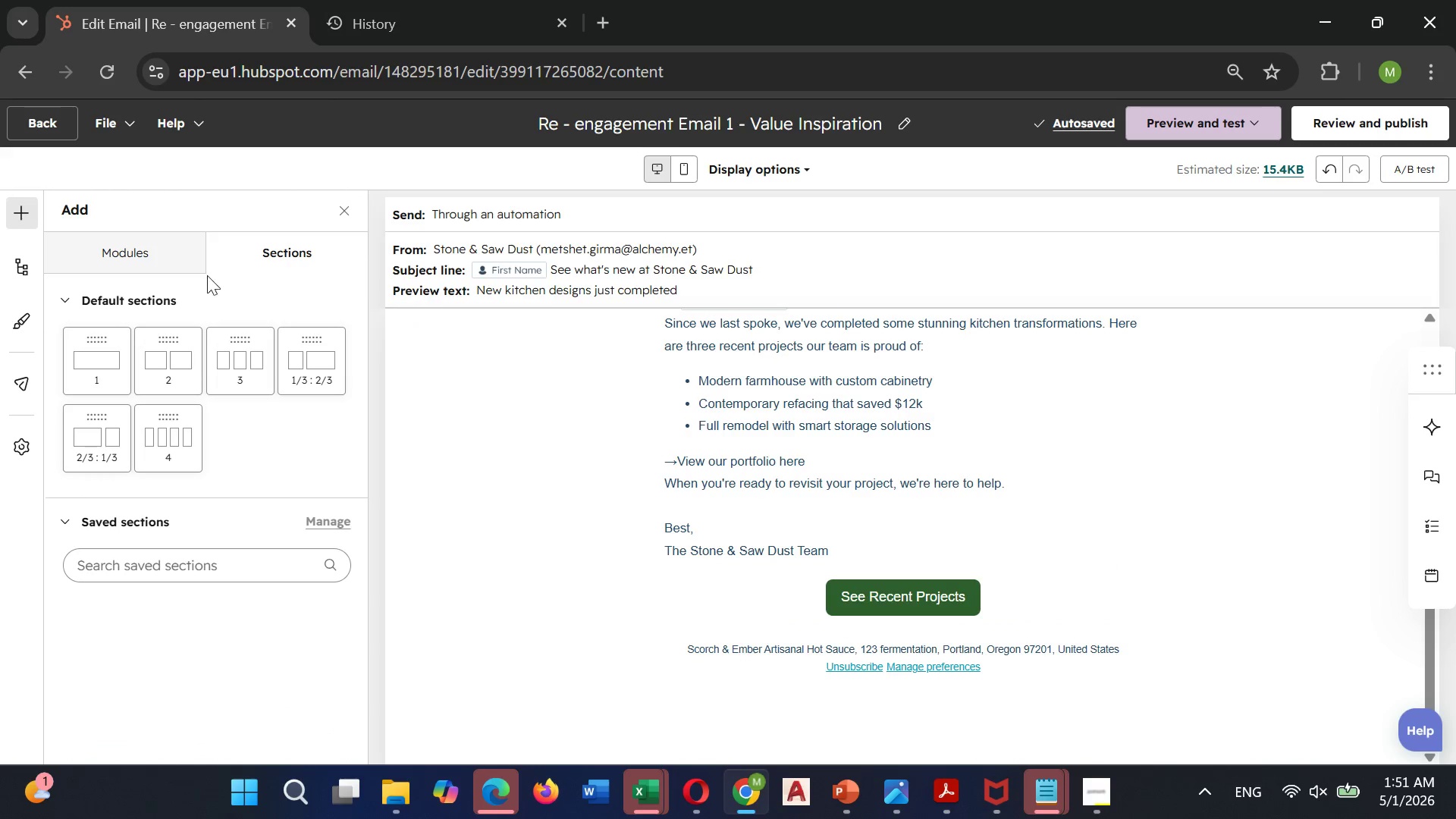 
left_click([254, 245])
 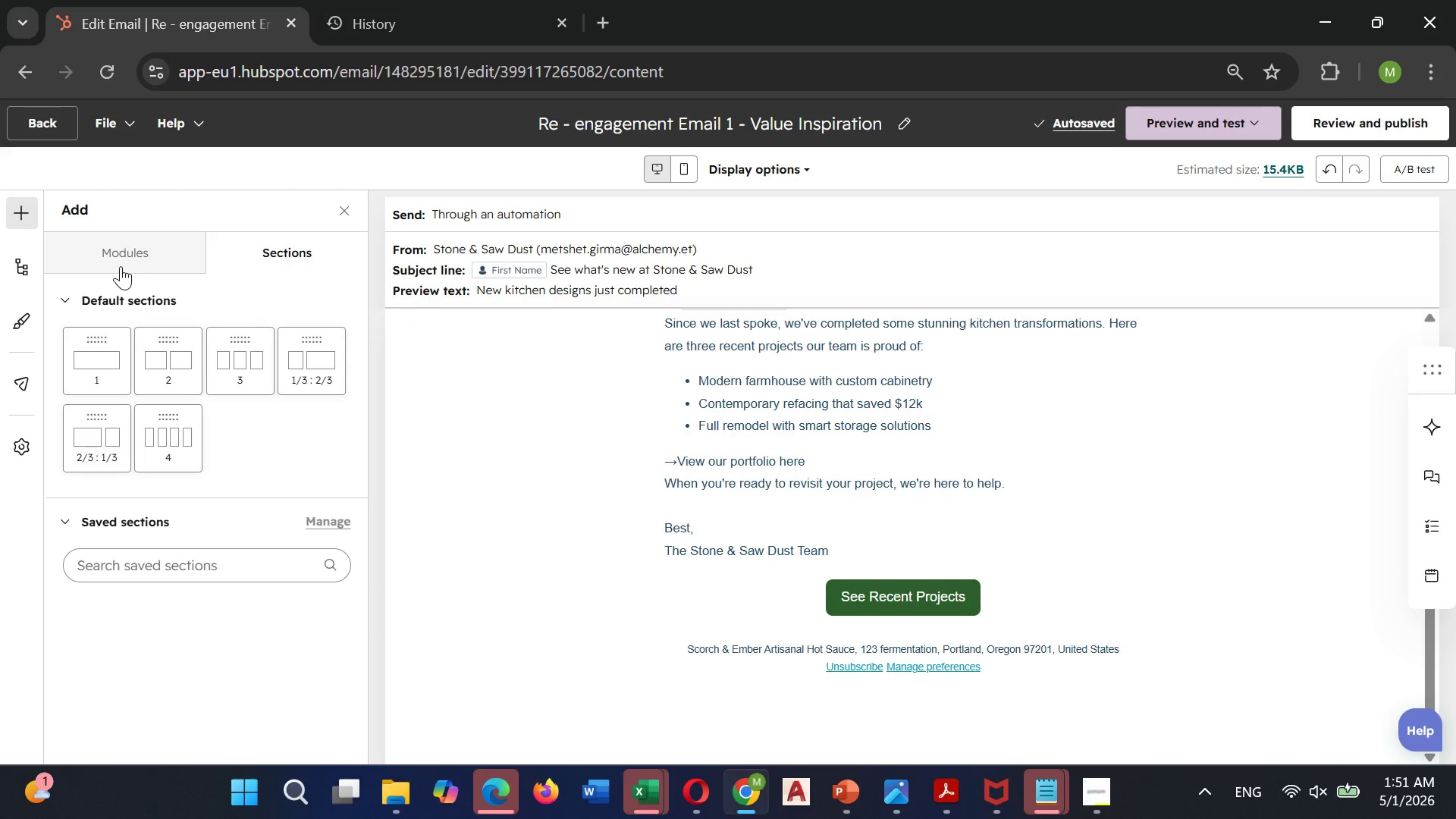 
left_click([121, 266])
 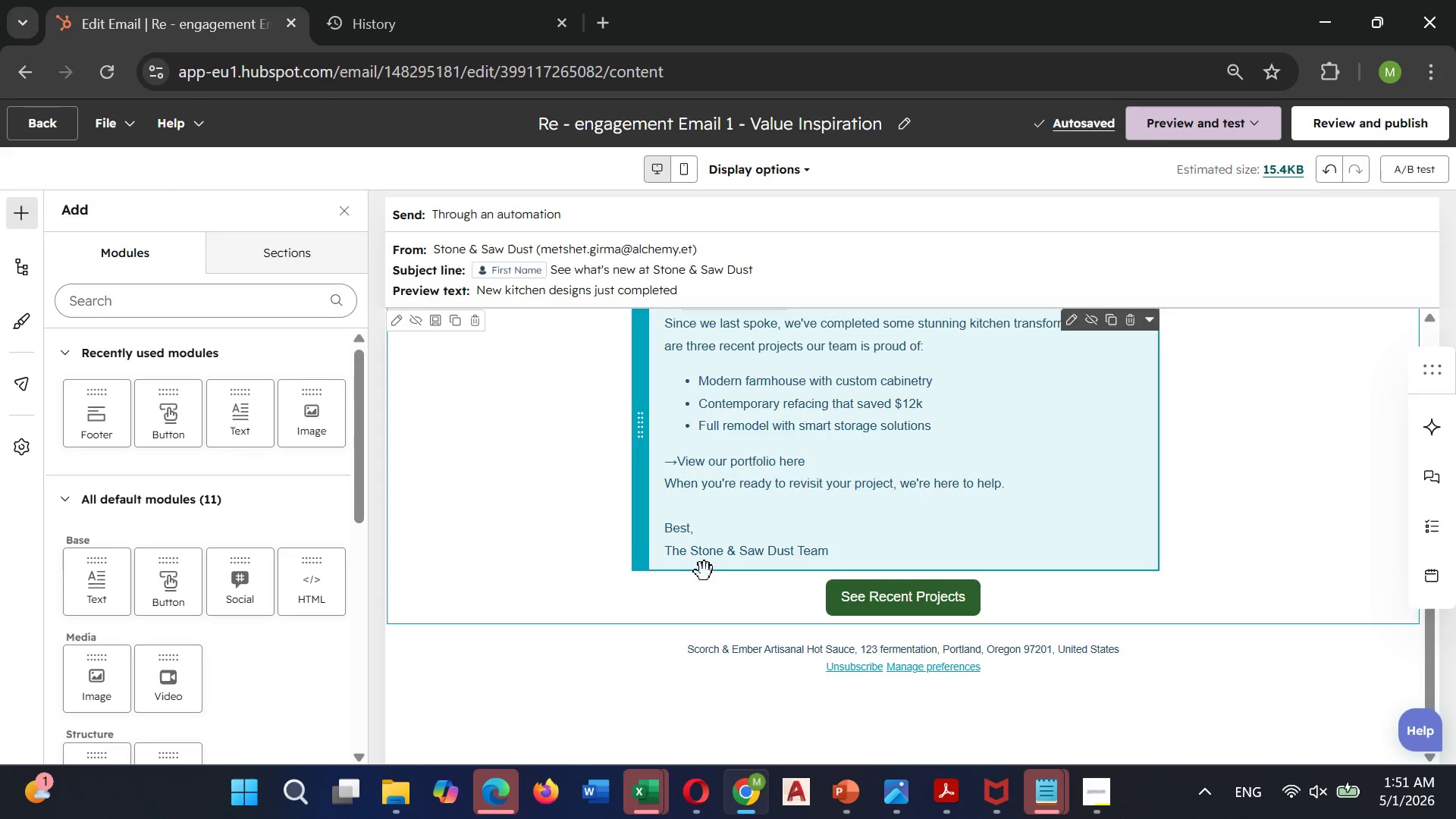 
left_click([711, 596])
 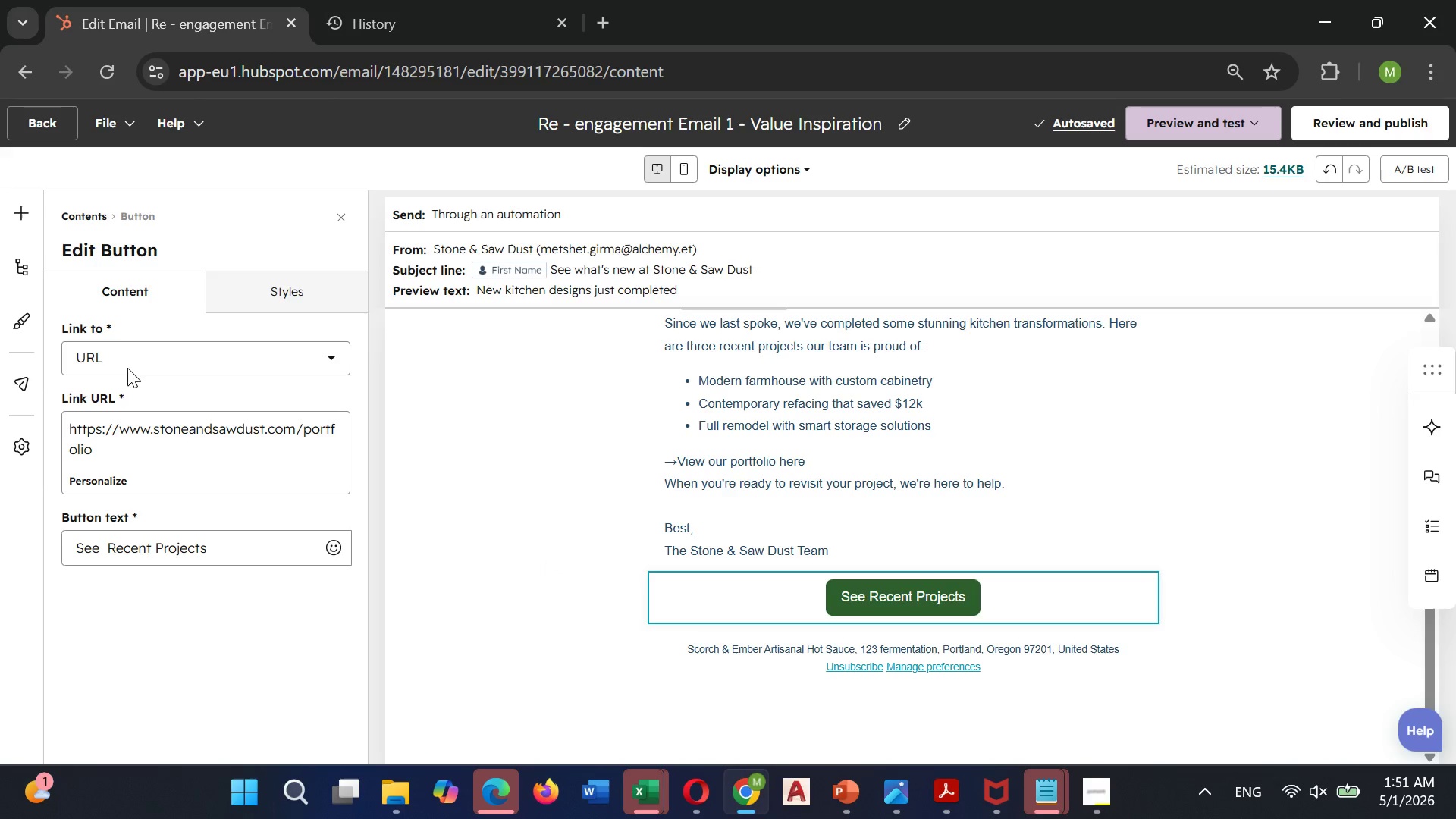 
left_click([265, 271])
 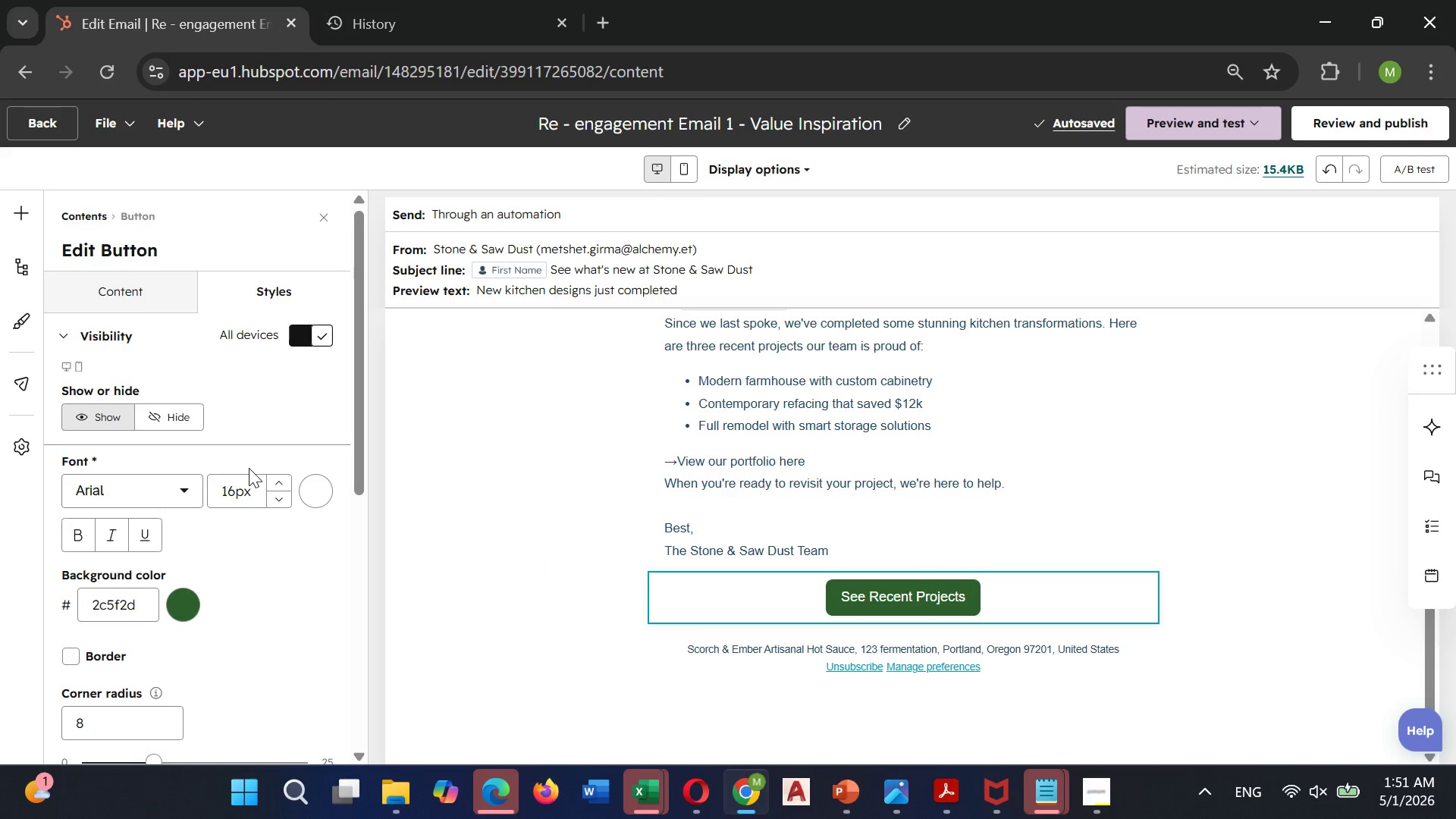 
wait(9.05)
 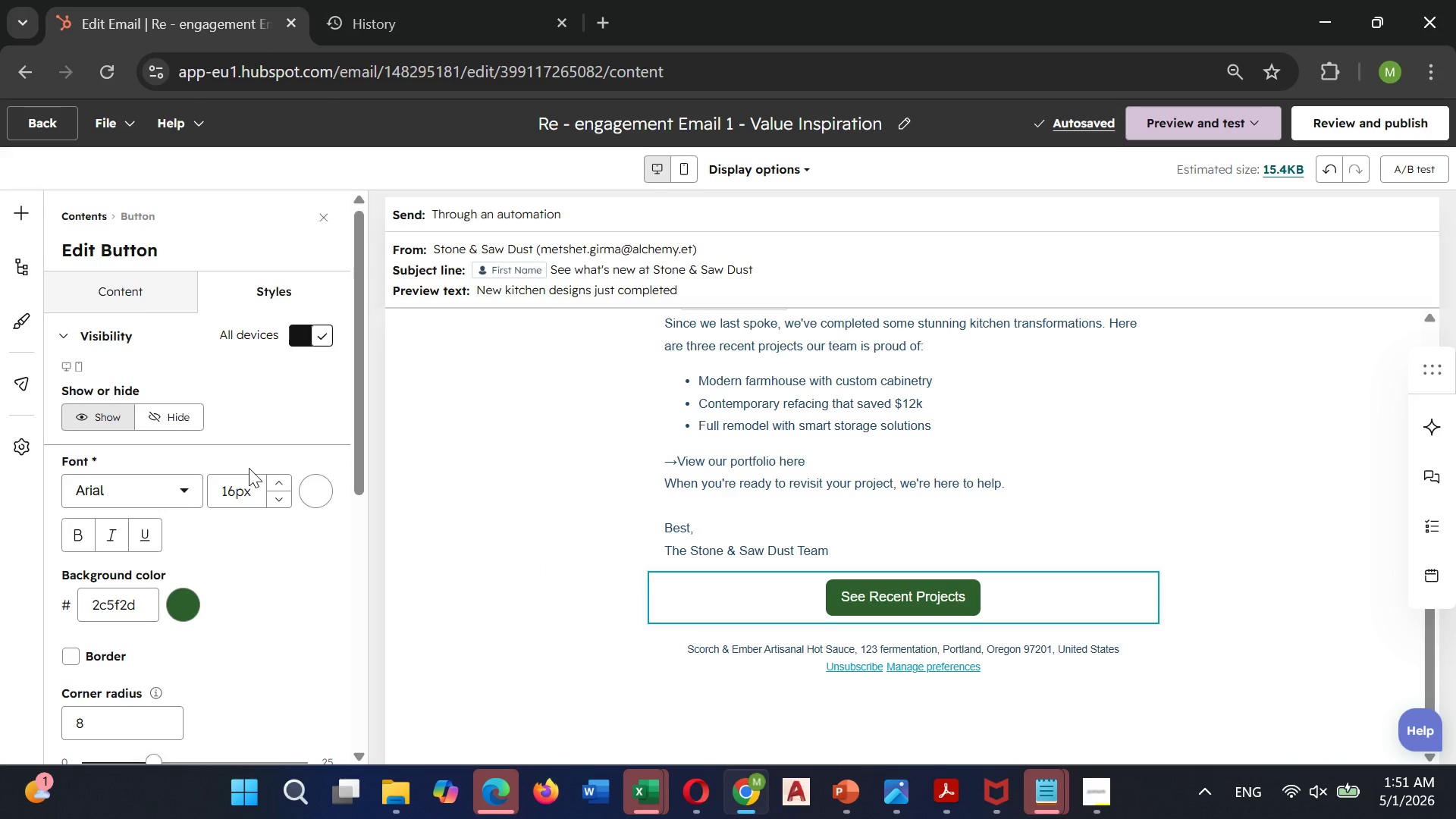 
mouse_move([1283, 139])
 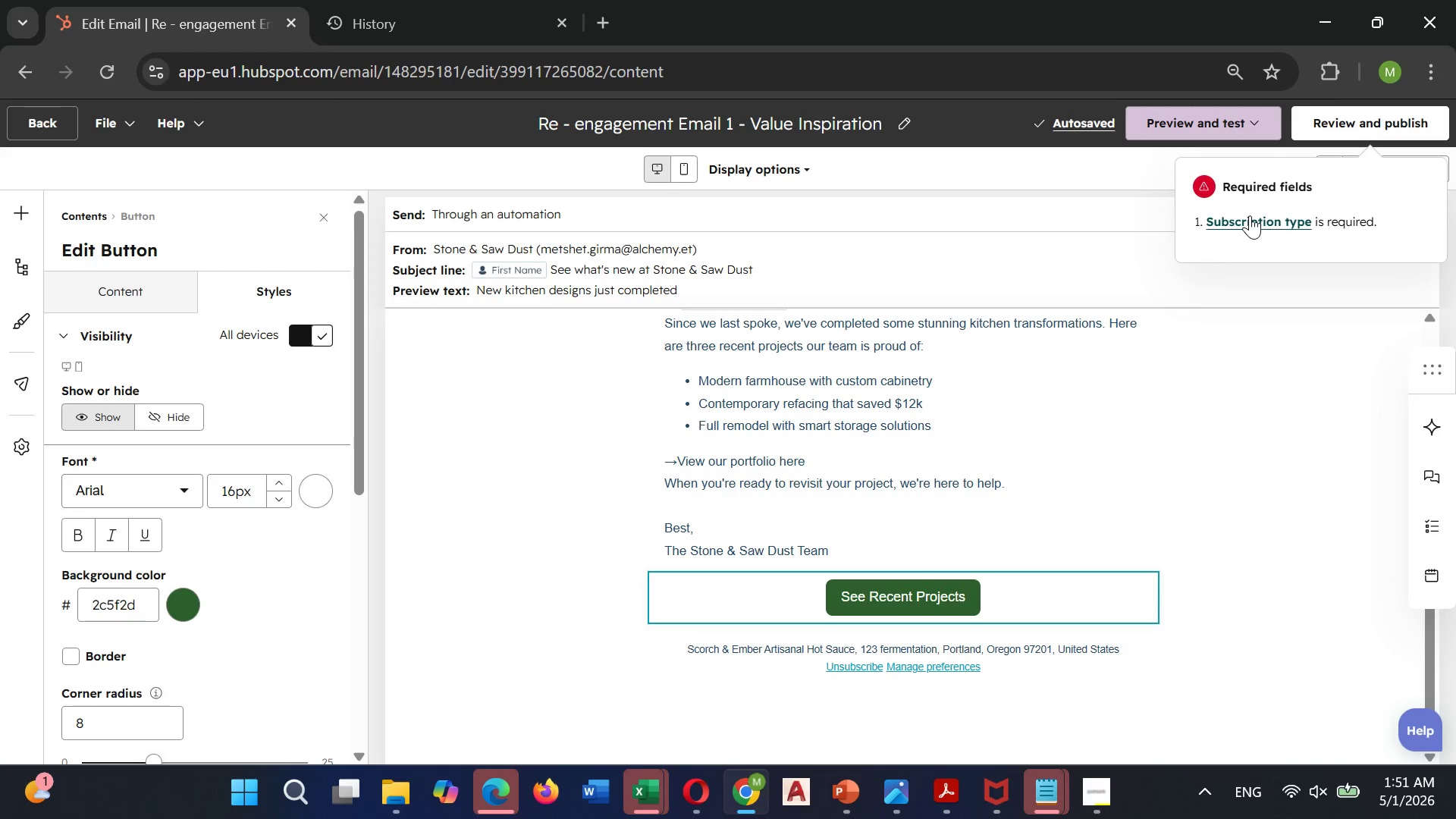 
left_click([1250, 215])
 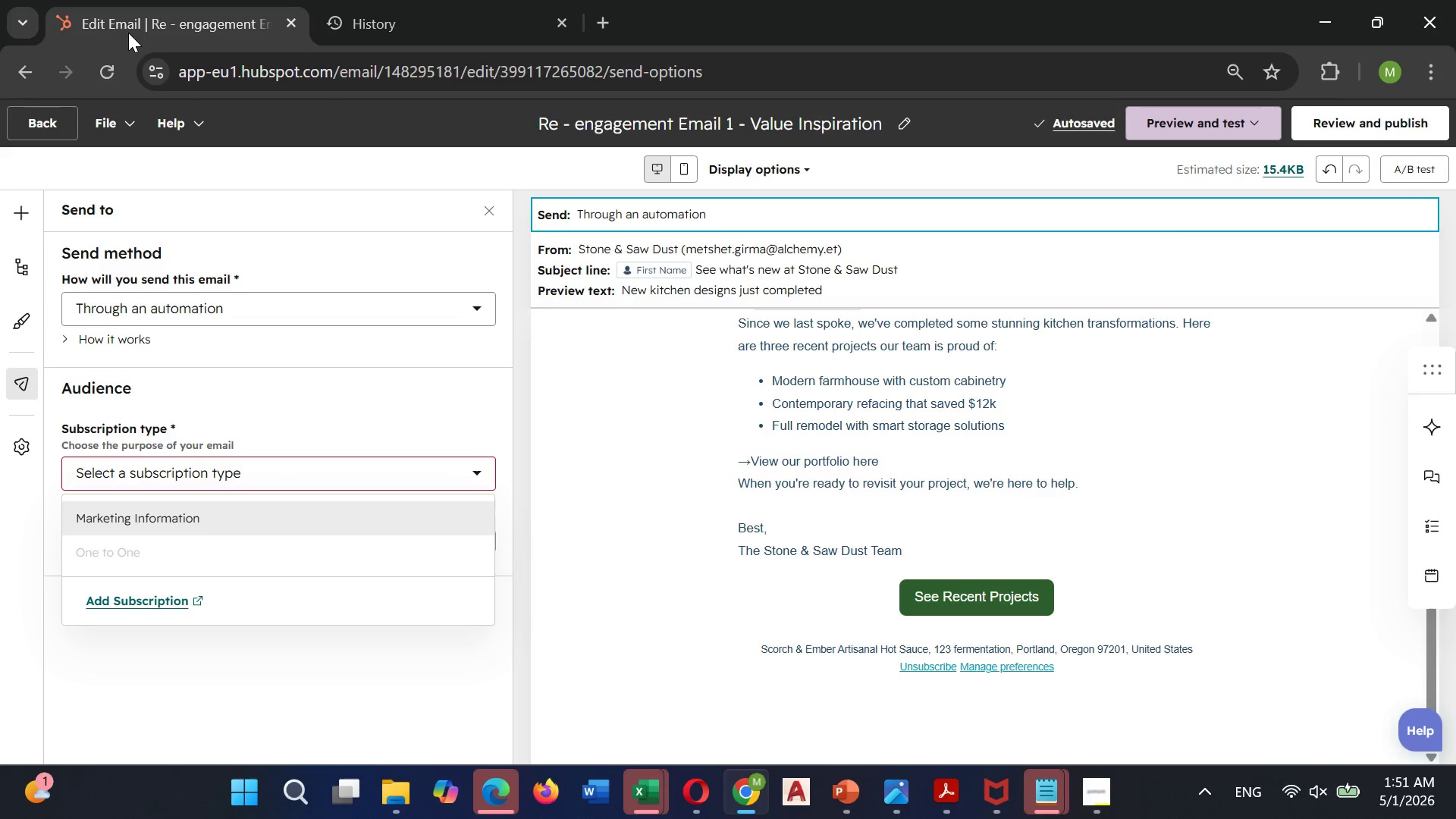 
left_click([164, 472])
 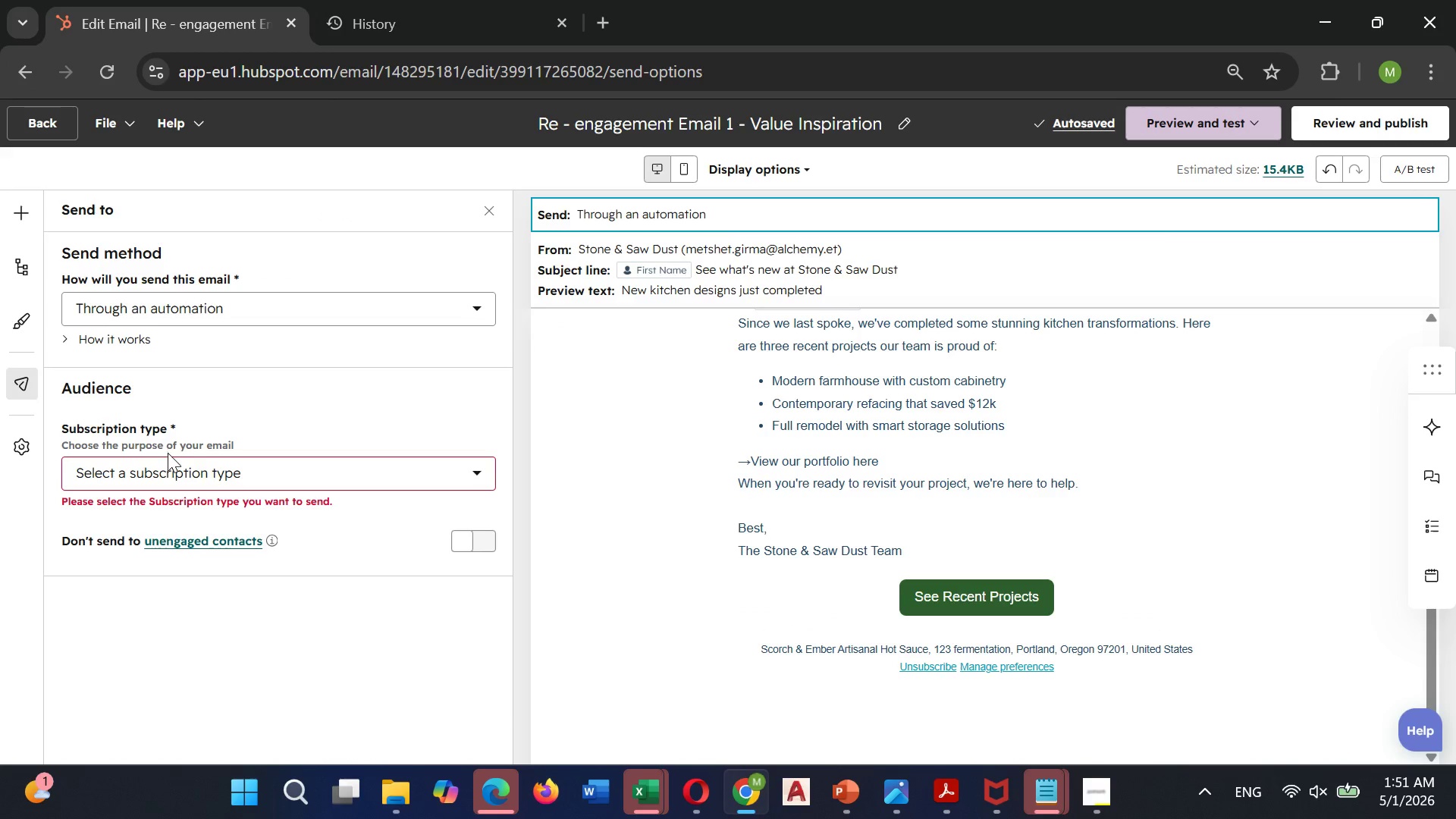 
left_click([167, 461])
 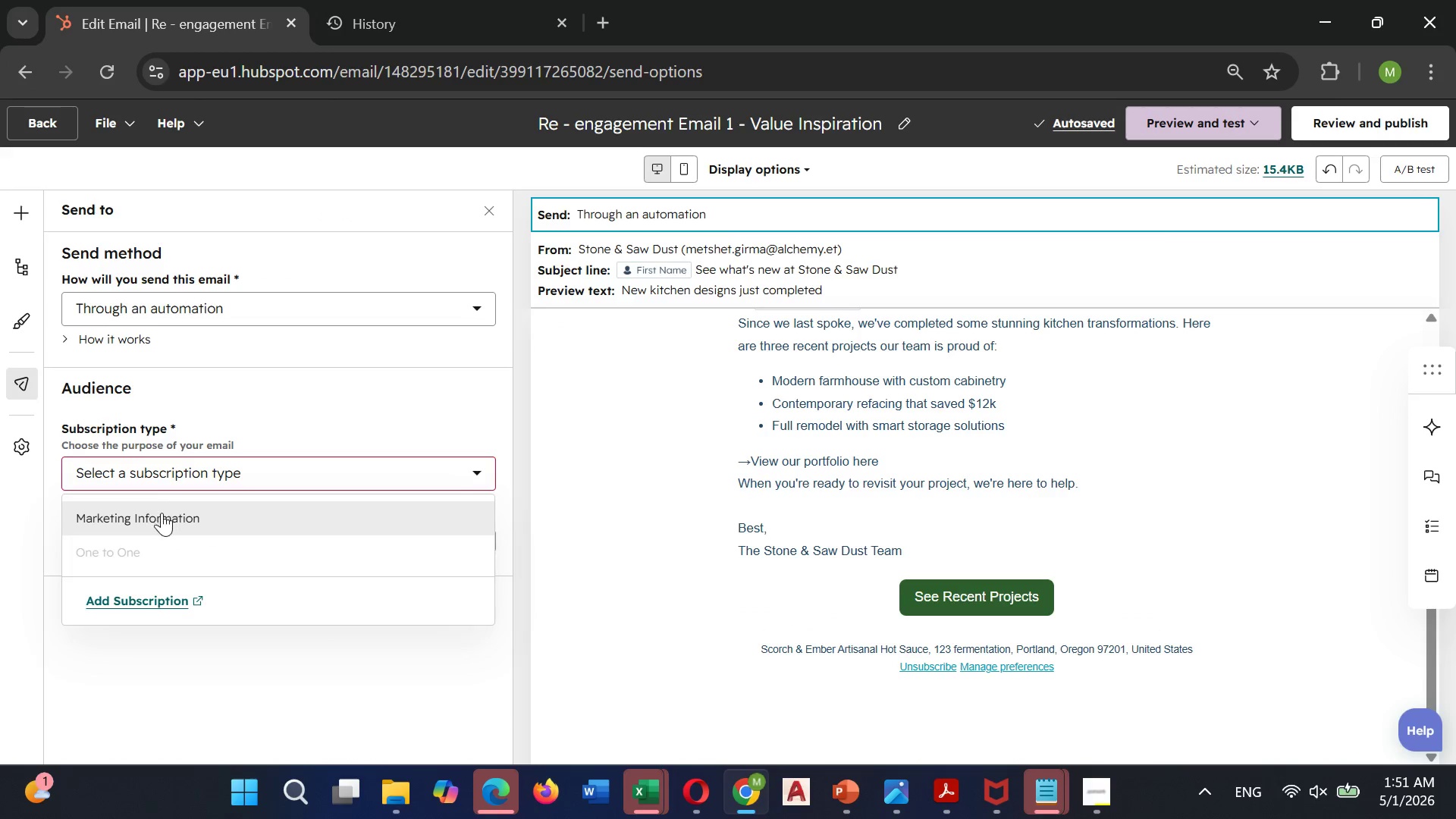 
left_click([162, 516])
 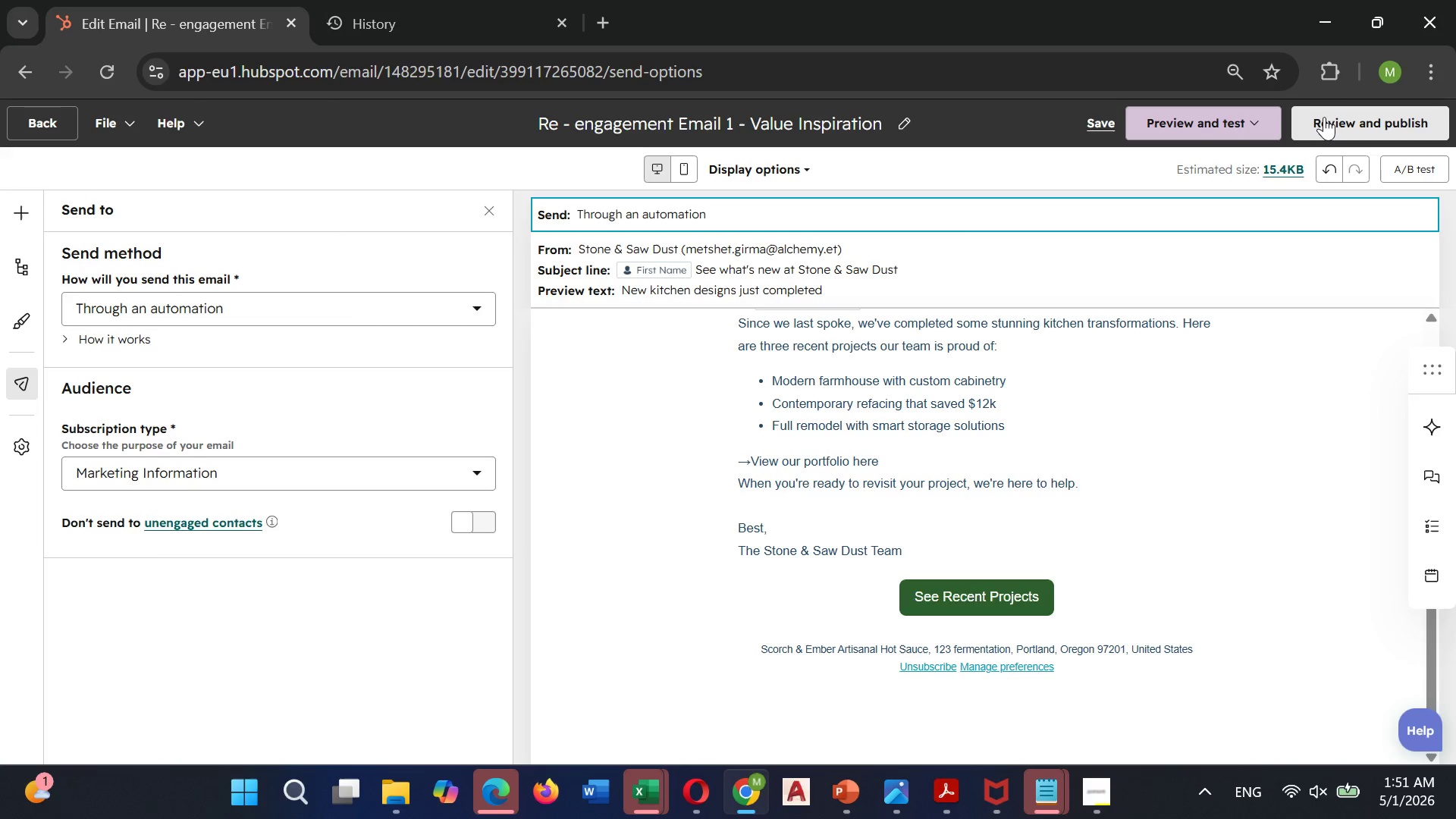 
left_click([1328, 117])
 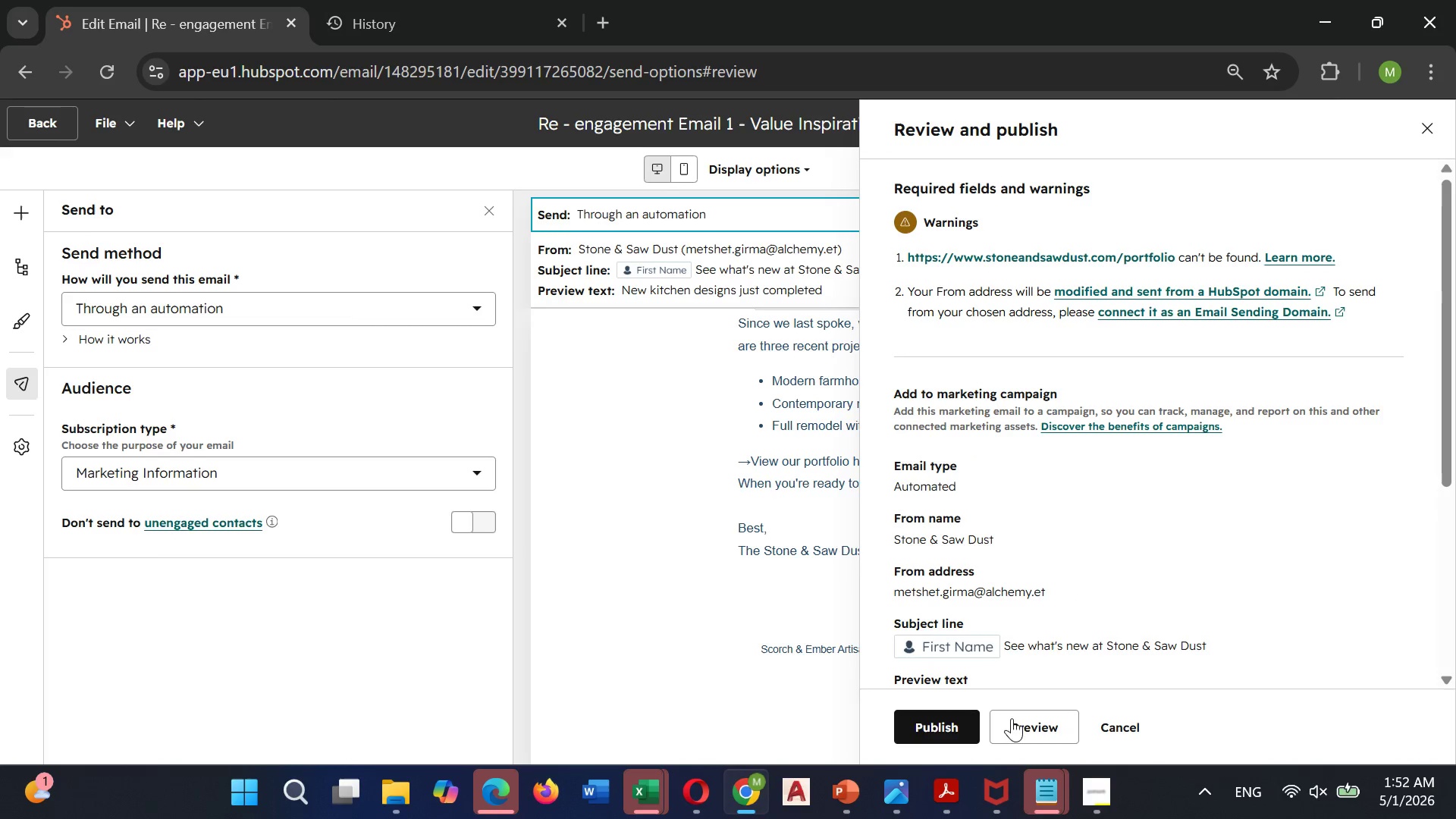 
left_click([946, 729])
 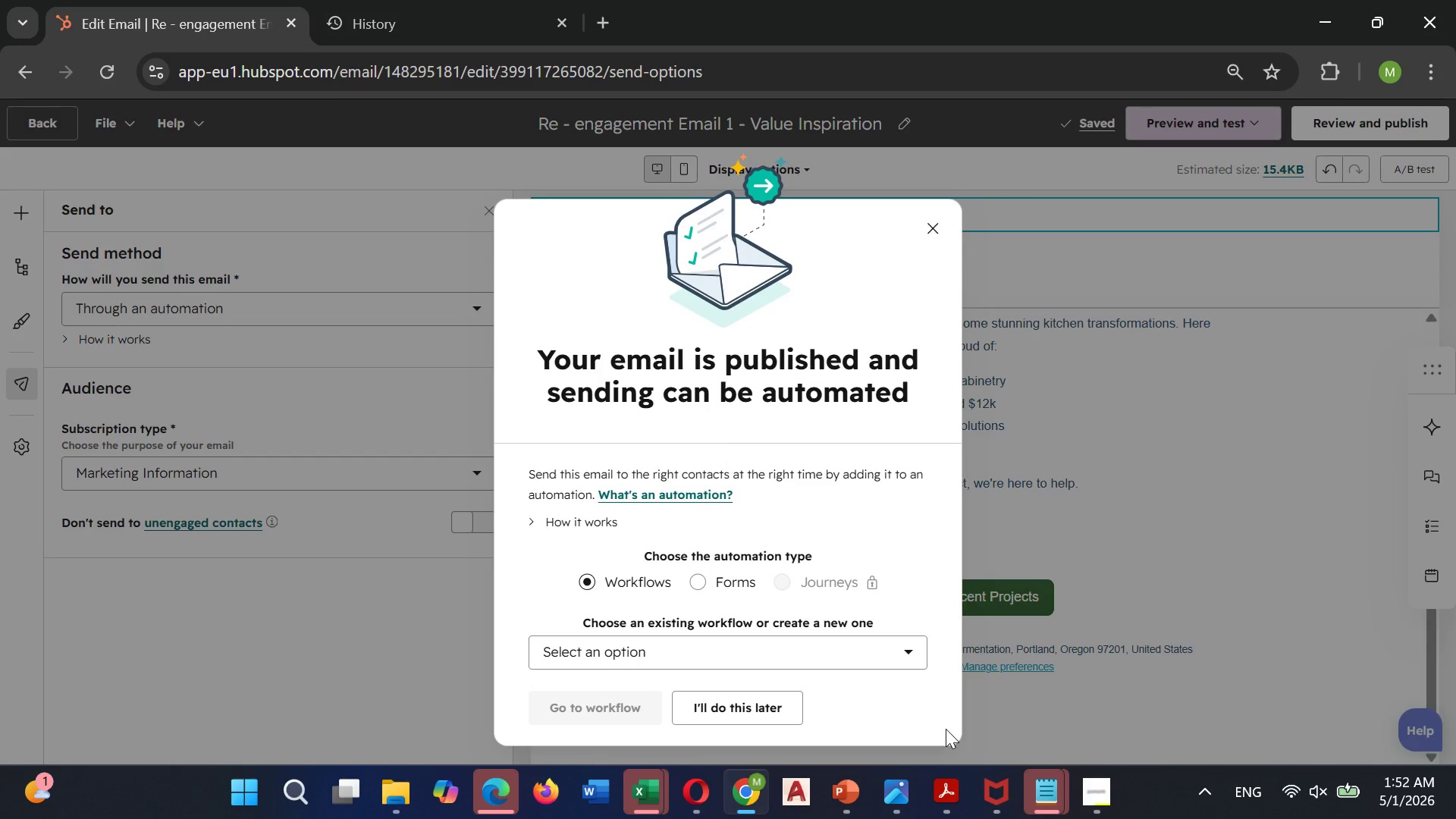 
wait(15.67)
 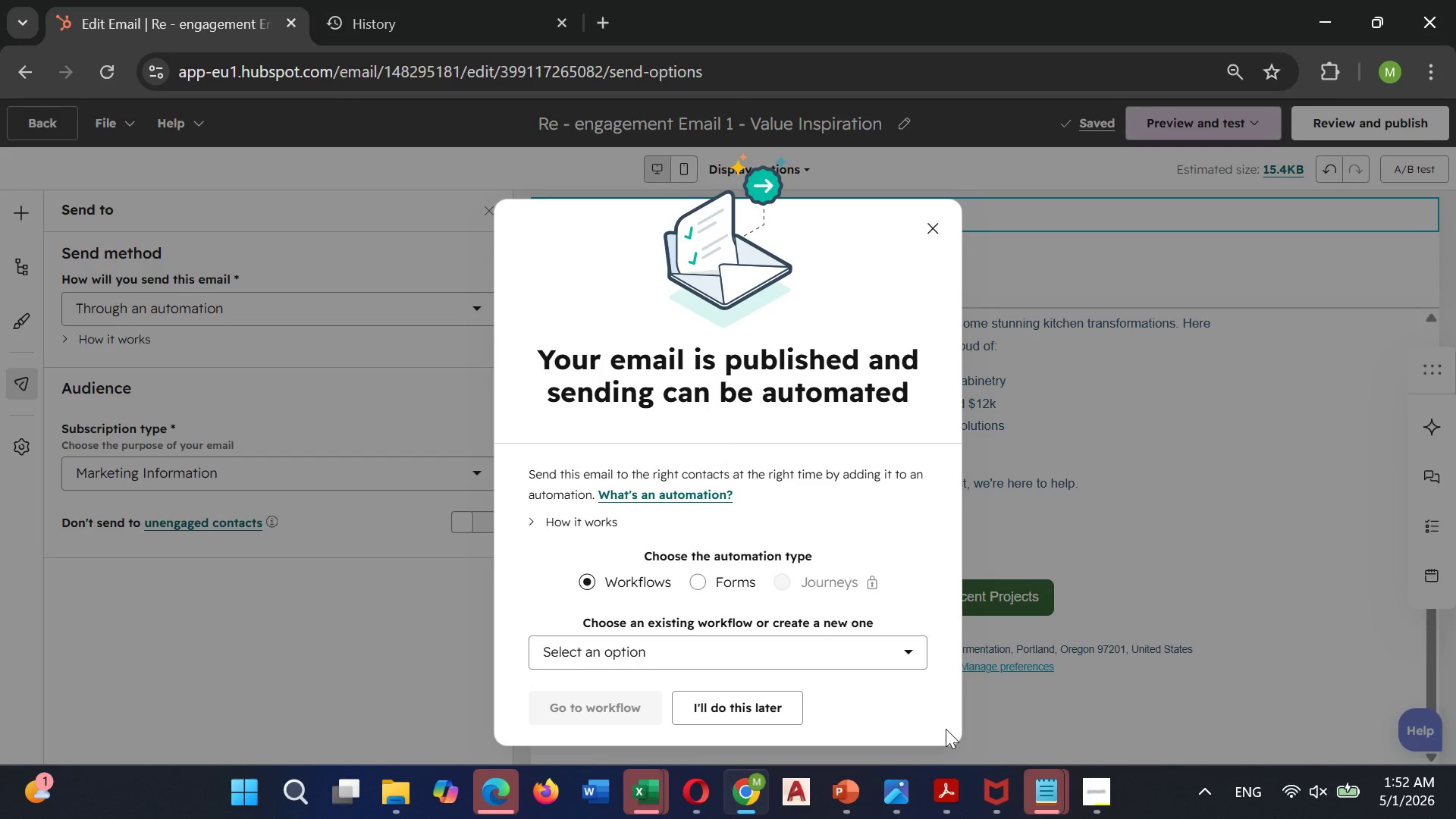 
left_click([748, 707])
 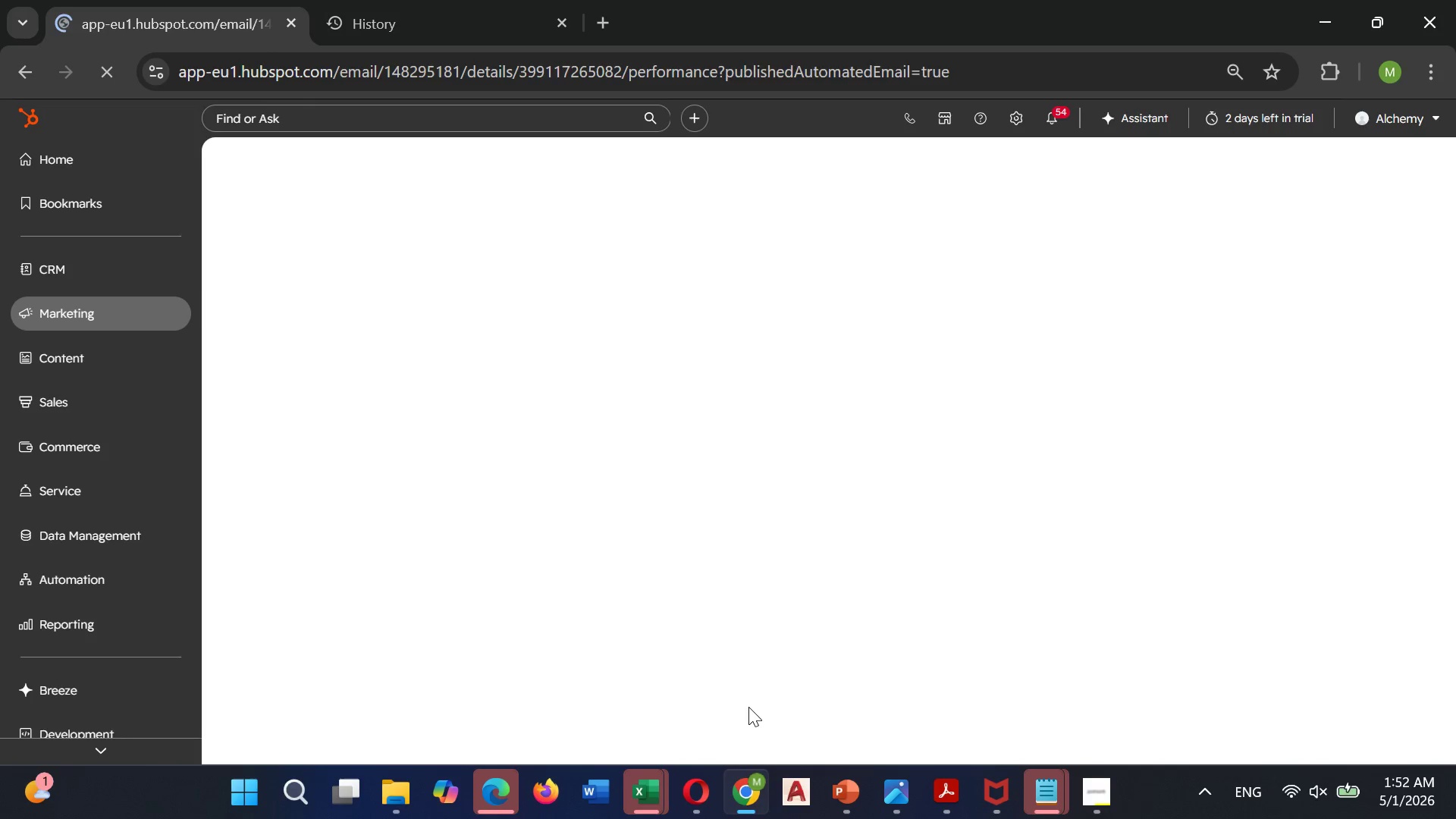 
wait(8.34)
 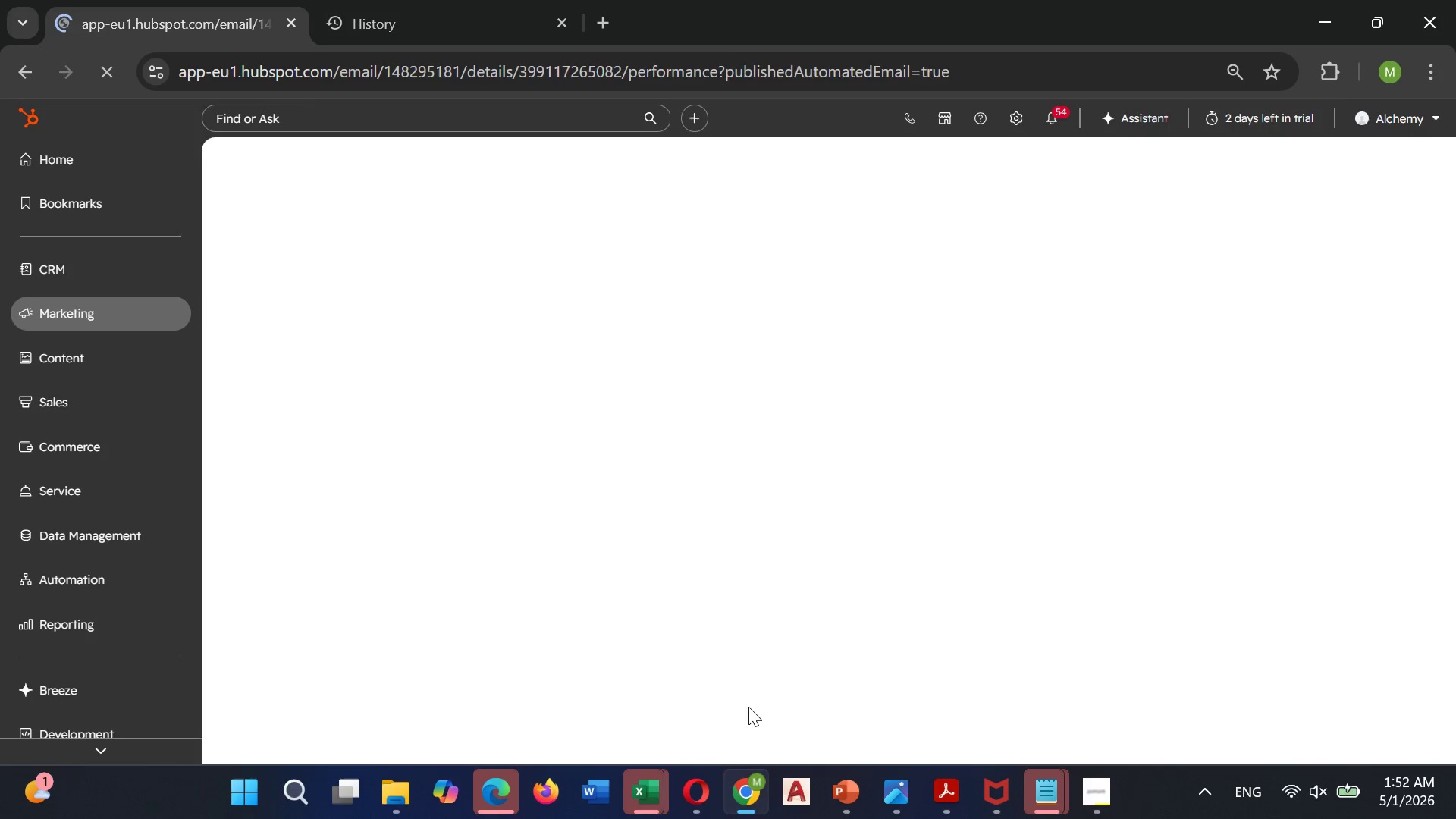 
left_click([116, 320])
 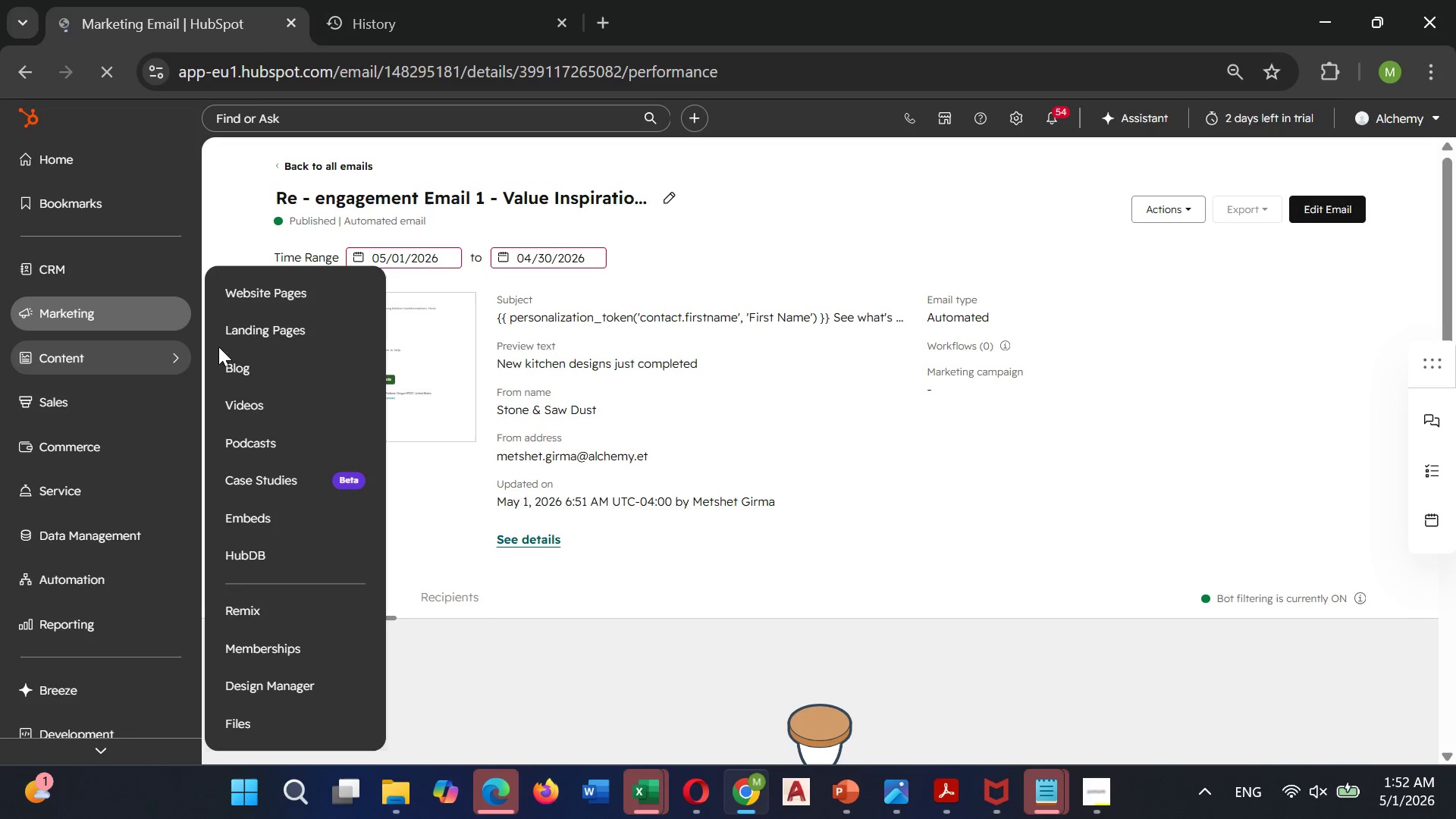 
wait(5.33)
 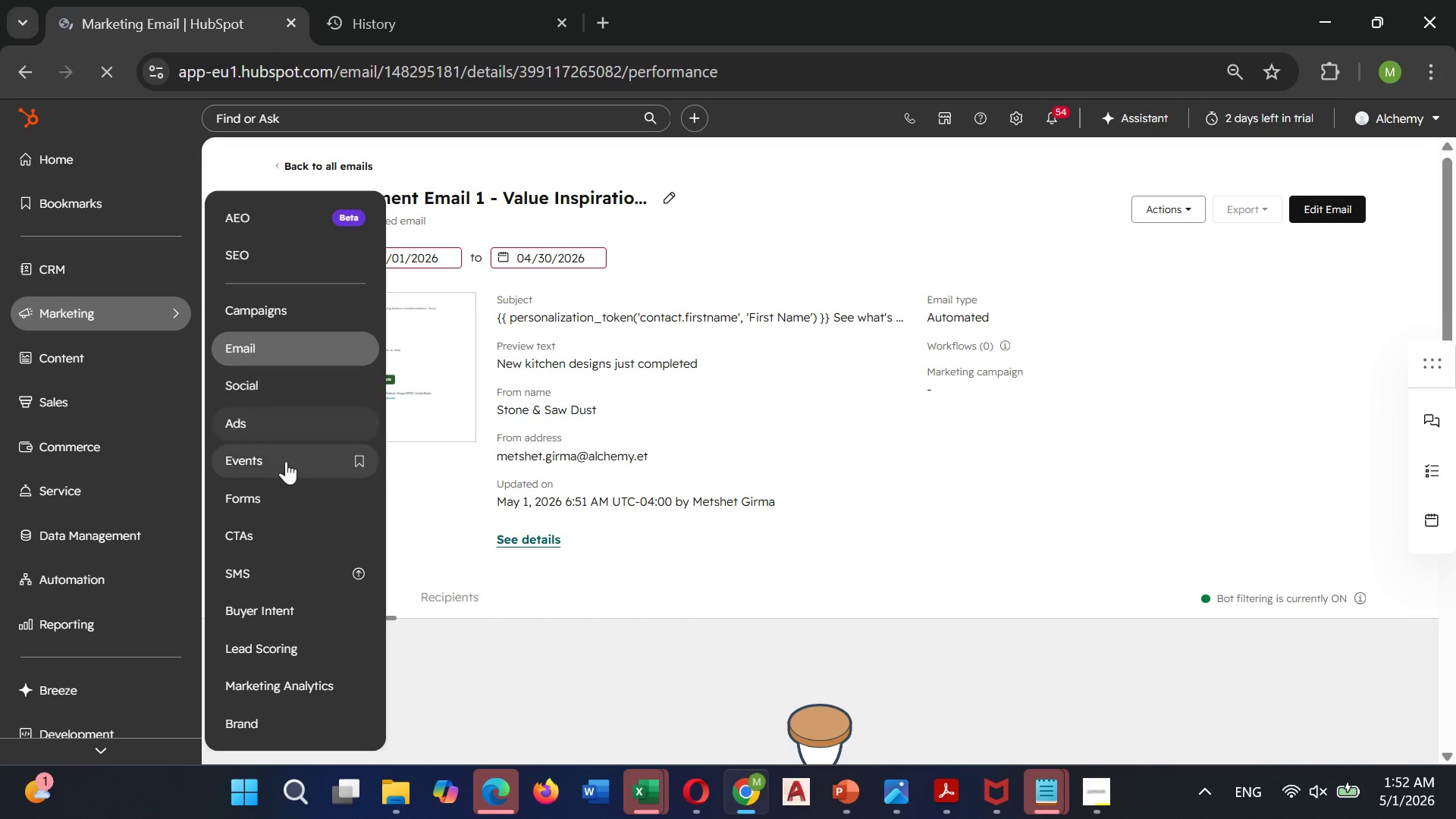 
left_click([254, 345])
 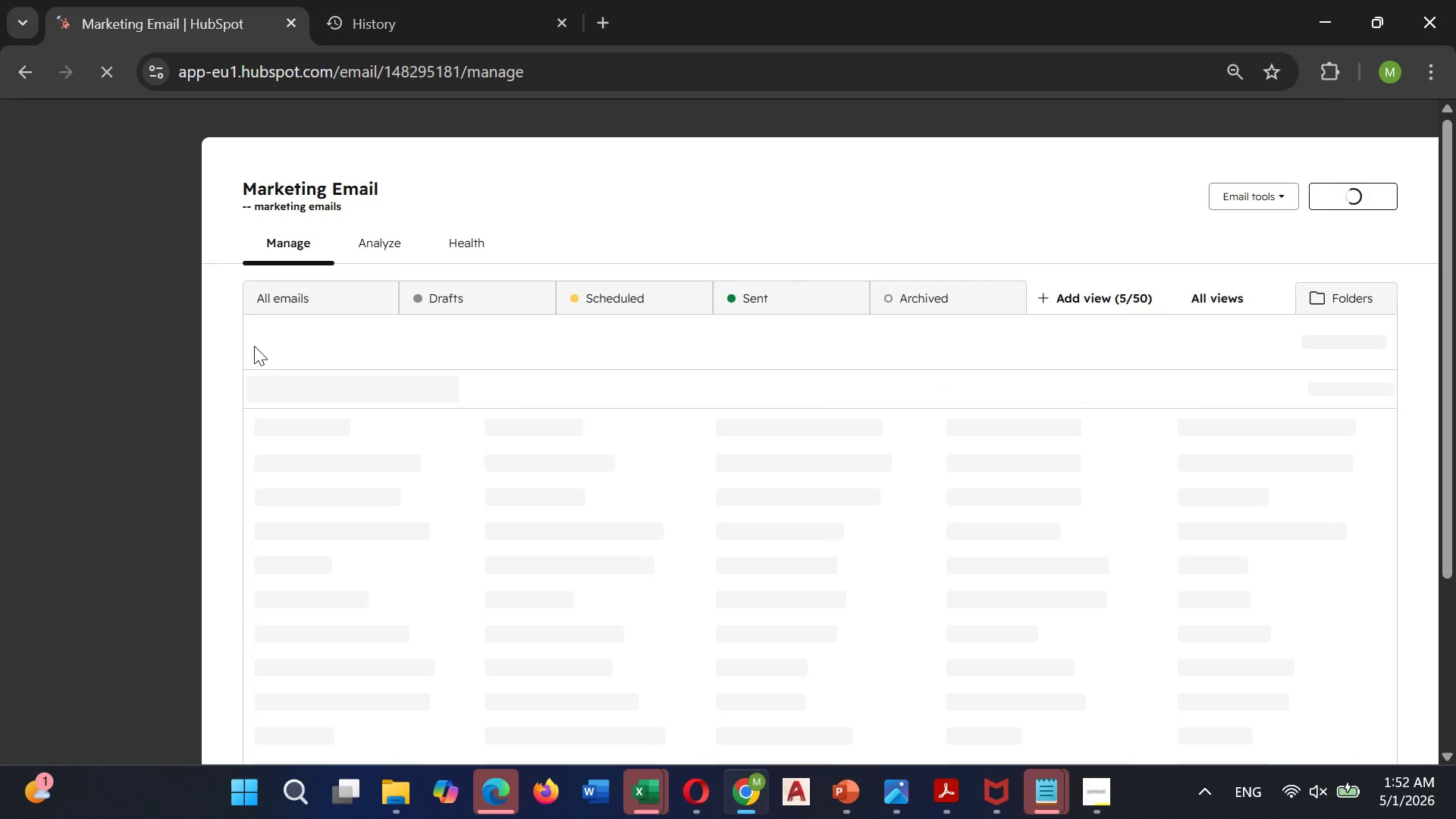 
wait(8.97)
 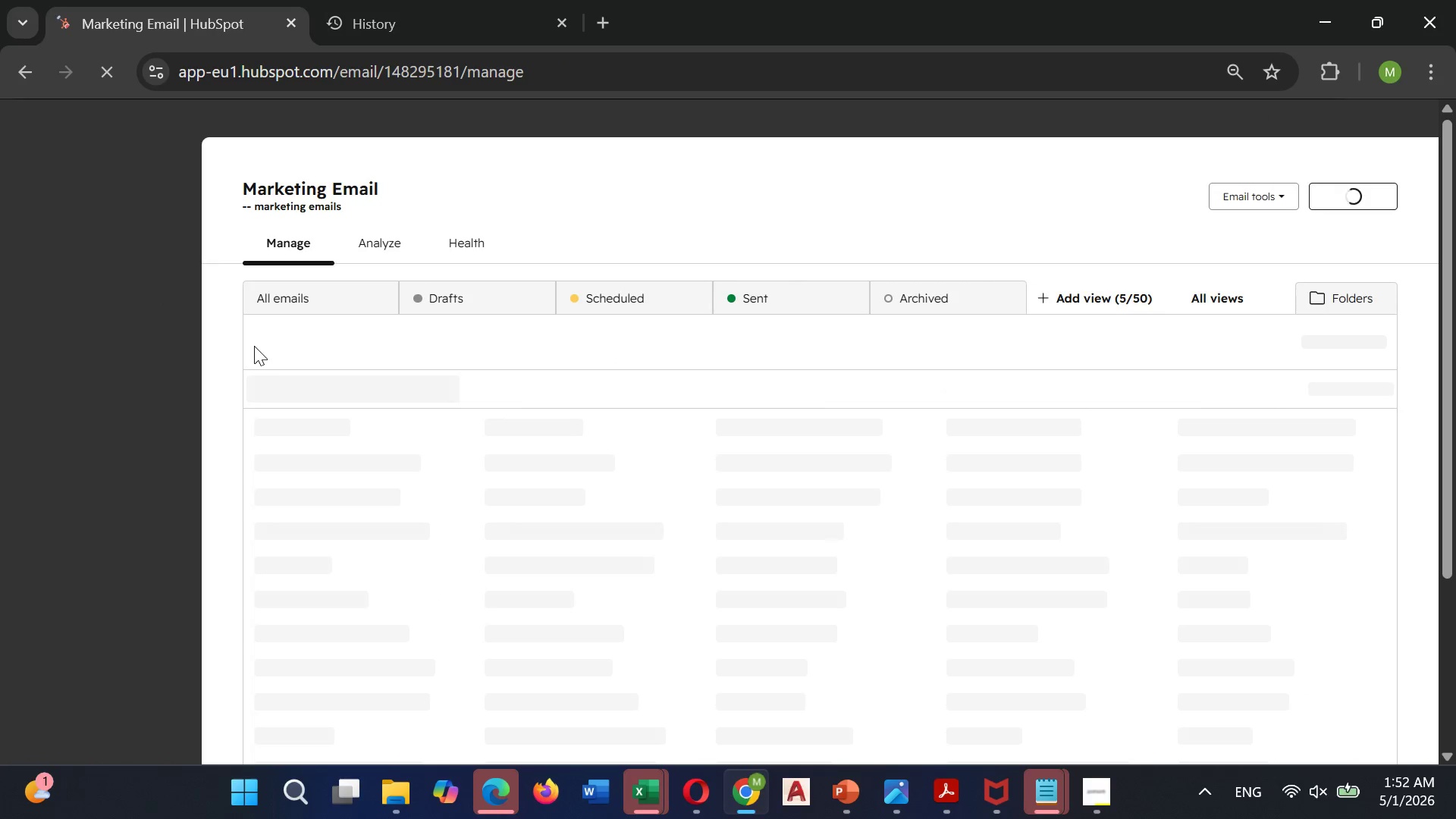 
left_click([1376, 202])
 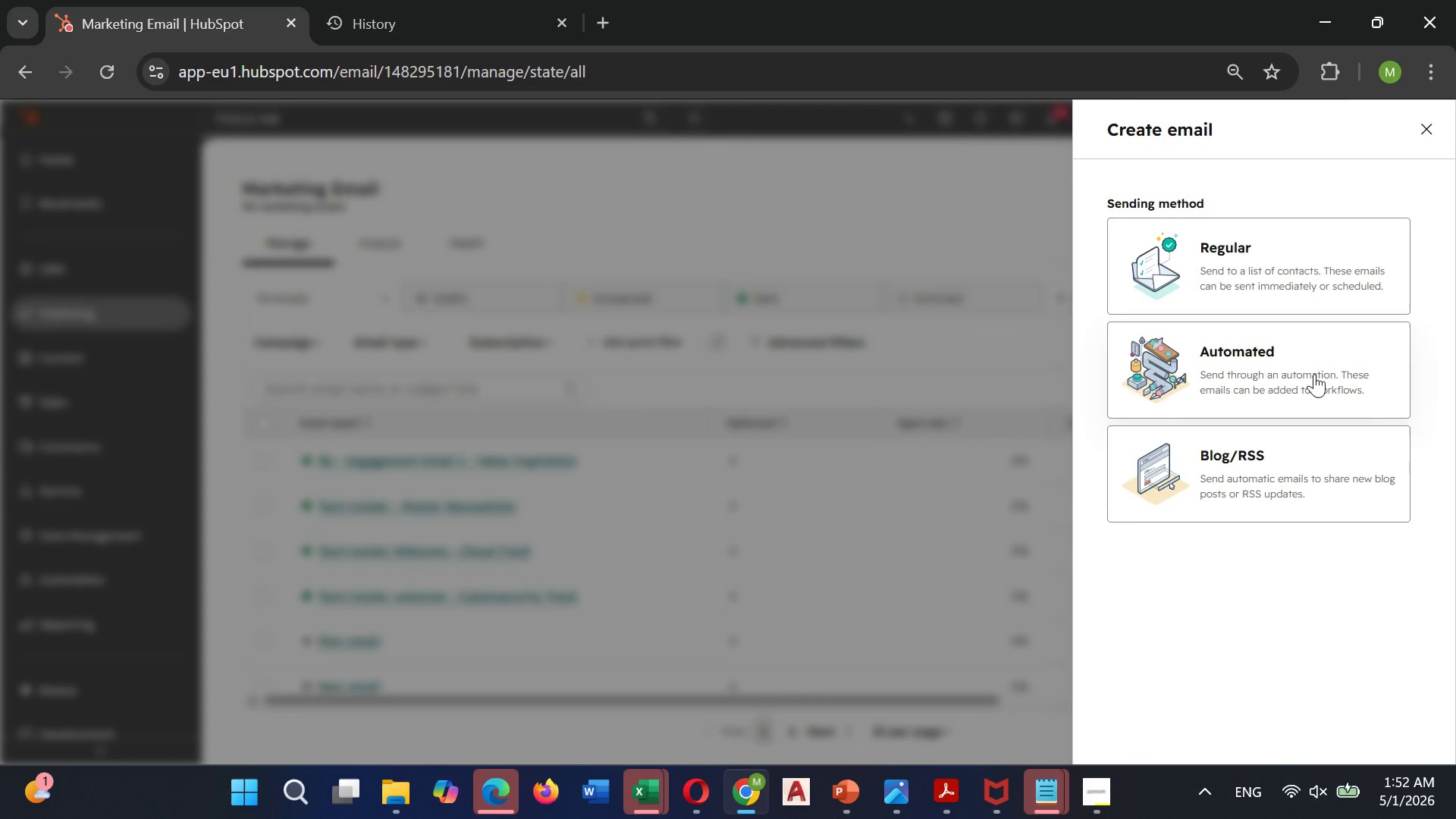 
left_click([1314, 374])
 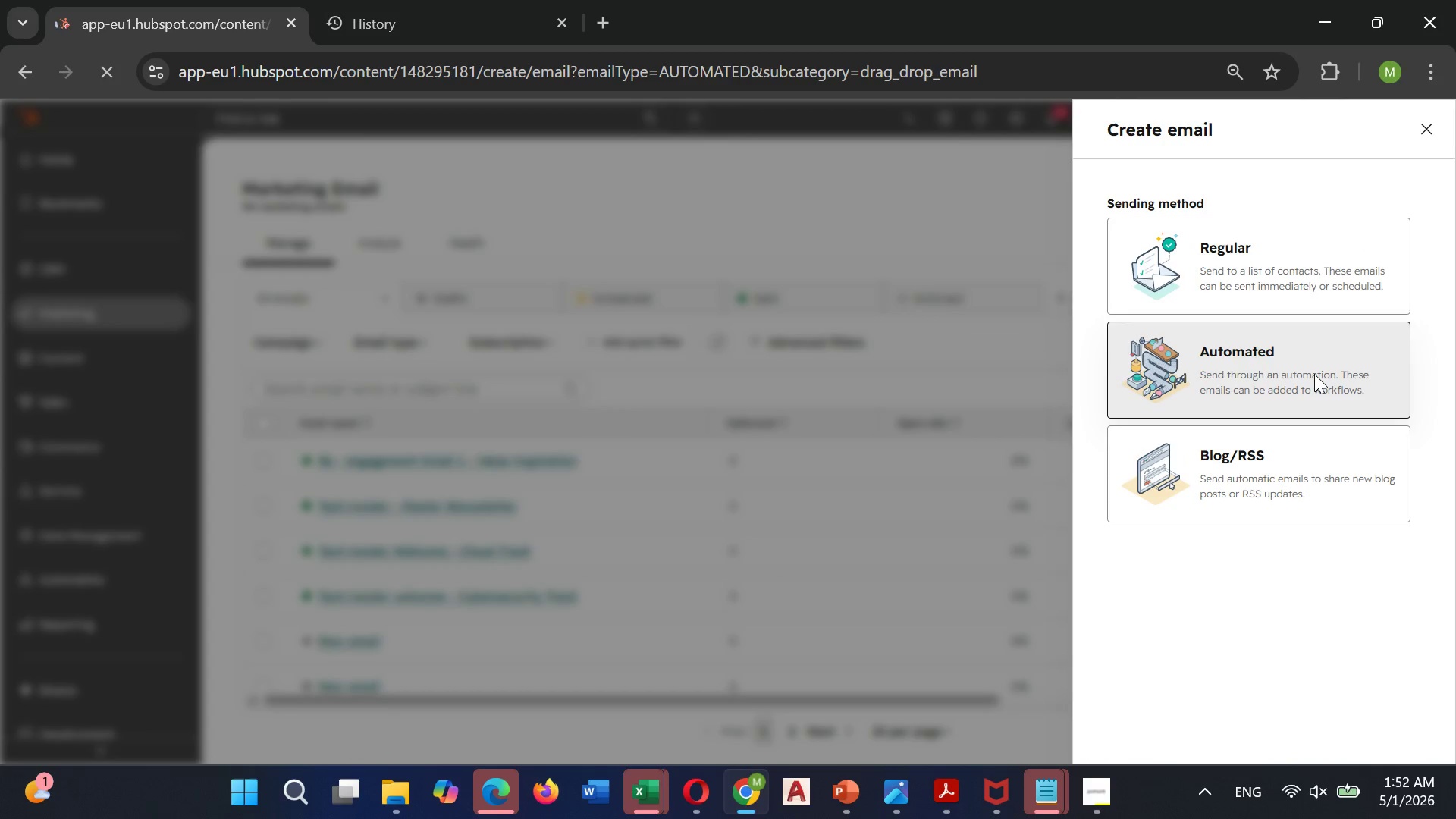 
double_click([1314, 374])
 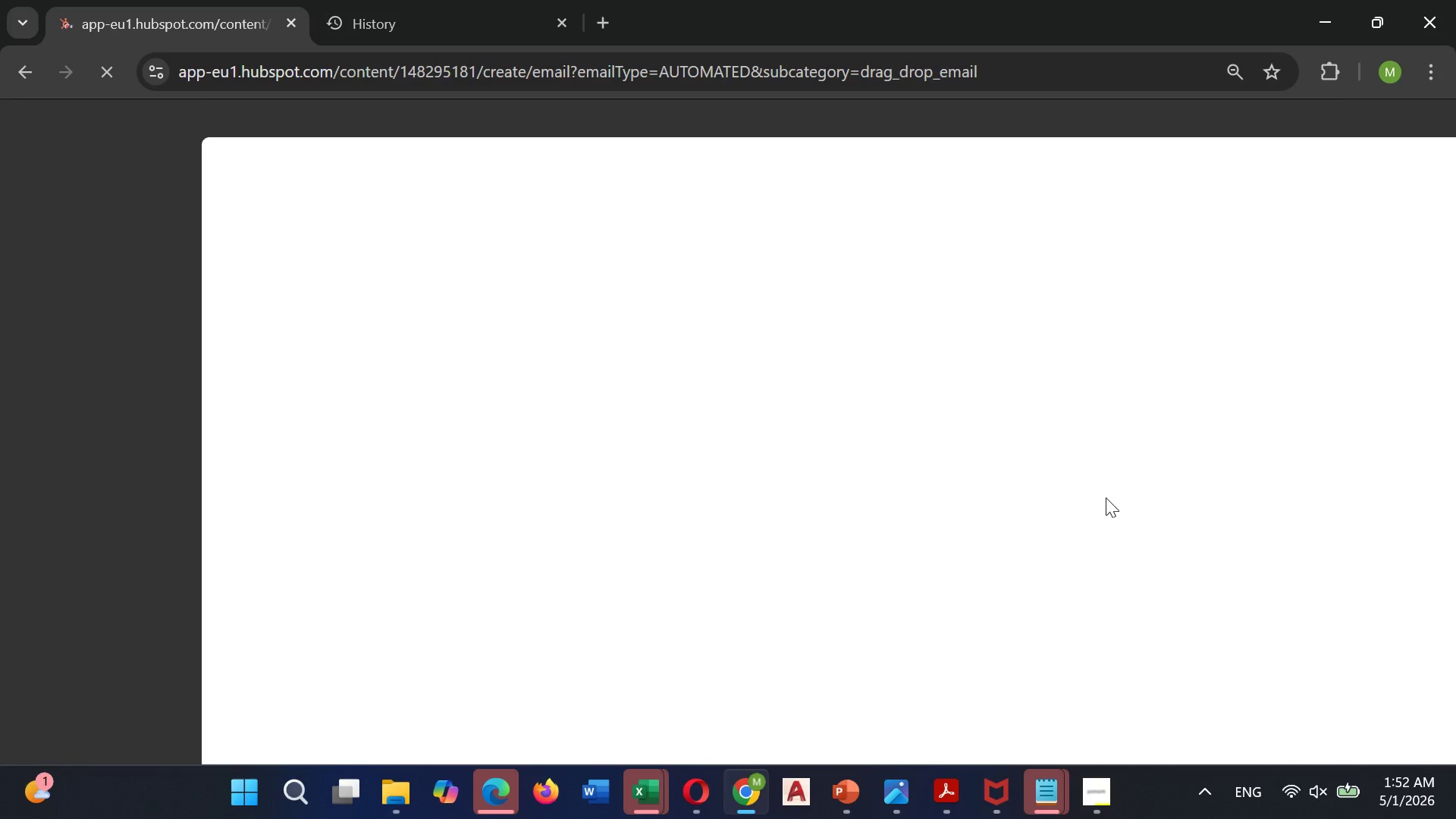 
wait(8.16)
 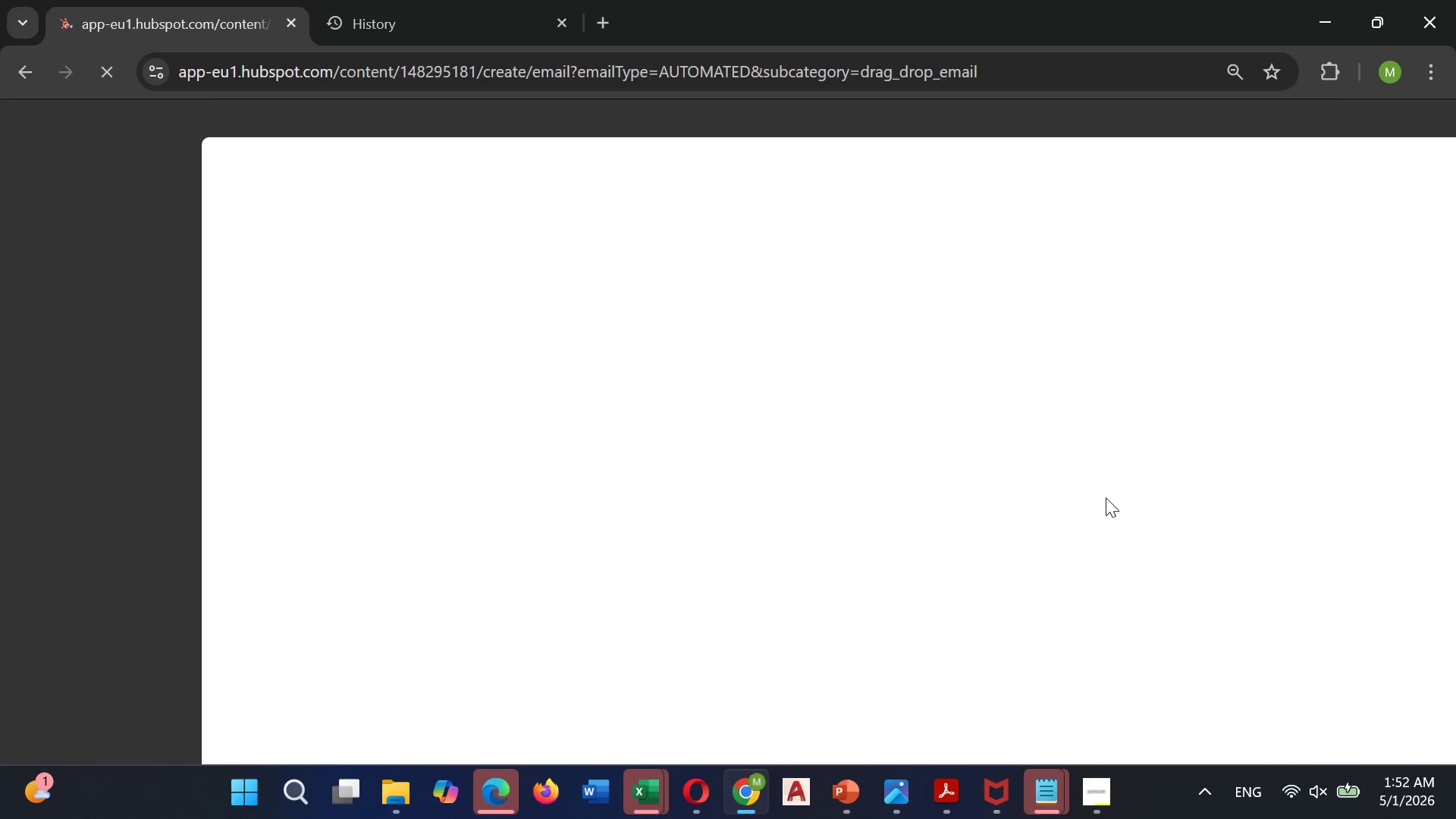 
left_click([687, 636])
 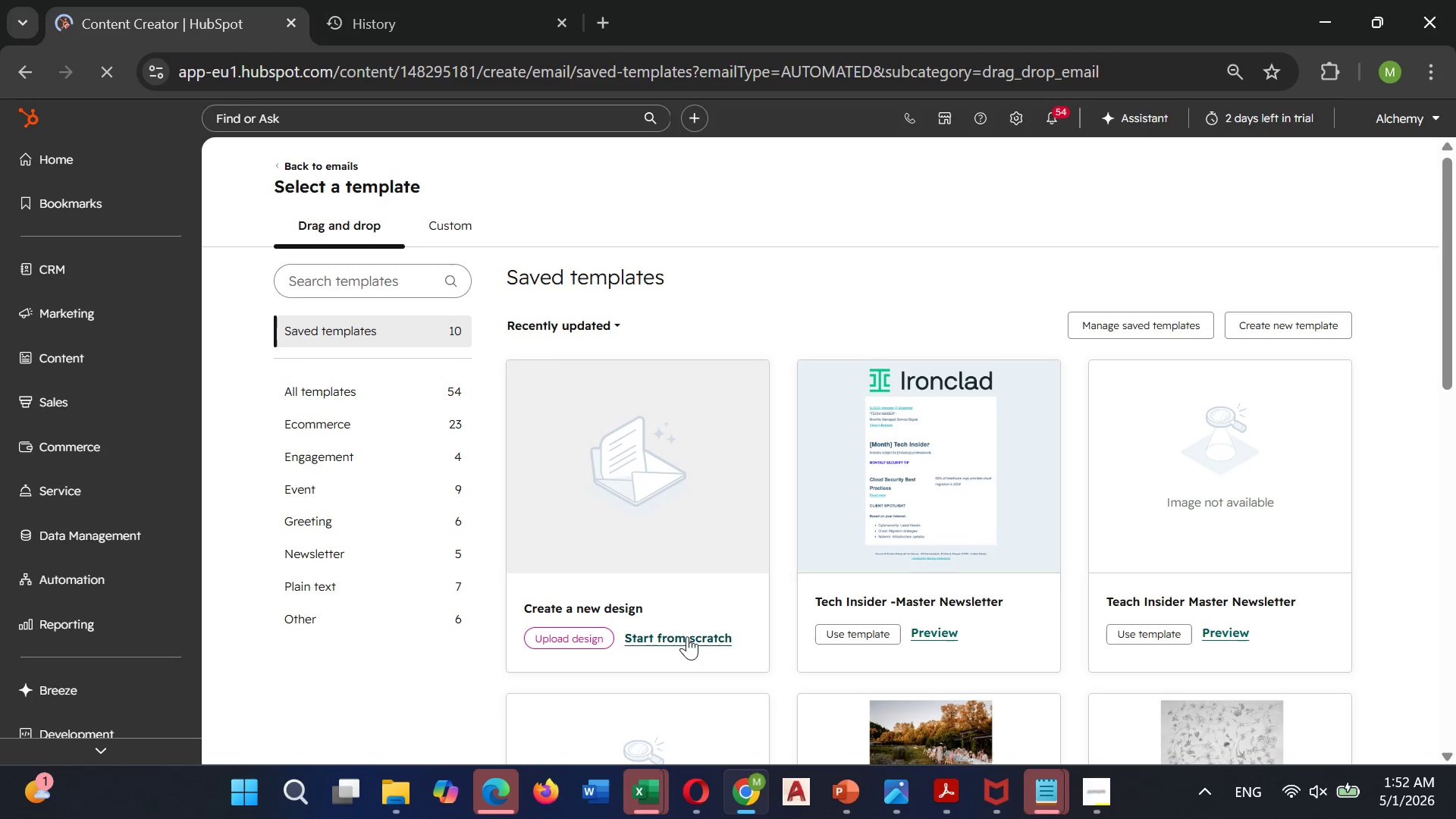 
wait(5.28)
 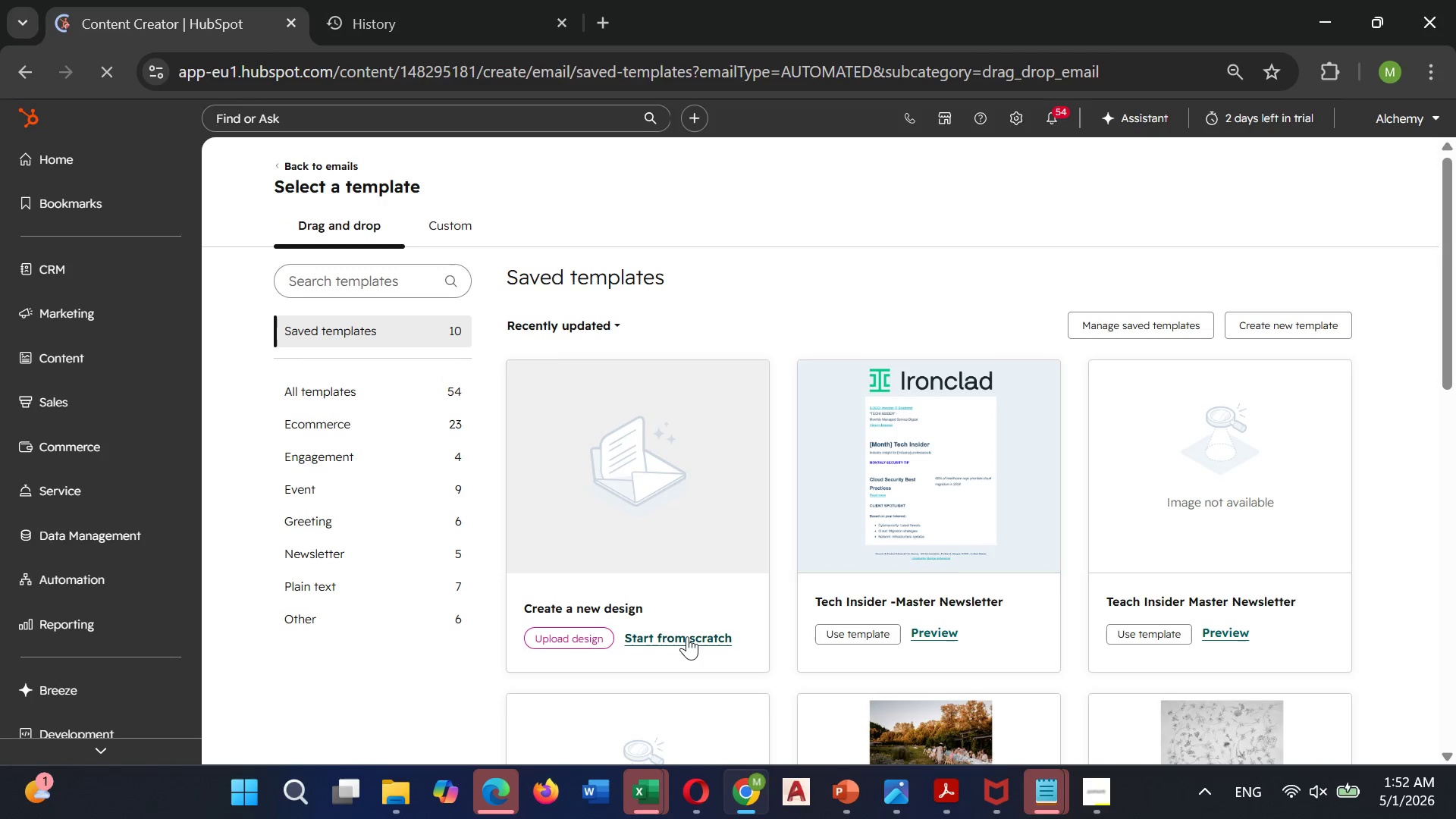 
left_click([684, 634])
 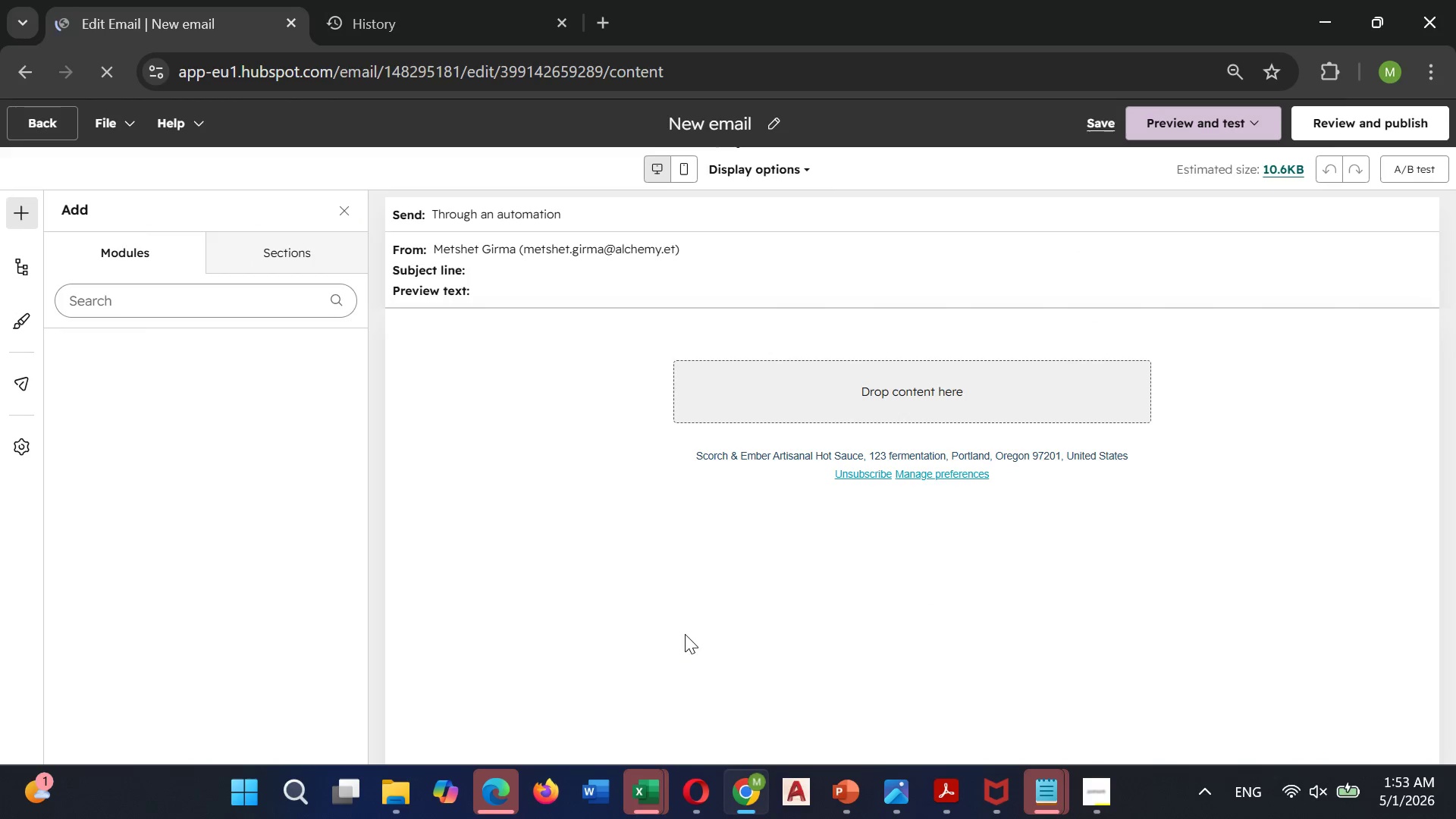 
wait(12.86)
 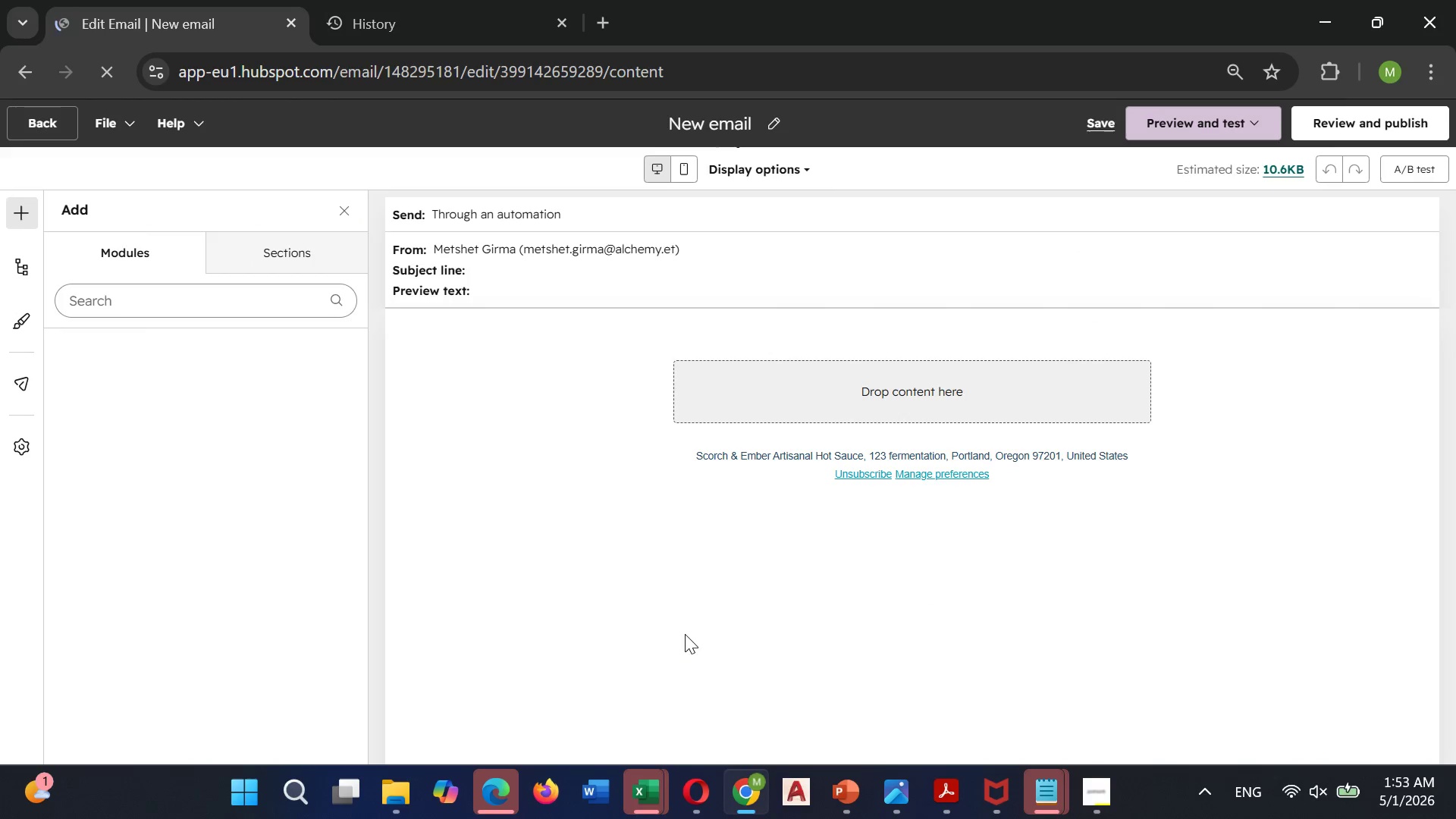 
left_click([777, 128])
 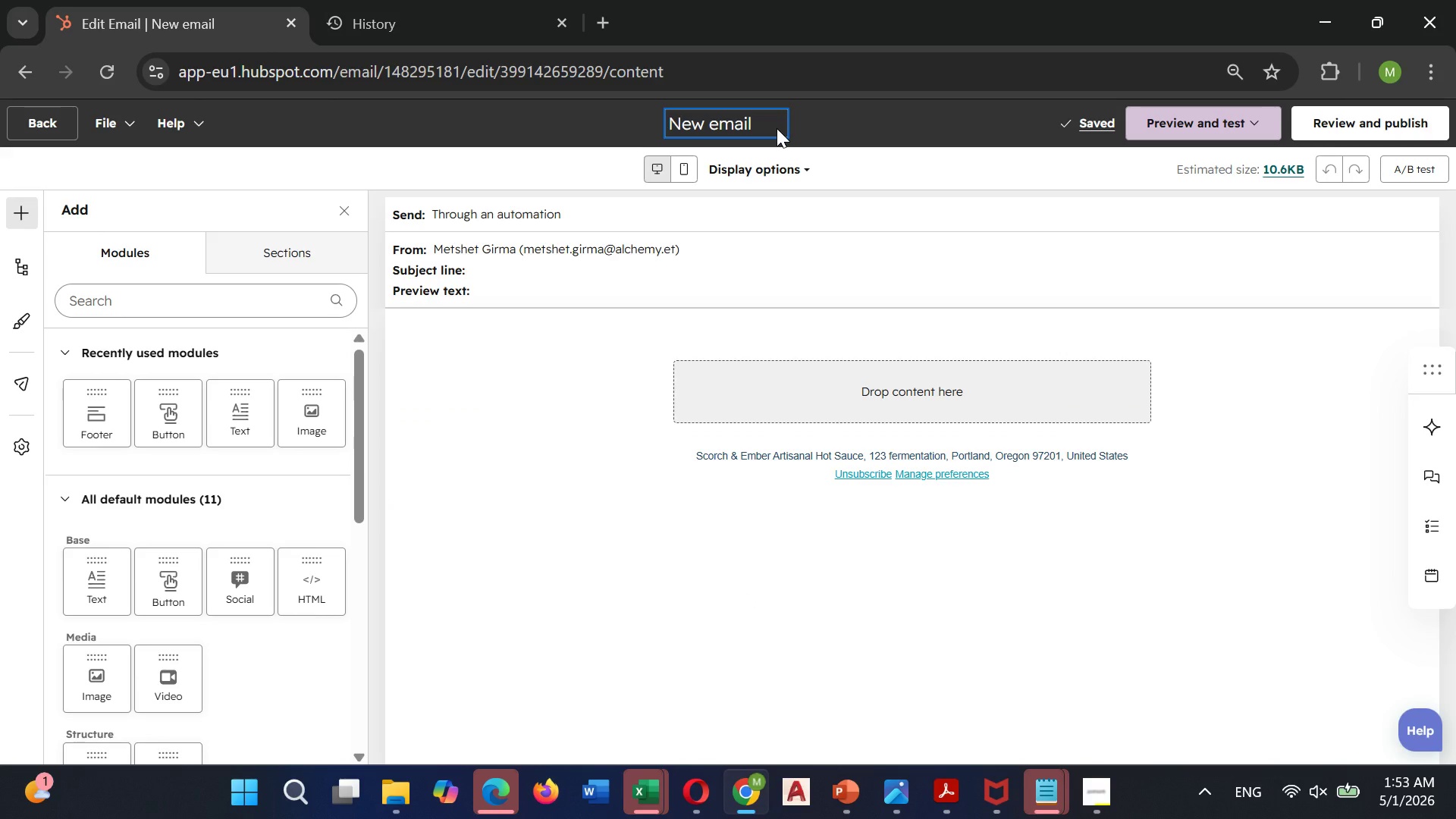 
key(Backspace)
type(re)
key(Backspace)
key(Backspace)
type(RE)
 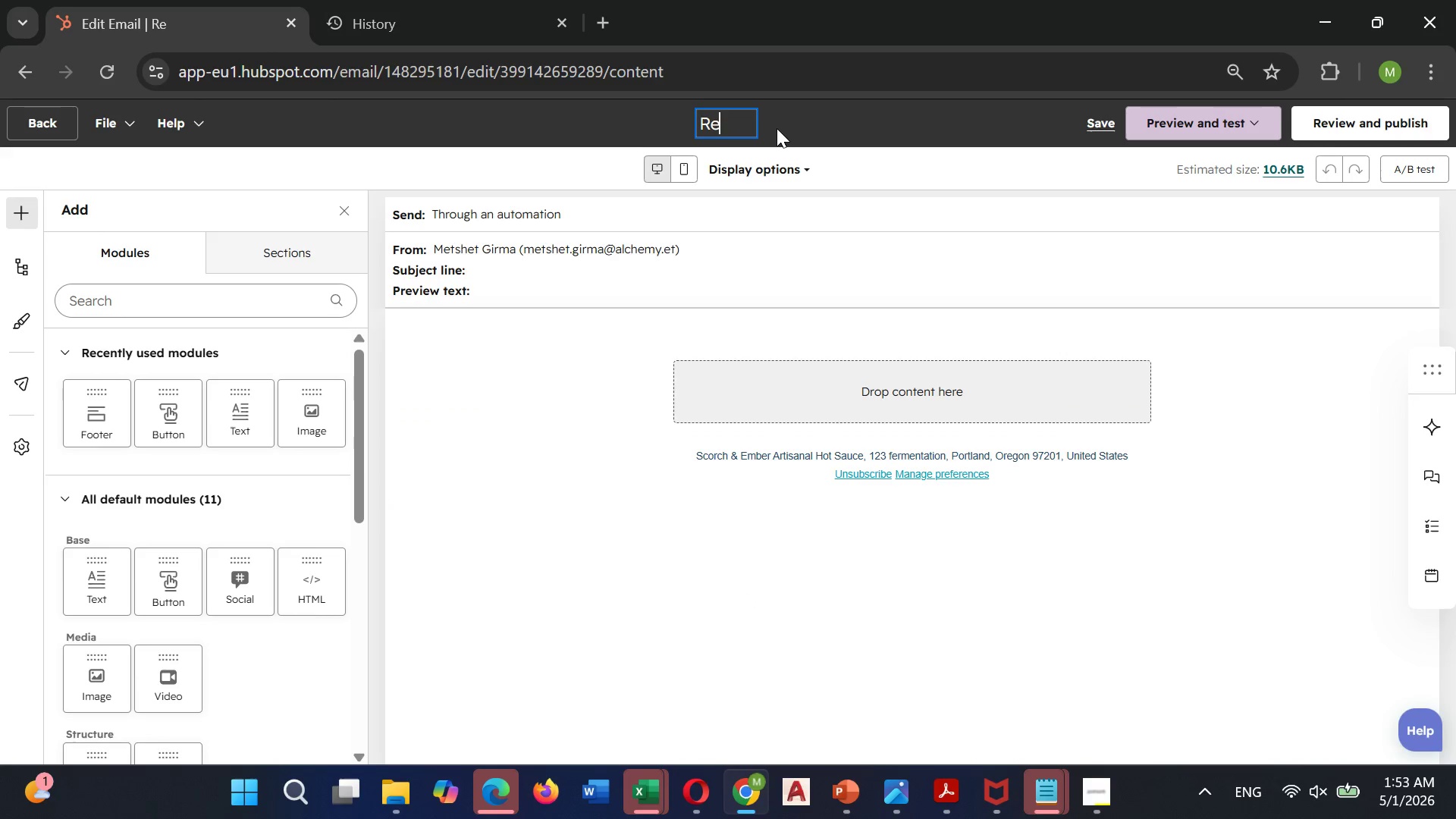 
type( )
key(Backspace)
type(-enge)
key(Backspace)
type(e)
key(Backspace)
type(agement EMil 2 - PRojrcy)
key(Backspace)
type(t)
key(Backspace)
key(Backspace)
key(Backspace)
type(ecy)
key(Backspace)
type(t INspi)
 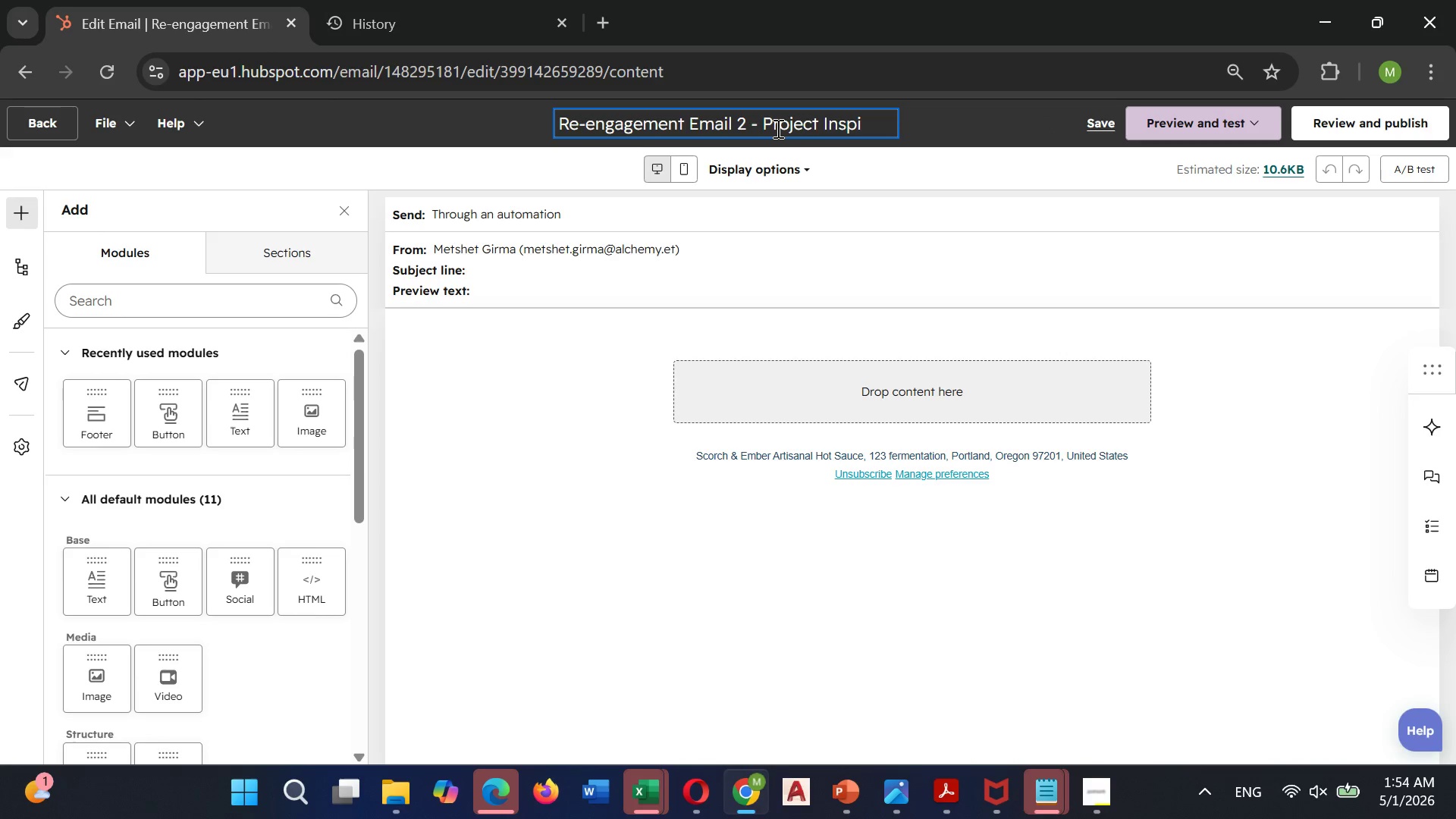 
type(ration)
 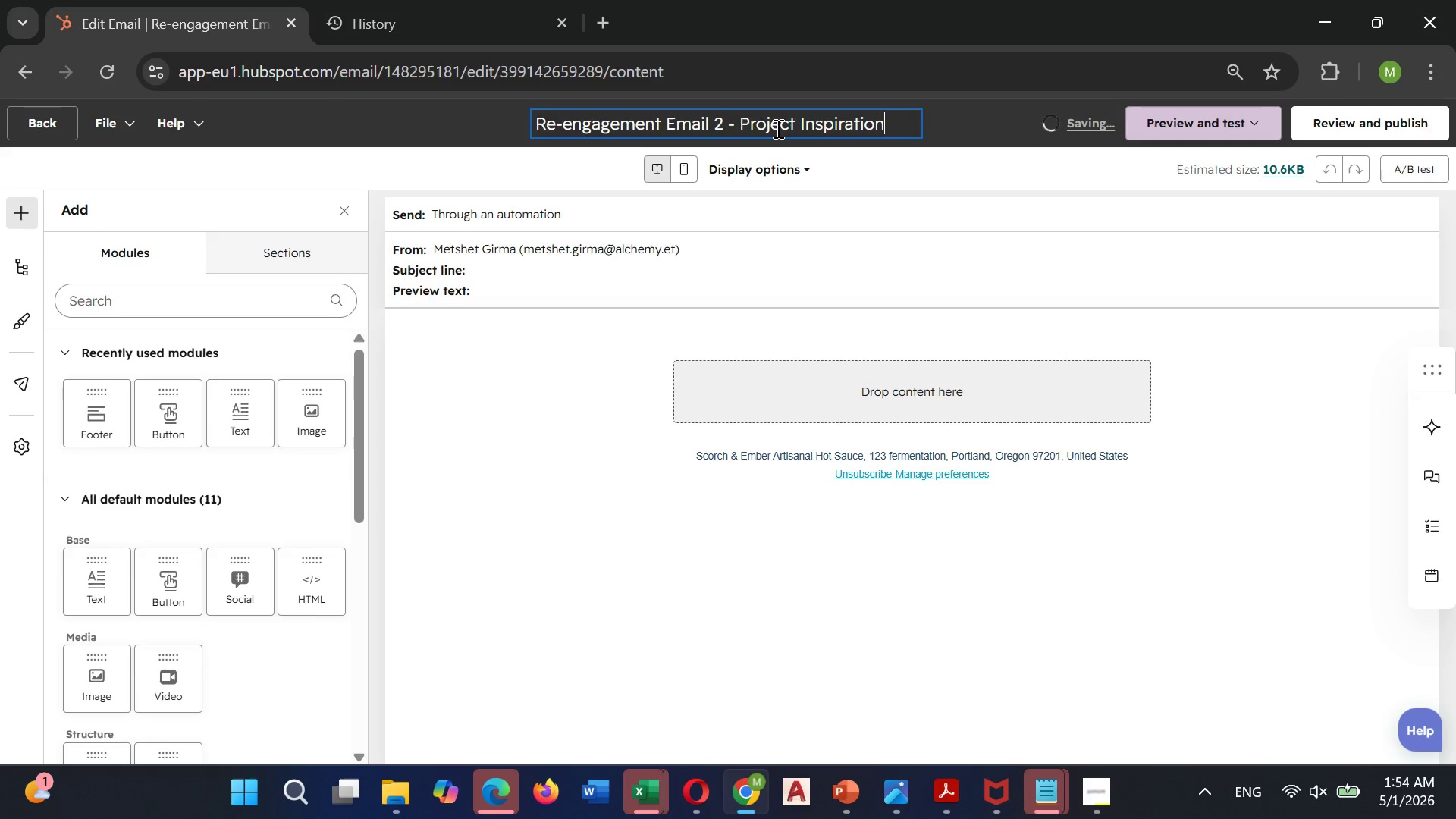 
left_click([967, 117])
 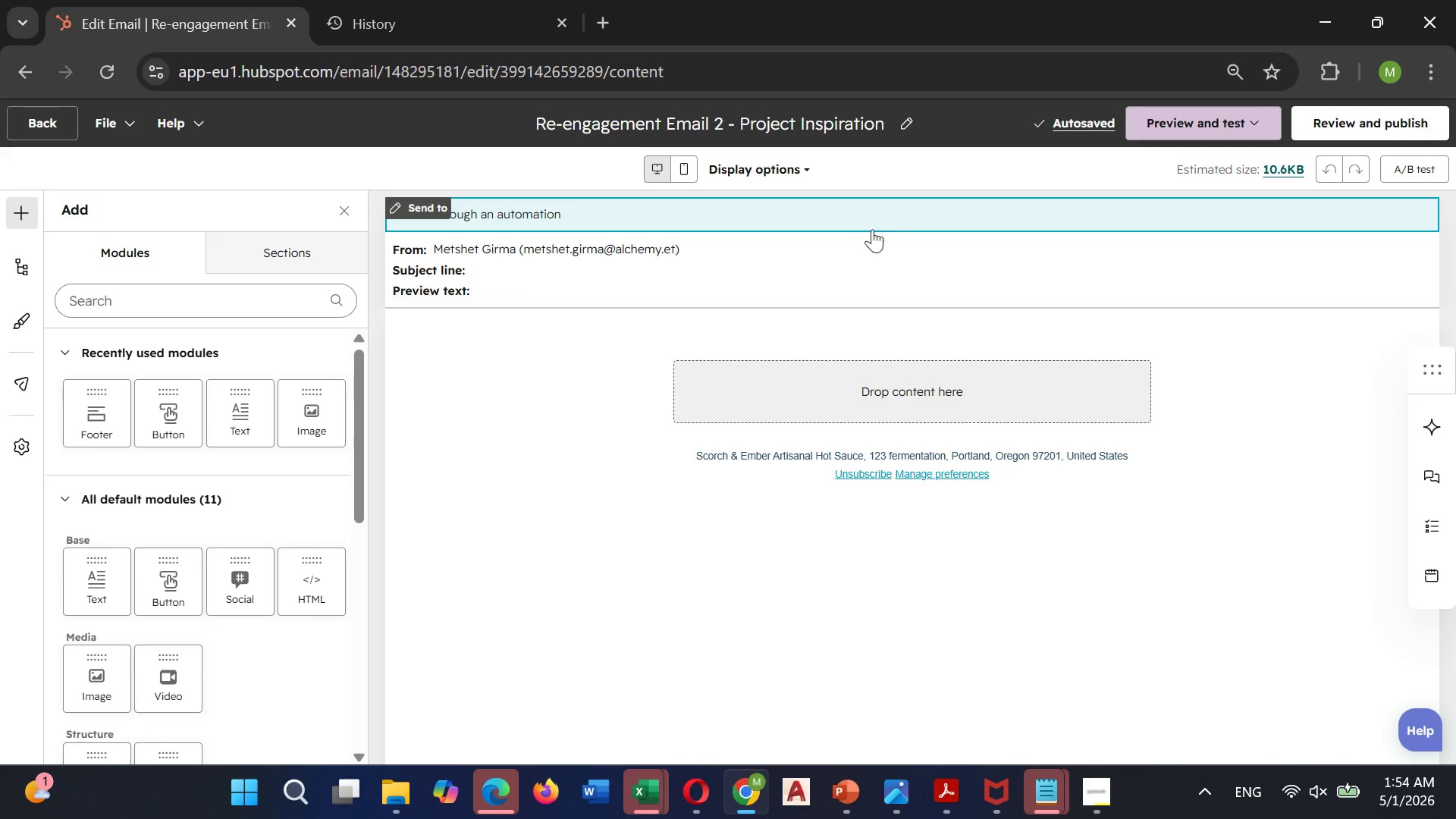 
left_click([744, 264])
 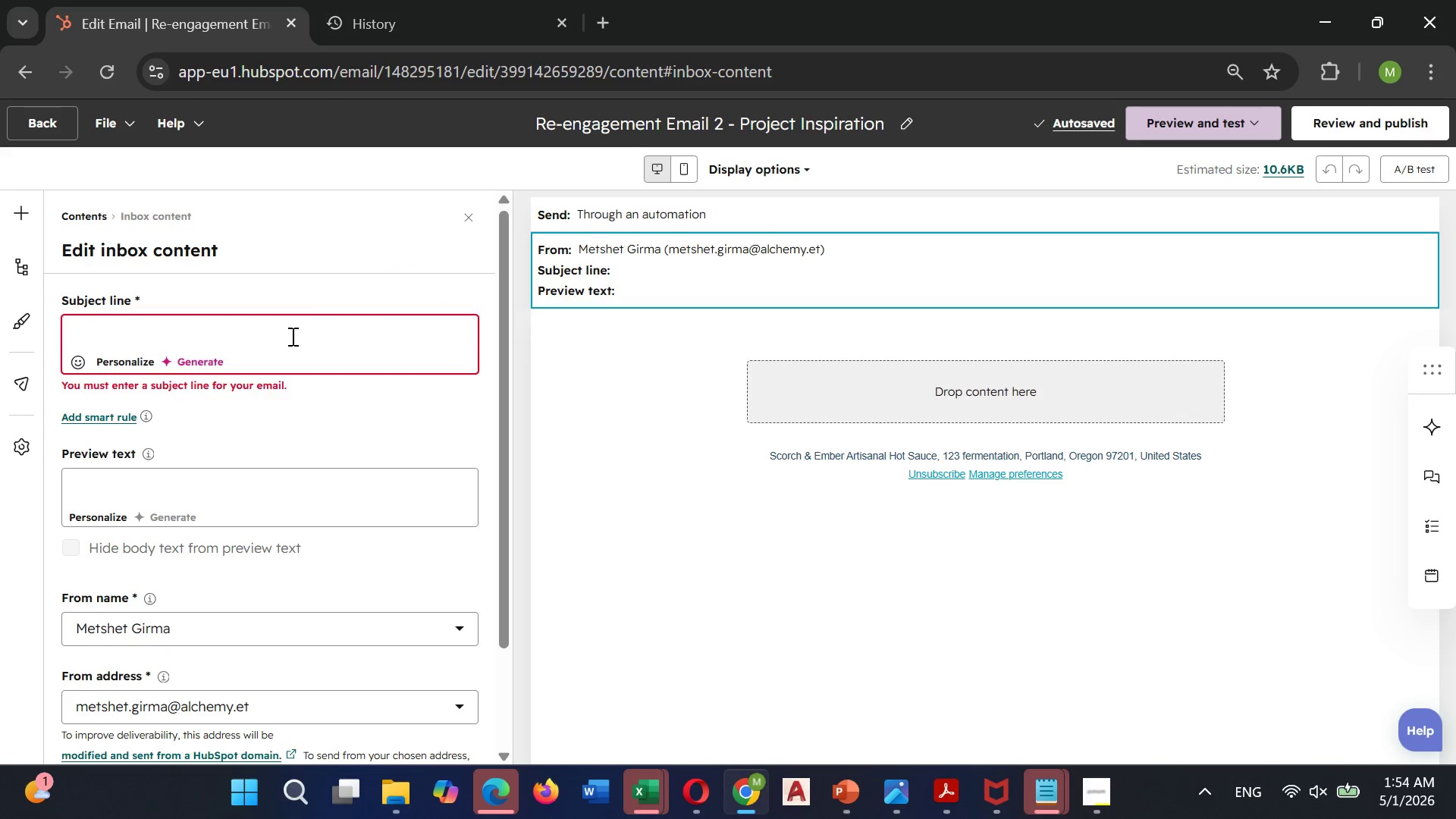 
left_click([291, 336])
 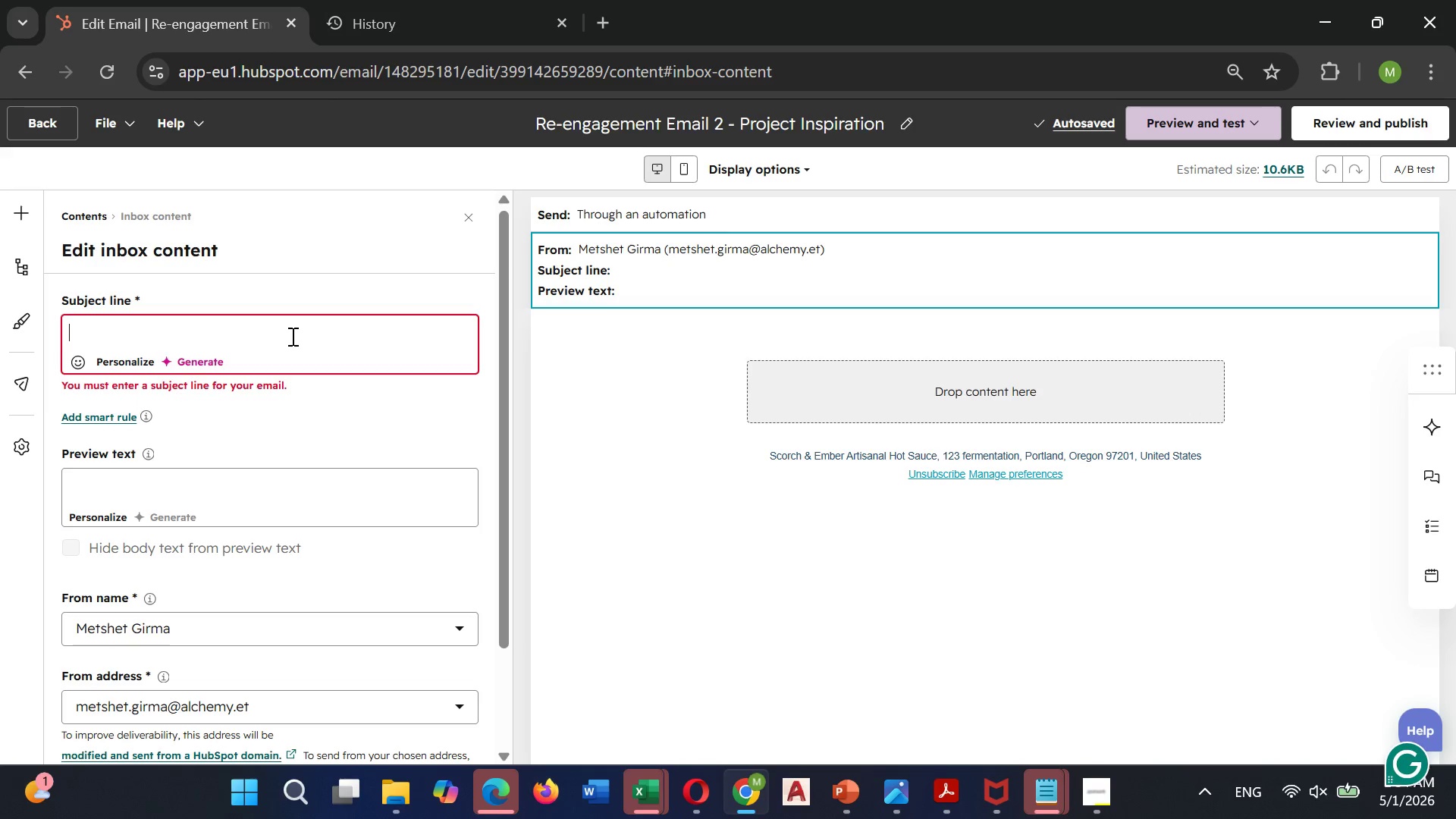 
type(Your )
 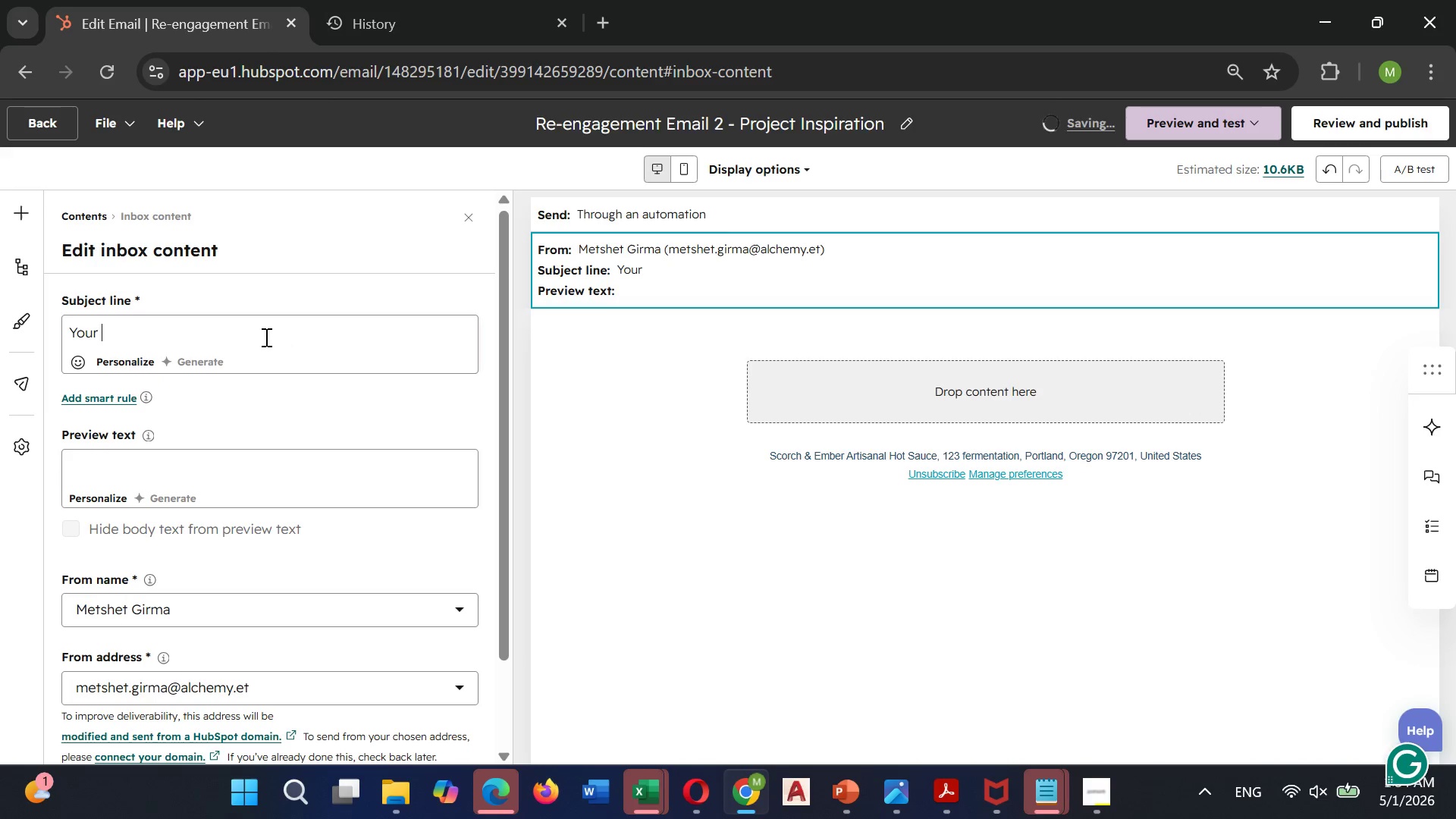 
left_click([128, 352])
 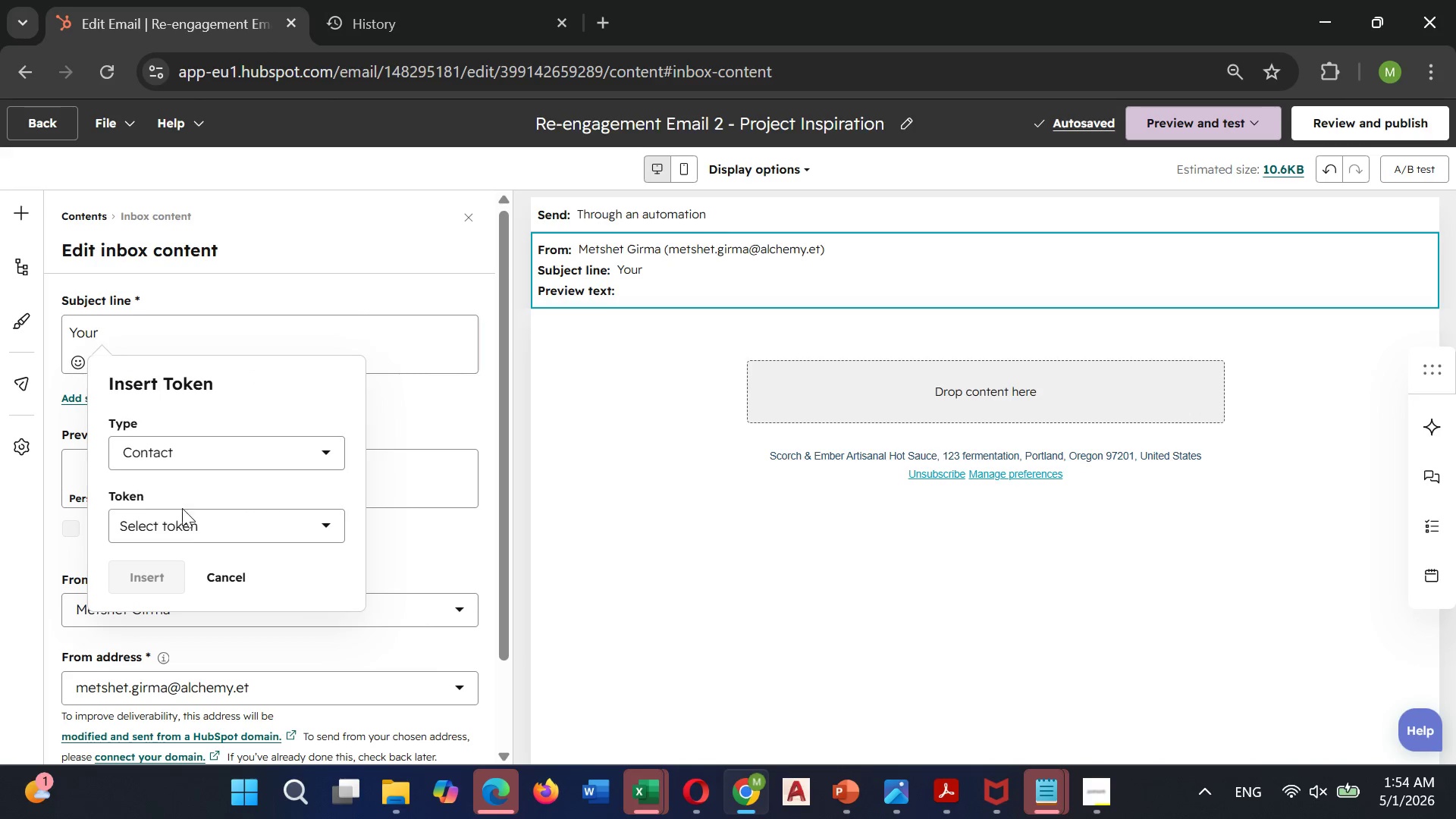 
left_click([184, 522])
 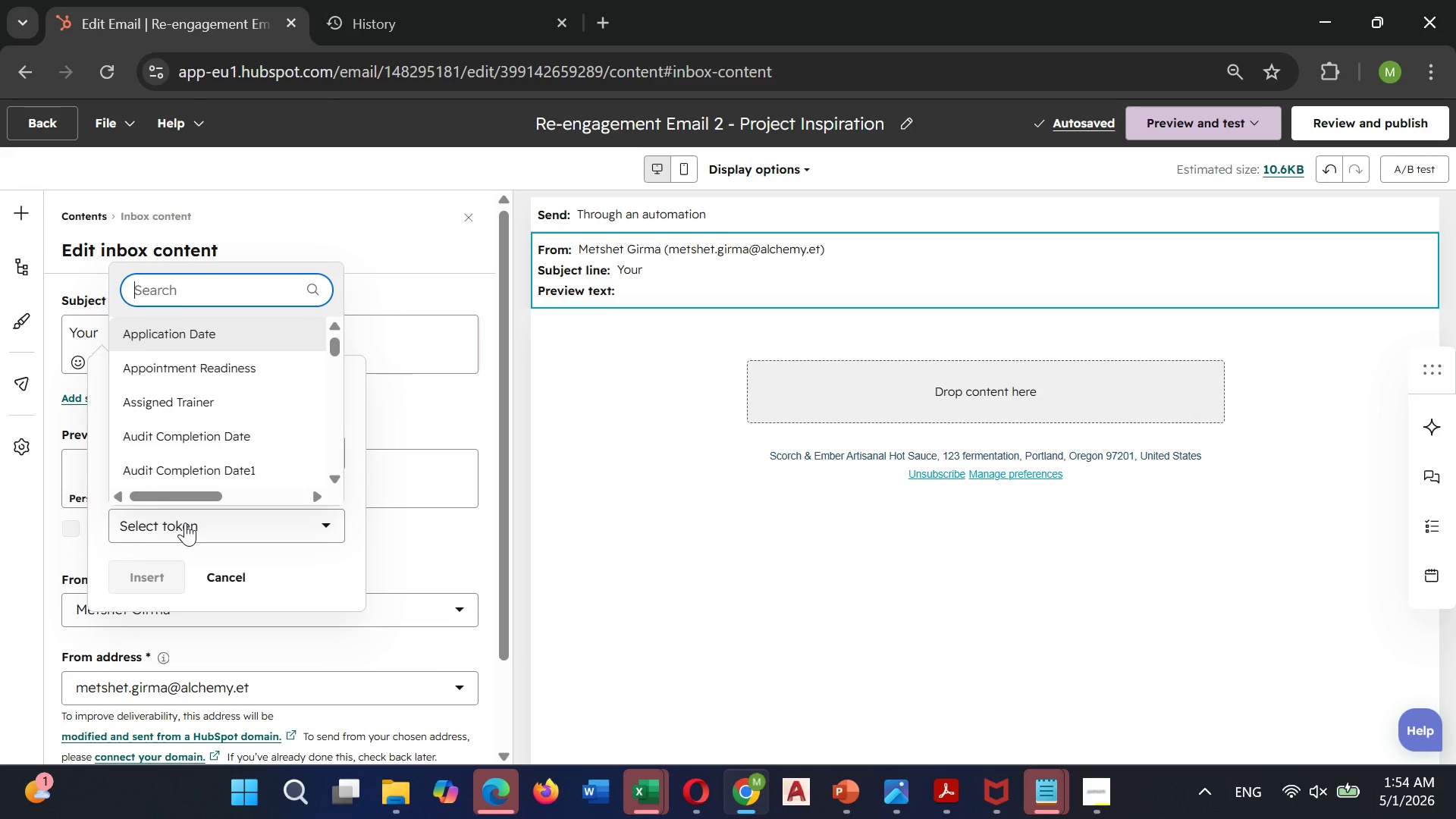 
type(Project)
 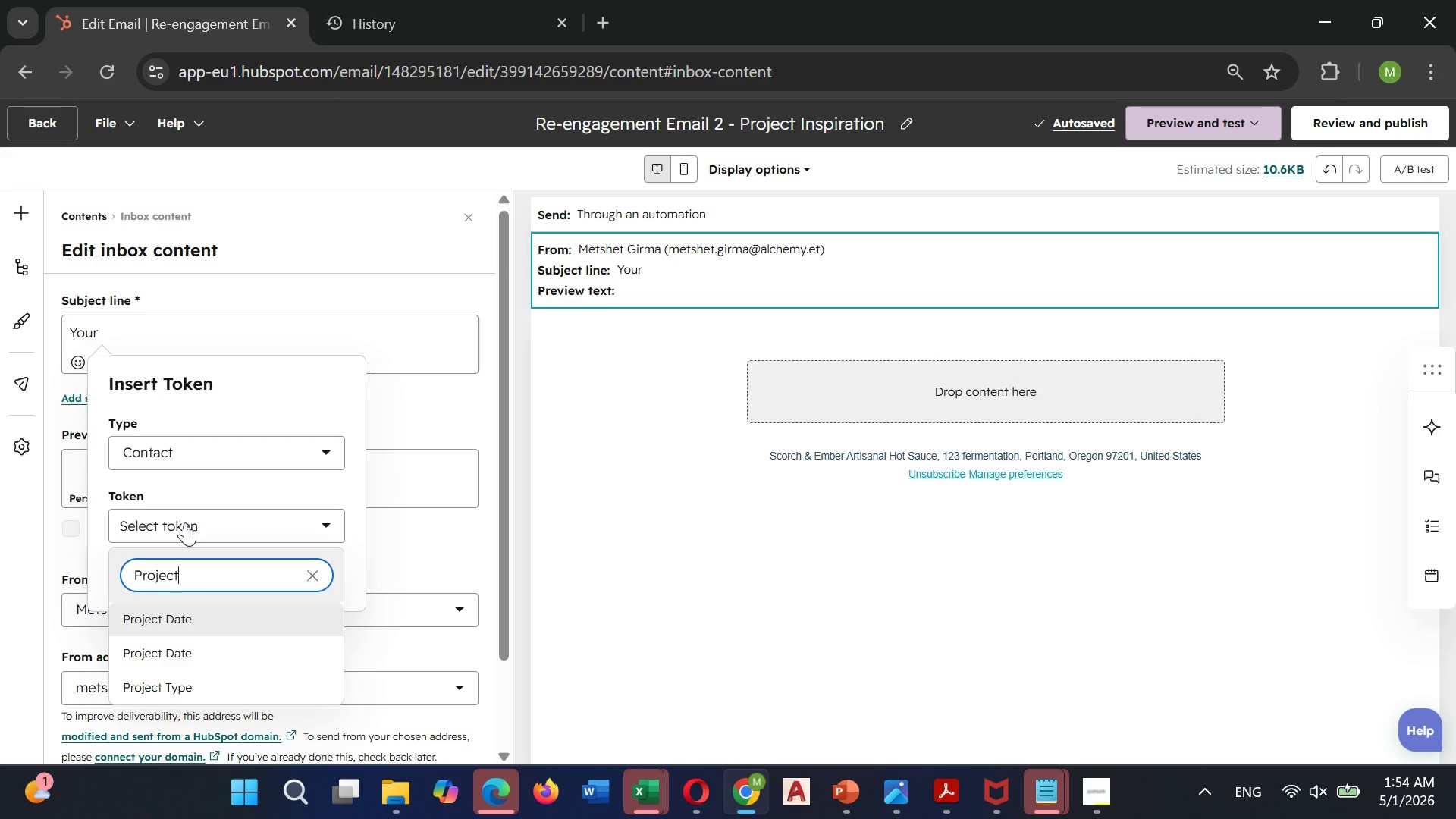 
scroll: coordinate [185, 522], scroll_direction: up, amount: 1.0
 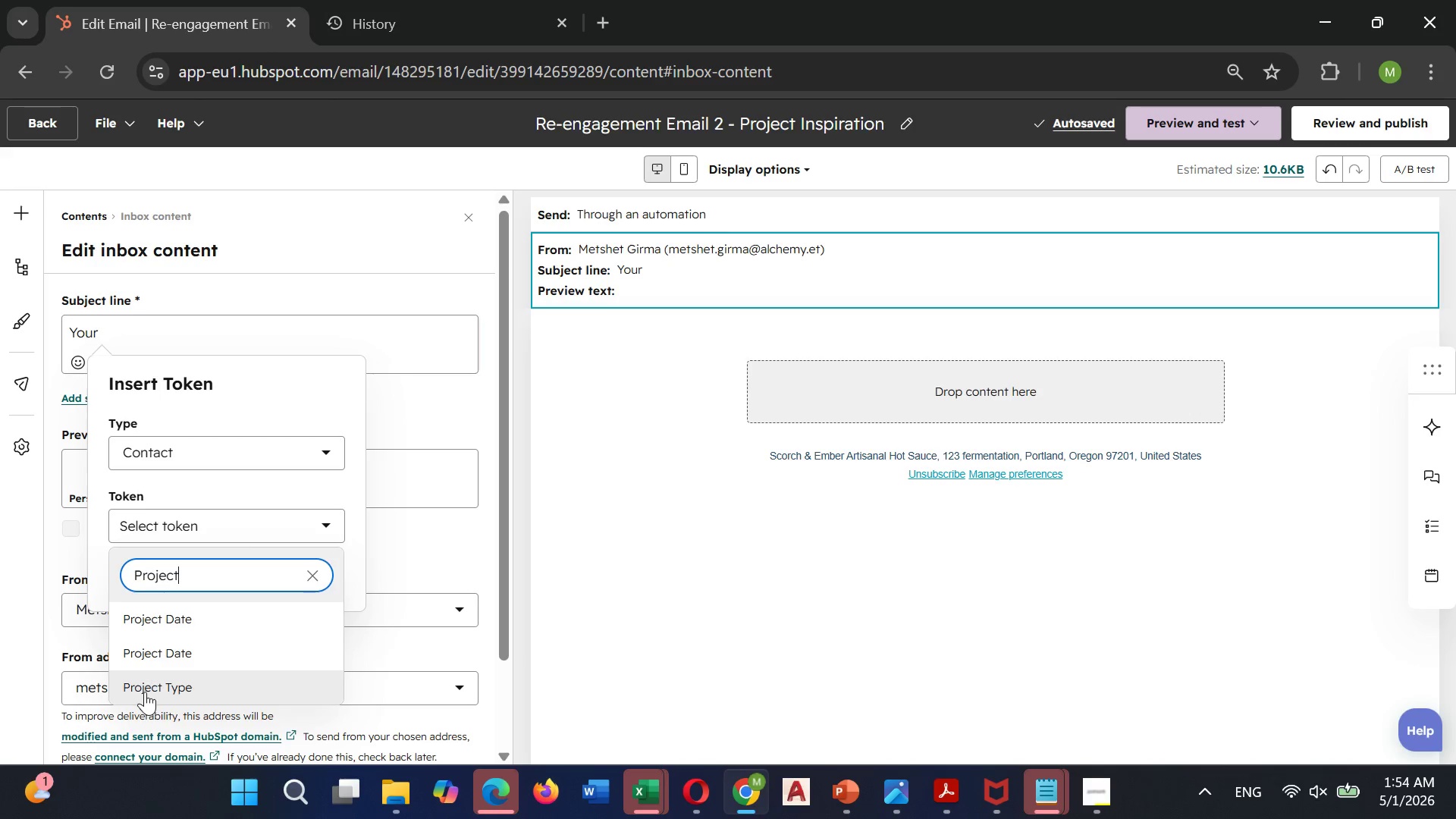 
left_click([145, 692])
 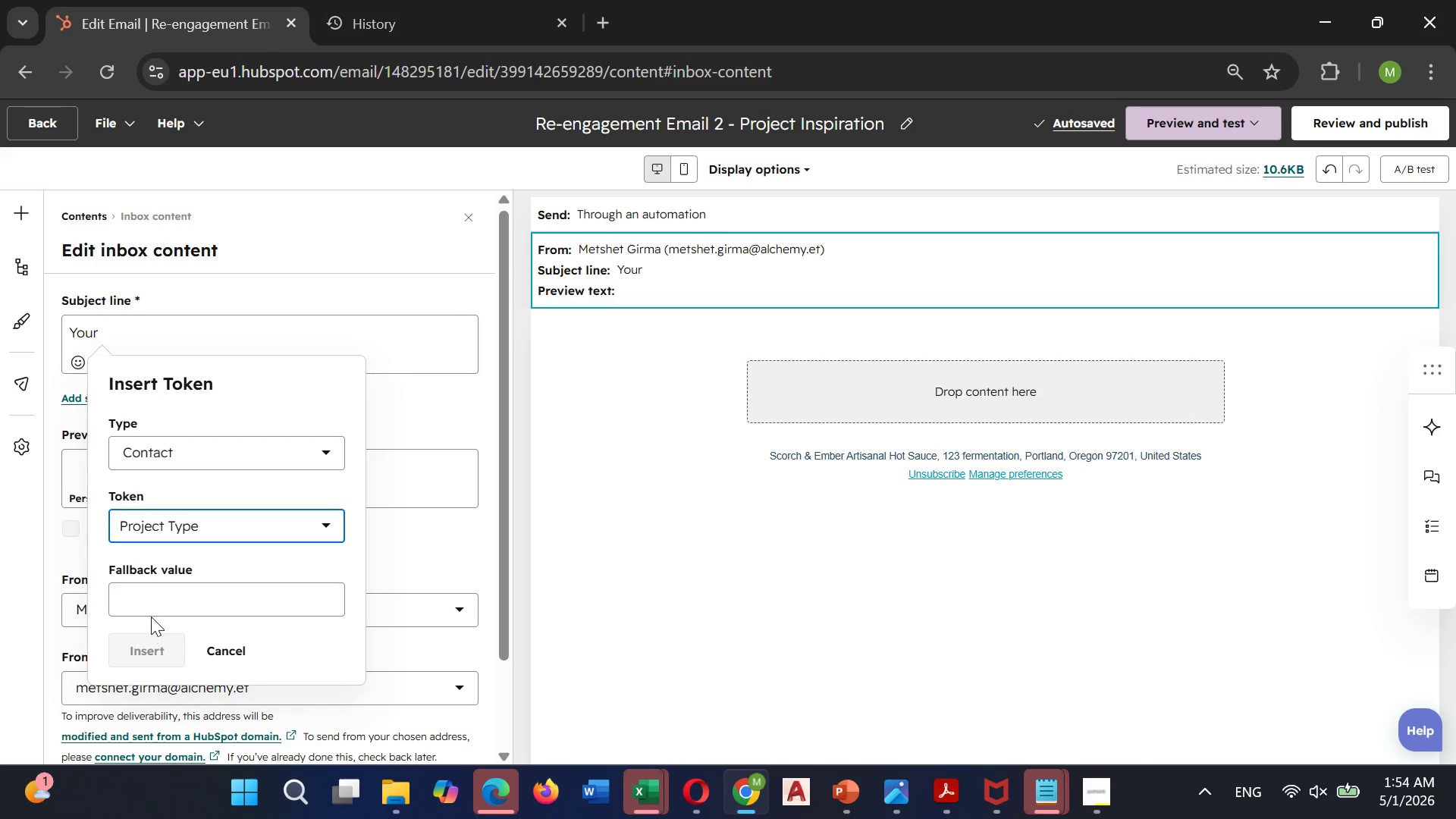 
left_click([156, 595])
 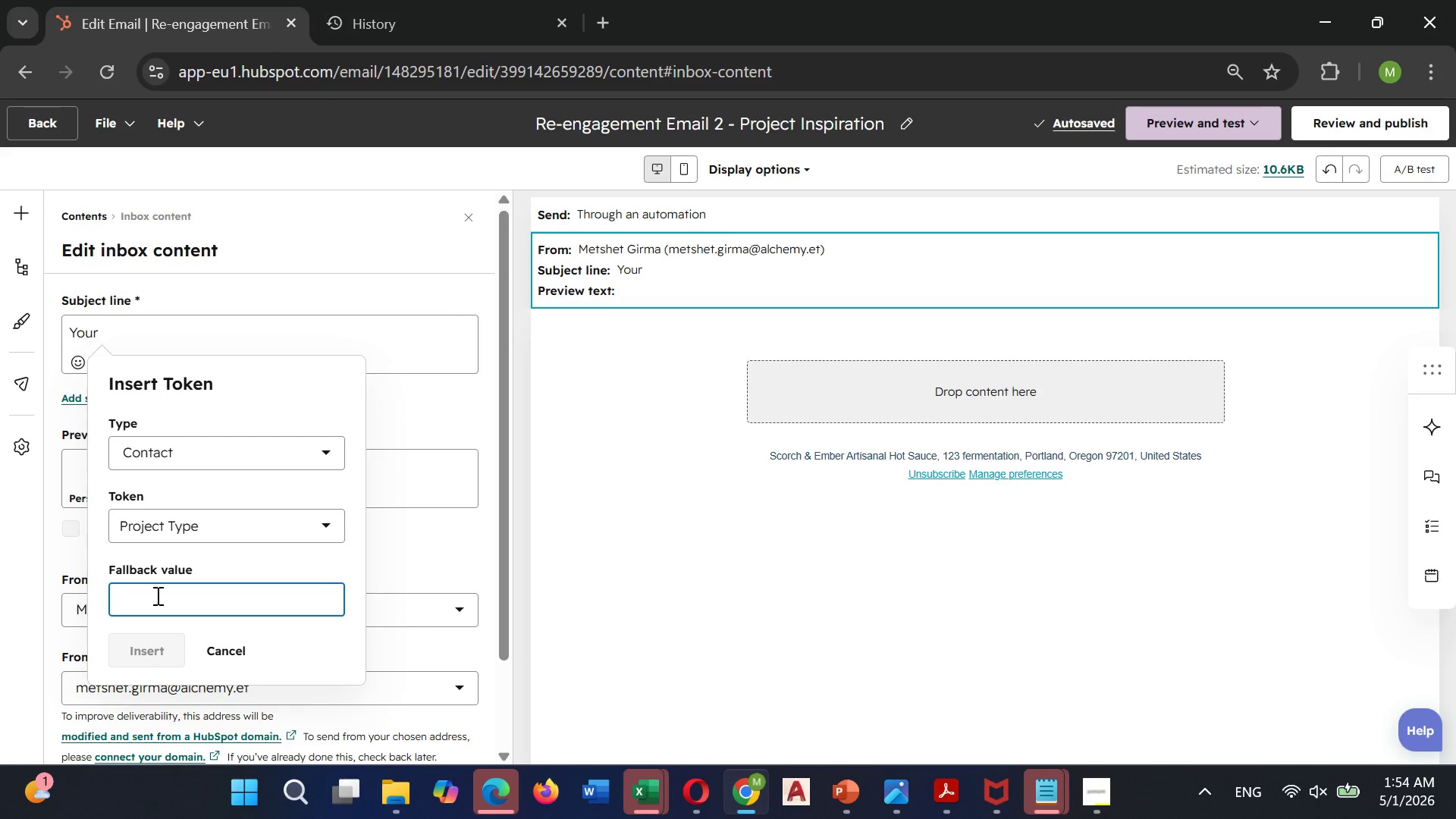 
type(Project Type)
 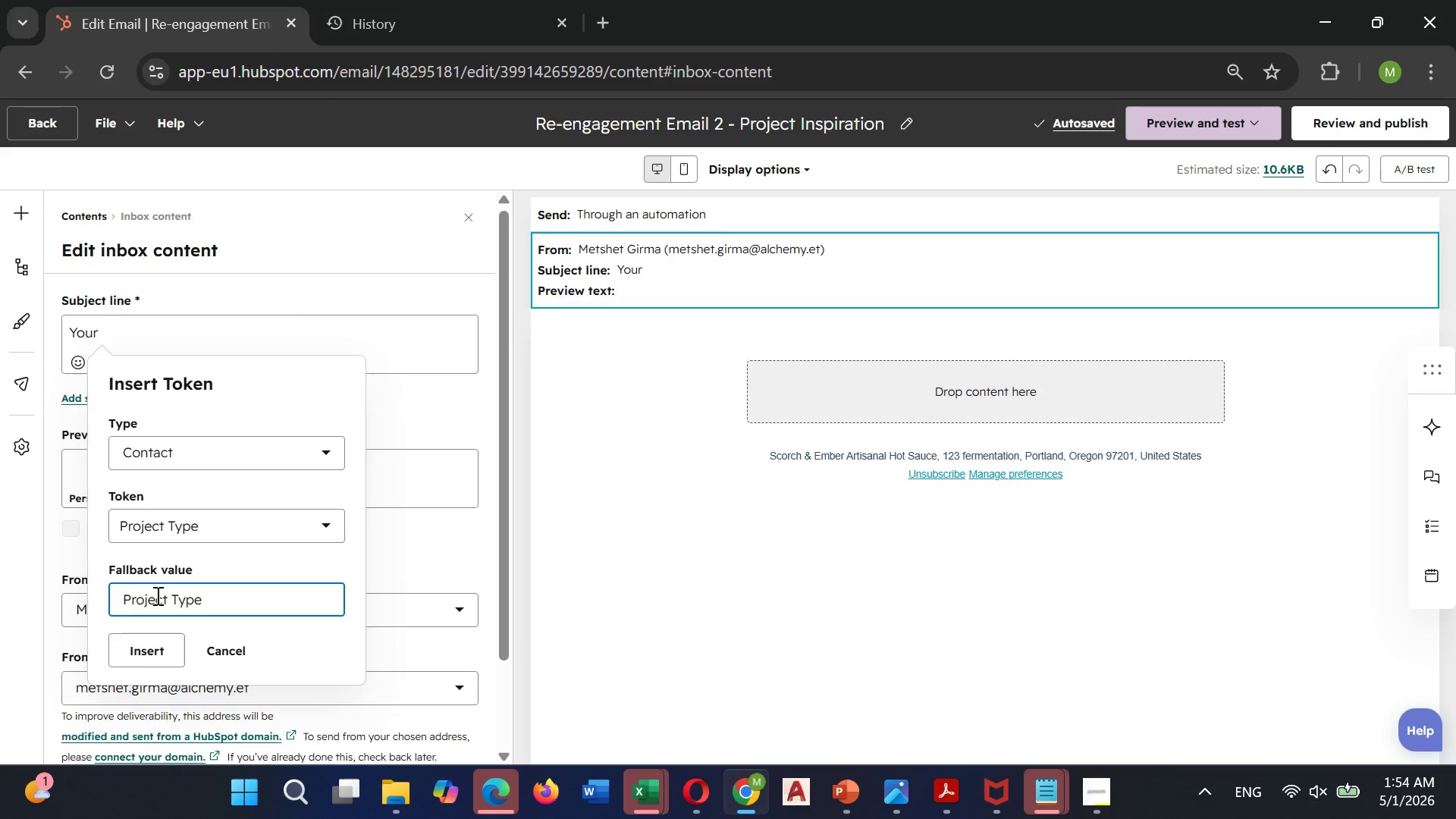 
key(Enter)
 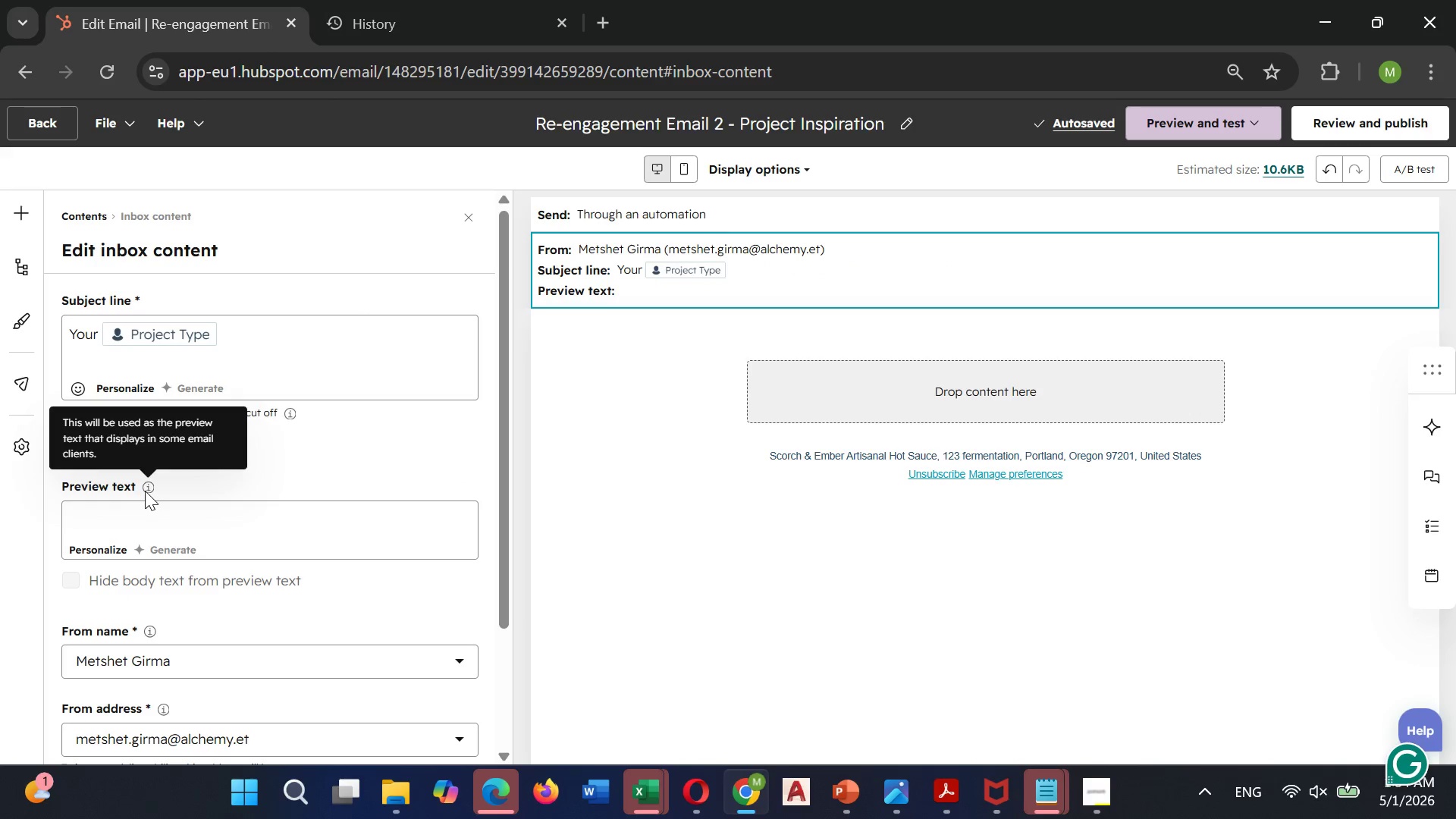 
wait(5.16)
 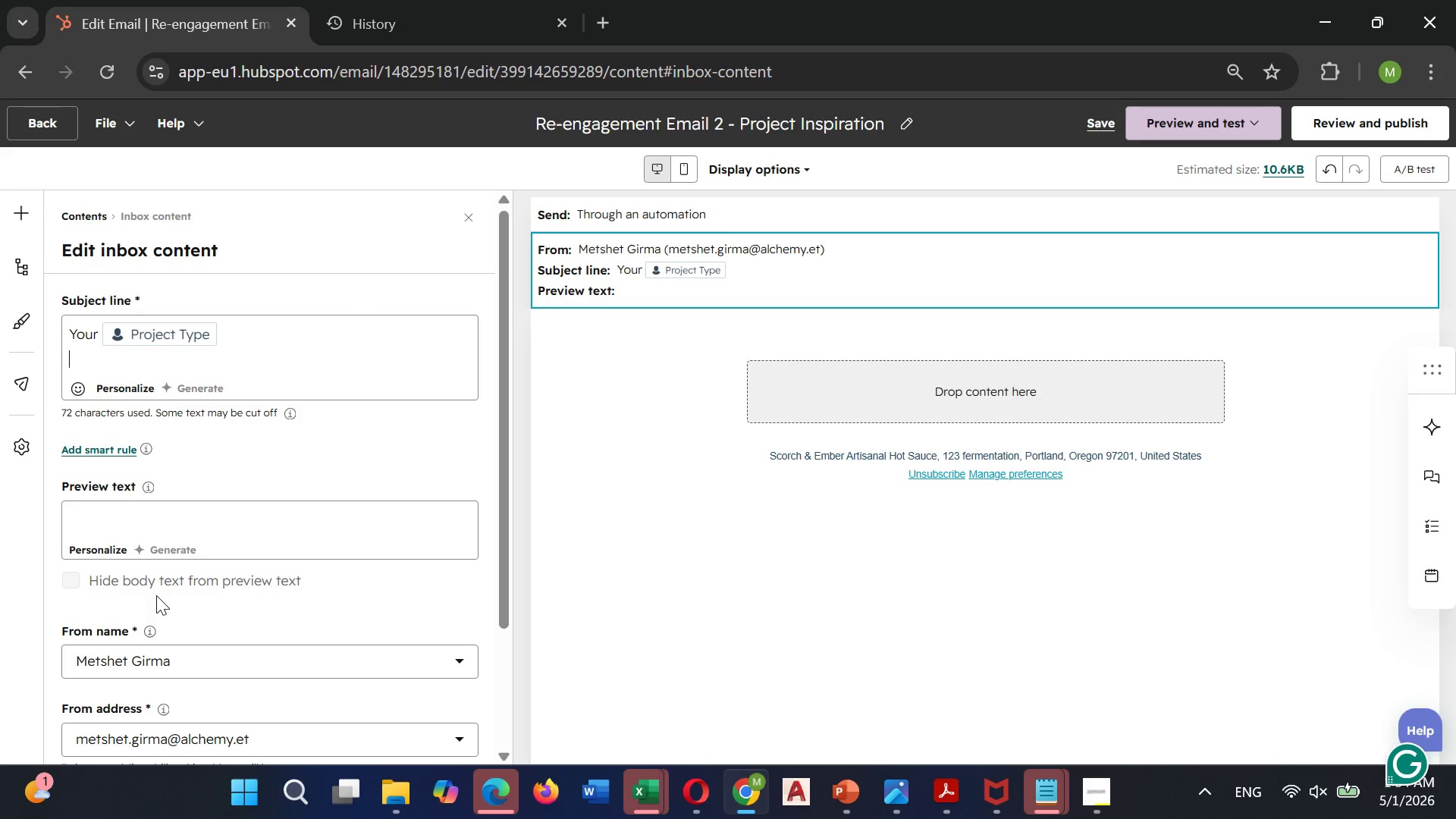 
key(Backspace)
type( pro)
 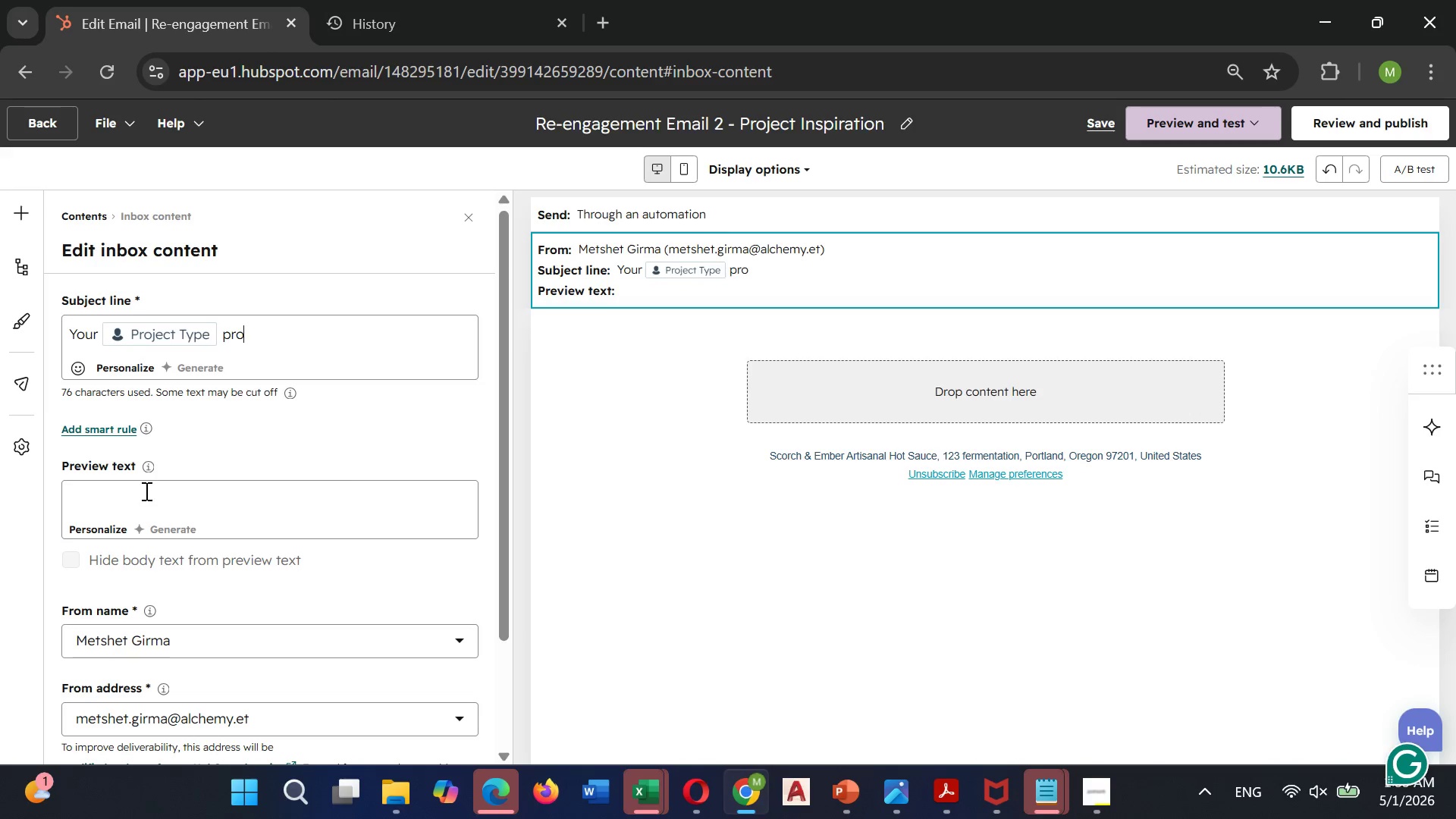 
type(ject - design )
 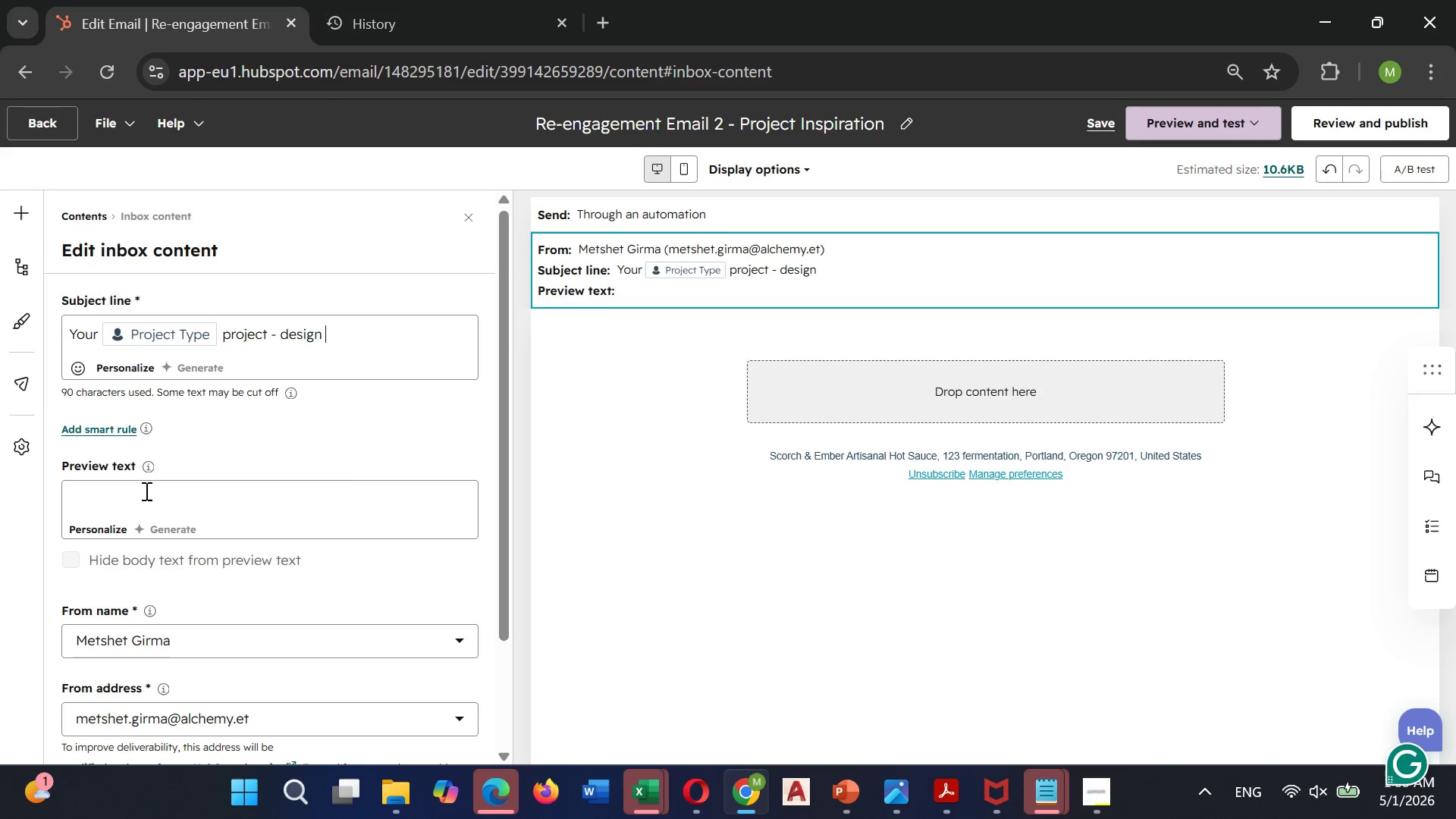 
type(inspiration)
 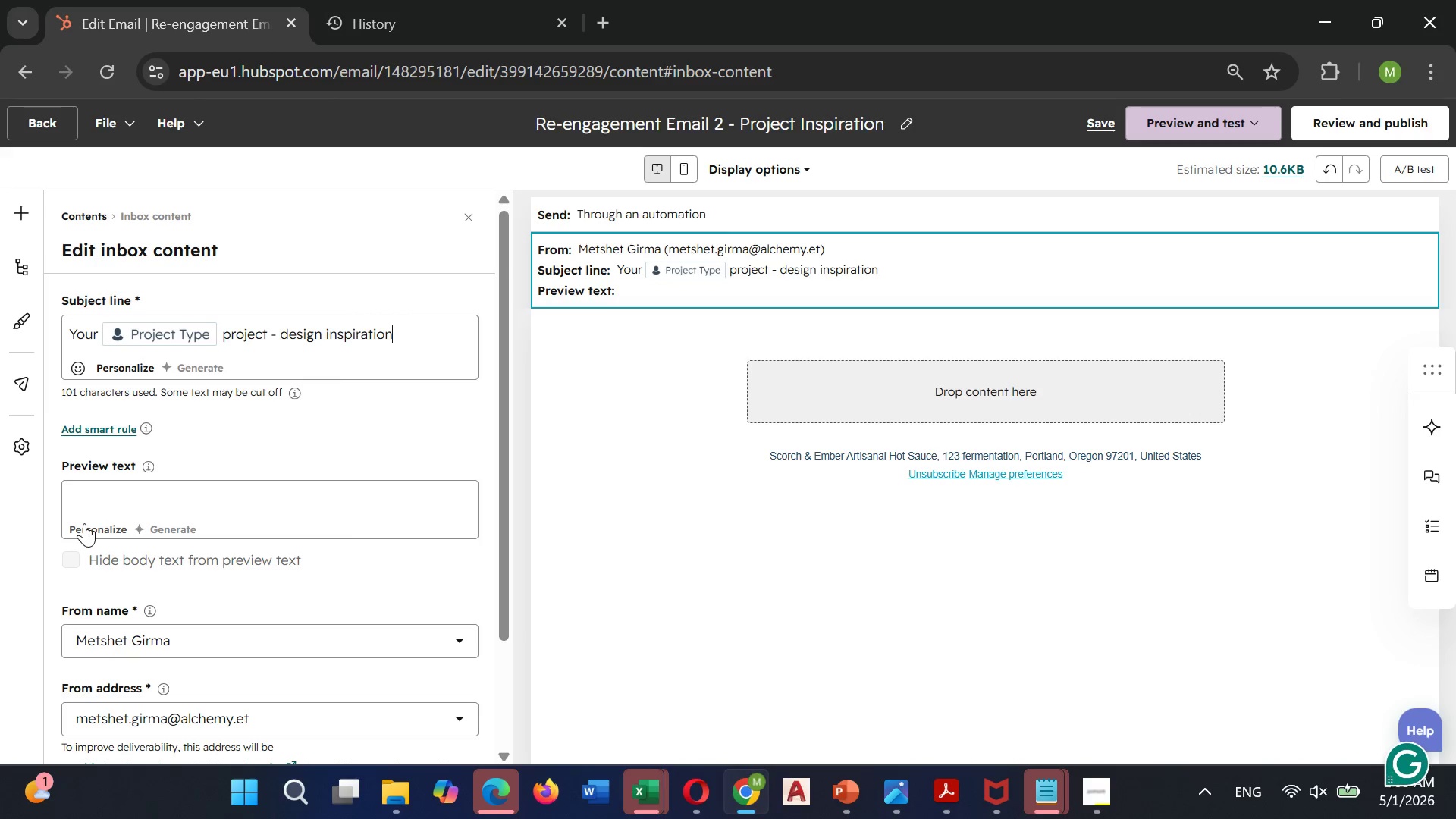 
key(Space)
 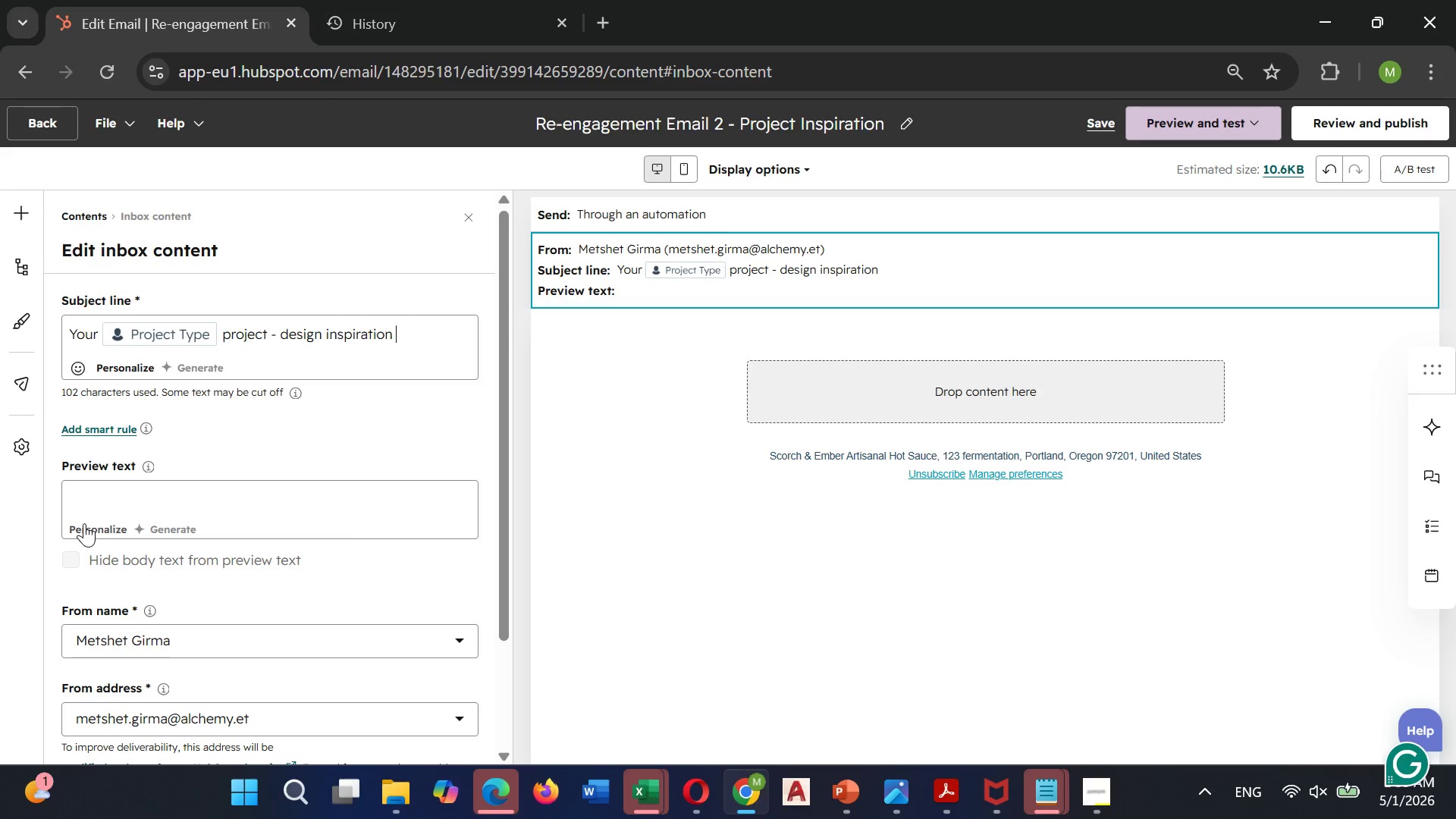 
type(inside)
 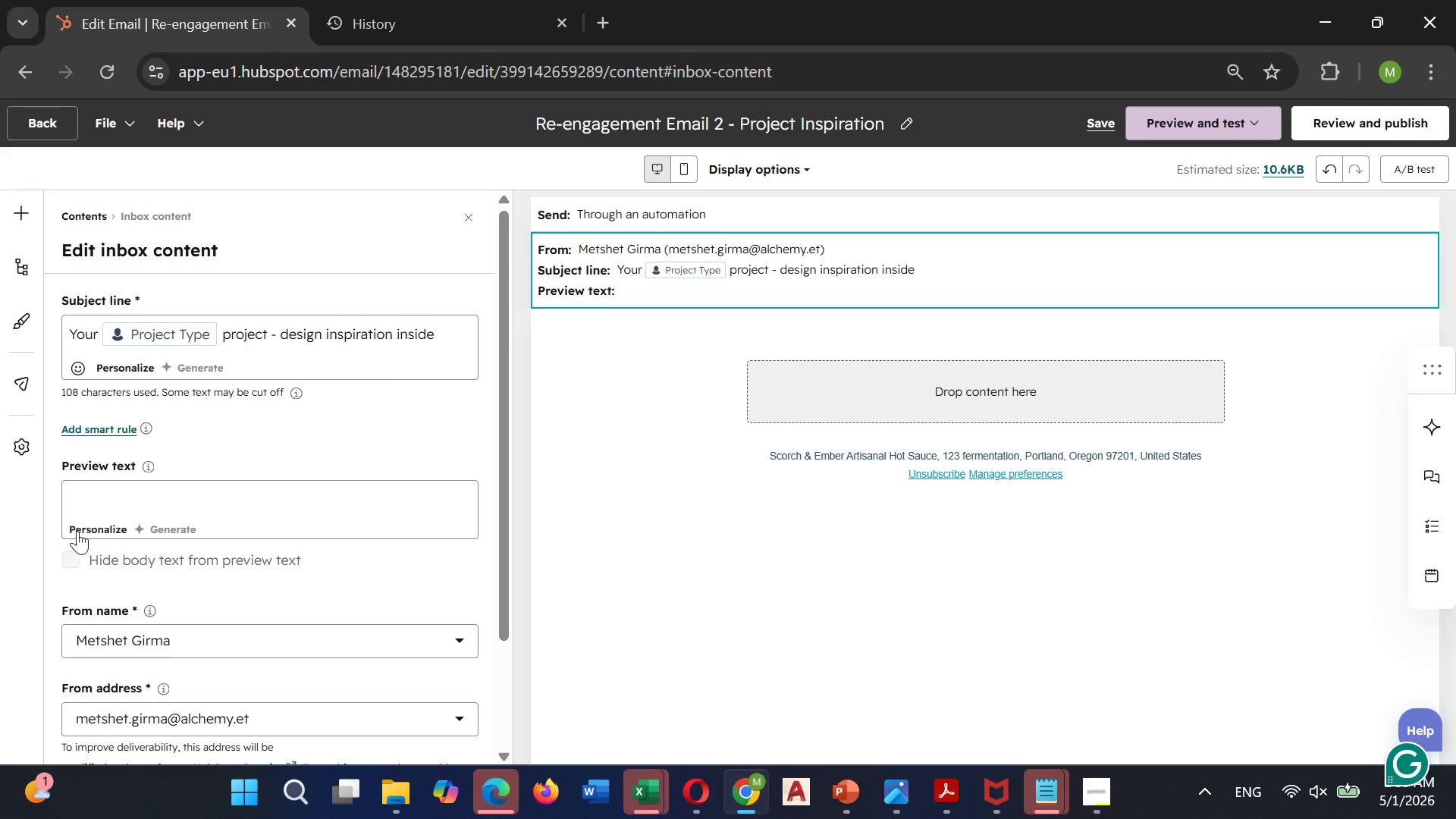 
left_click([104, 500])
 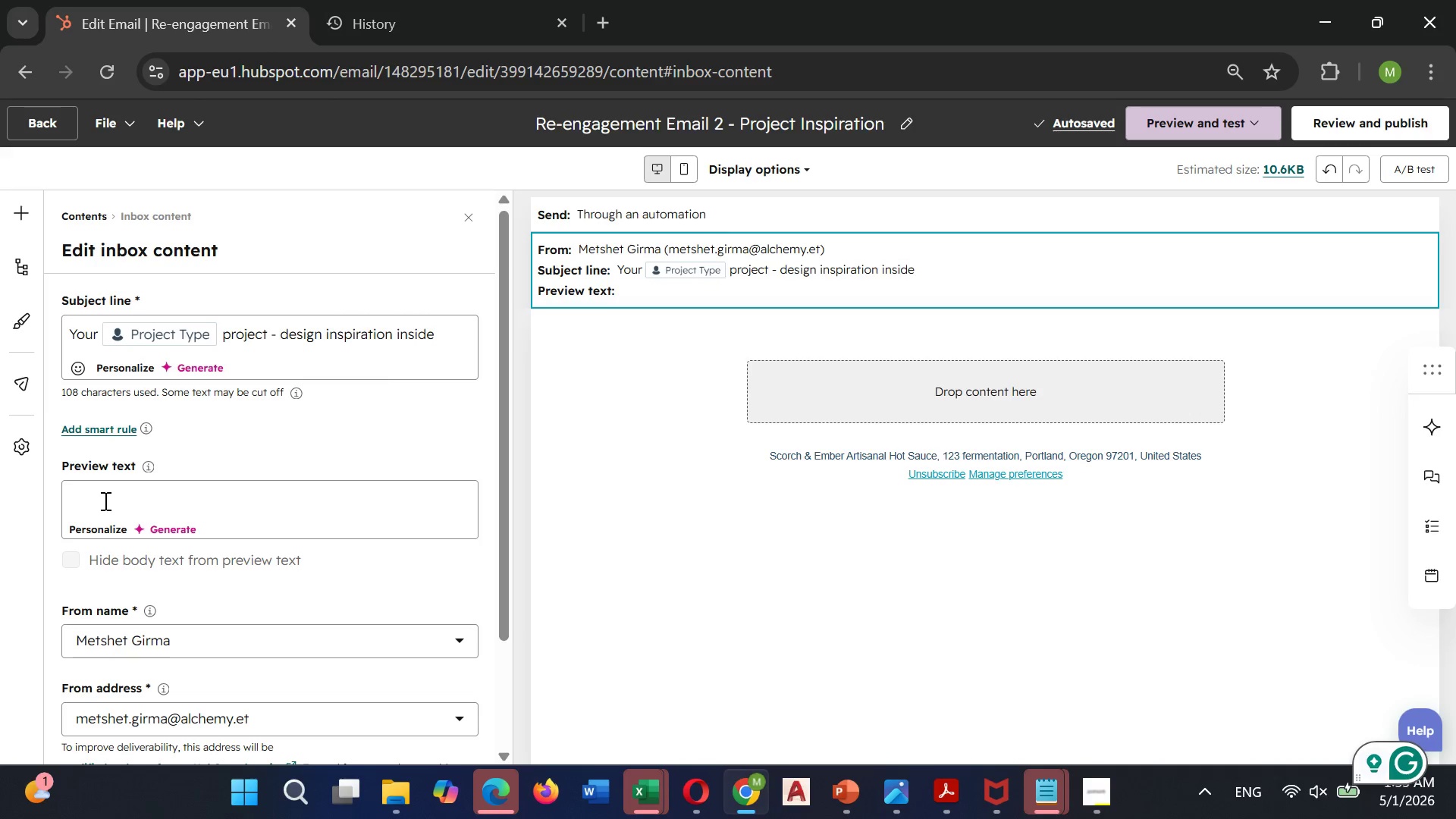 
type(Ideas tailored)
 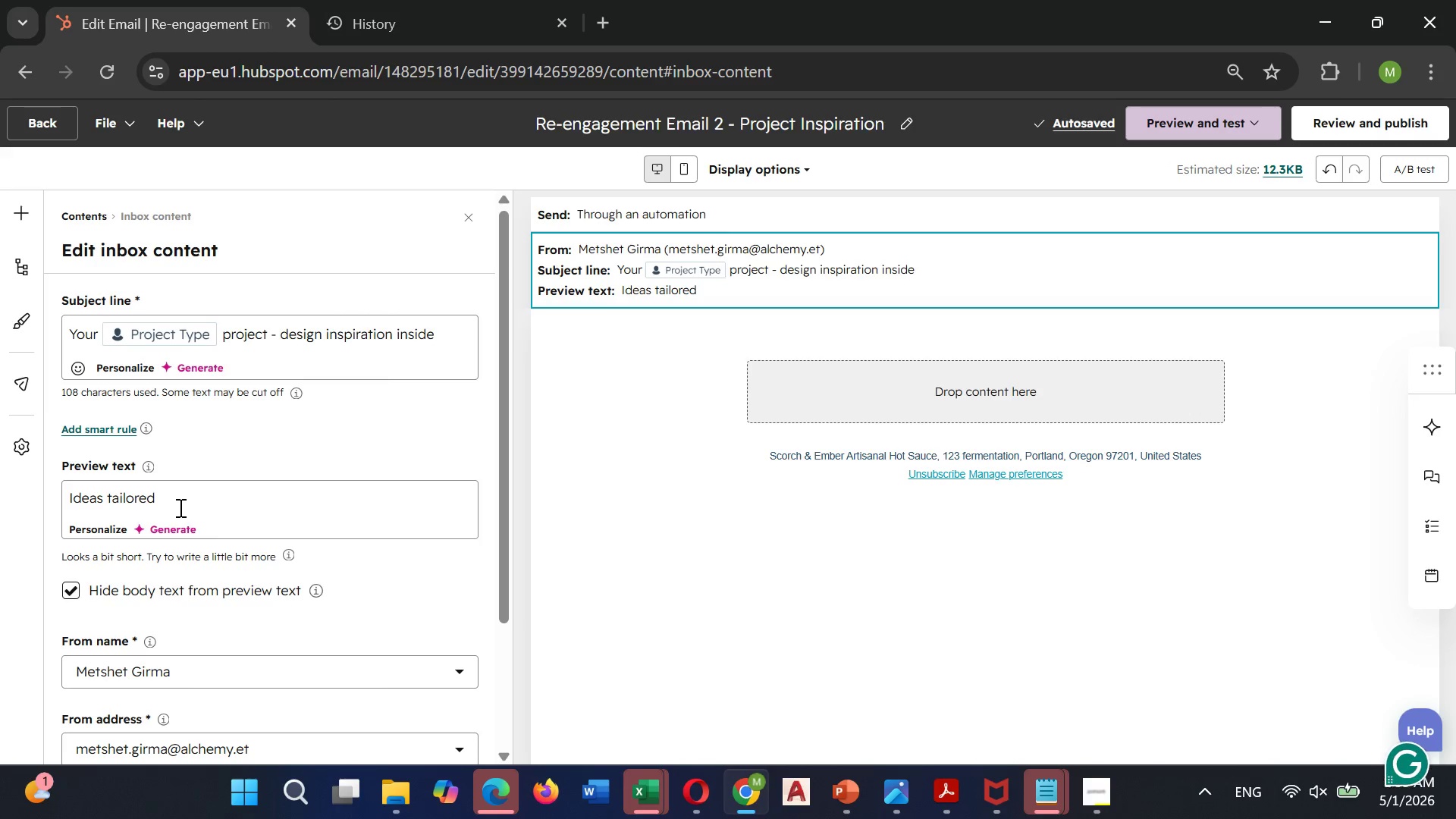 
wait(6.83)
 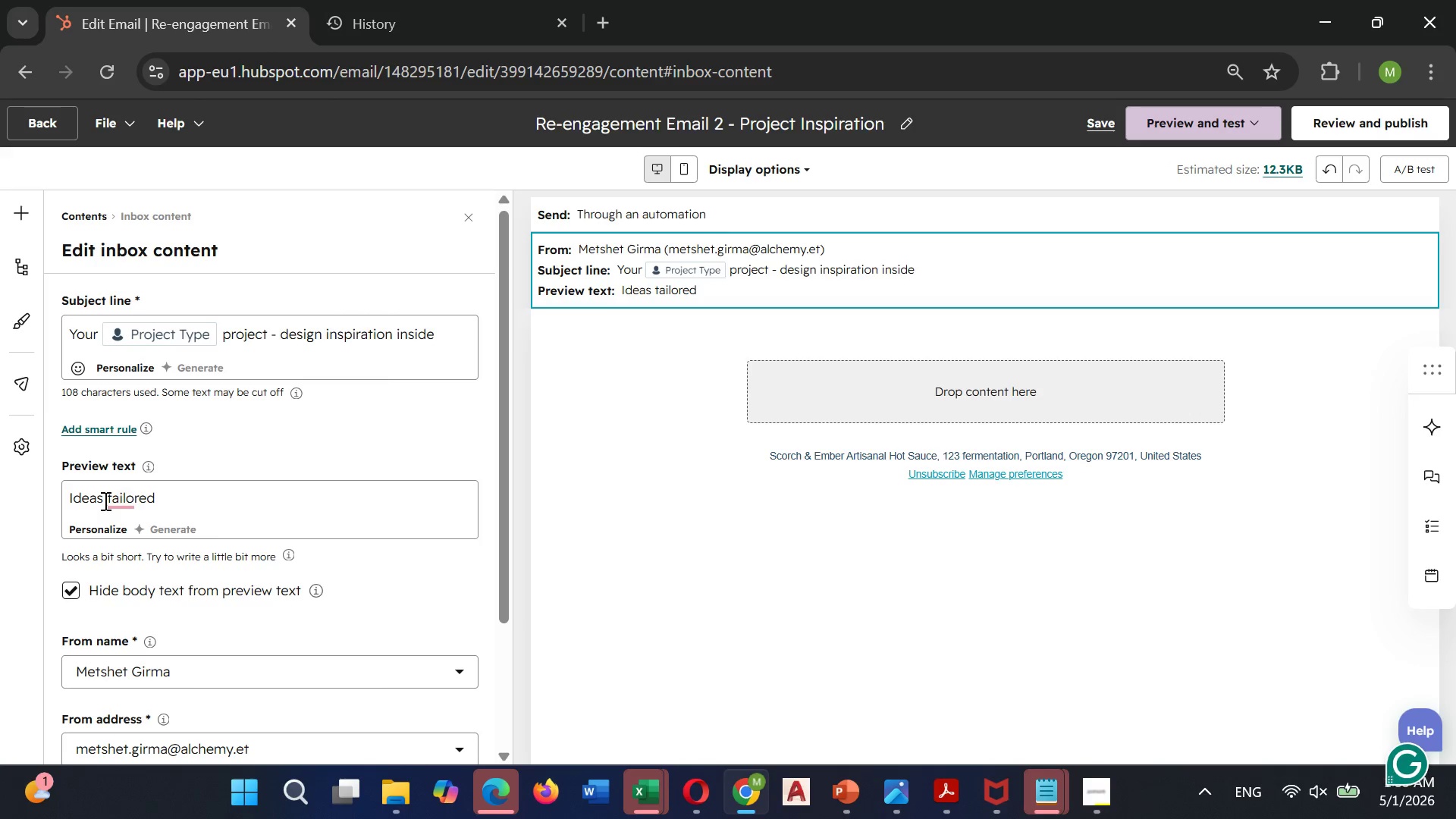 
type( to your )
 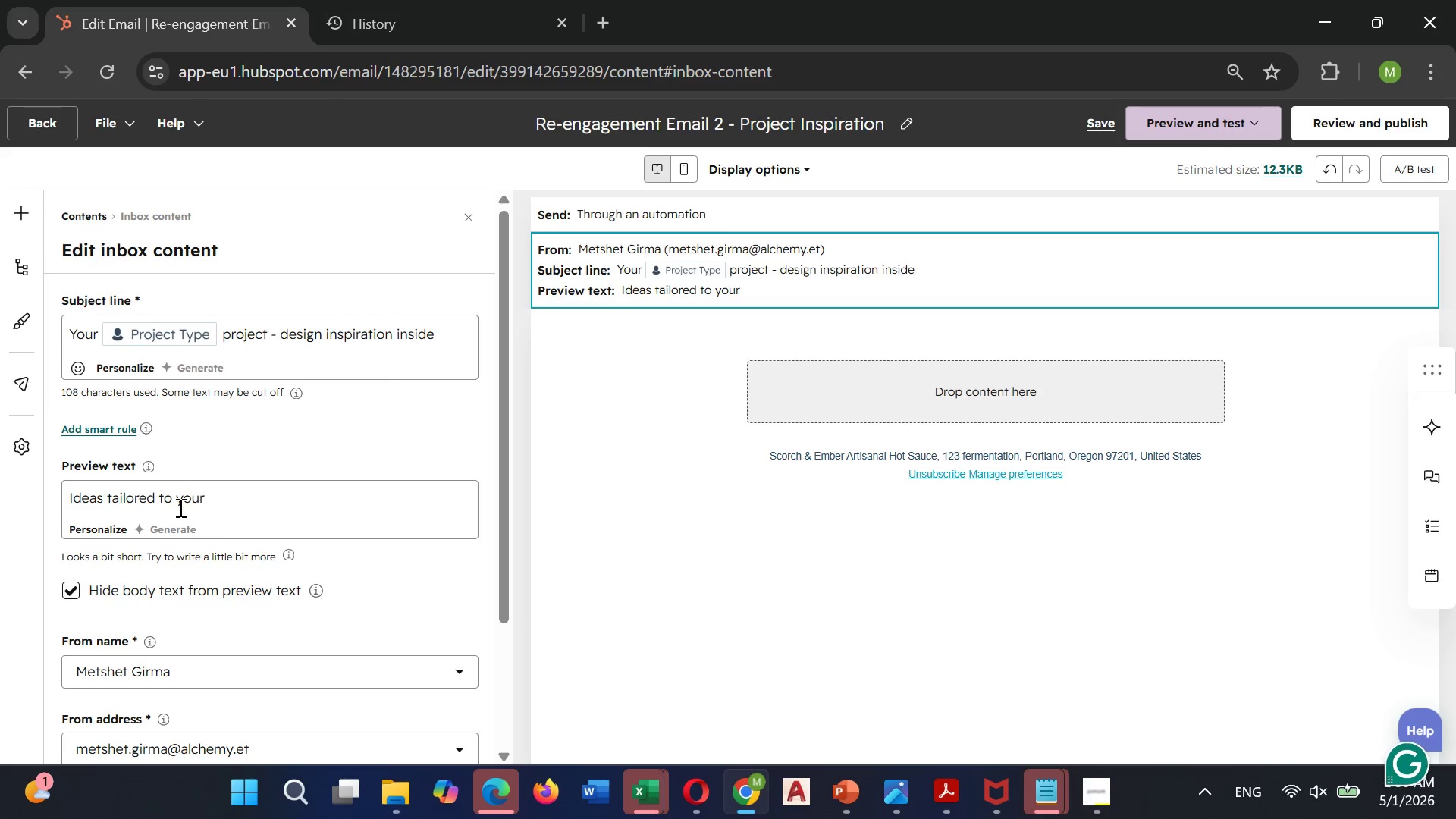 
type(kitchen vision)
 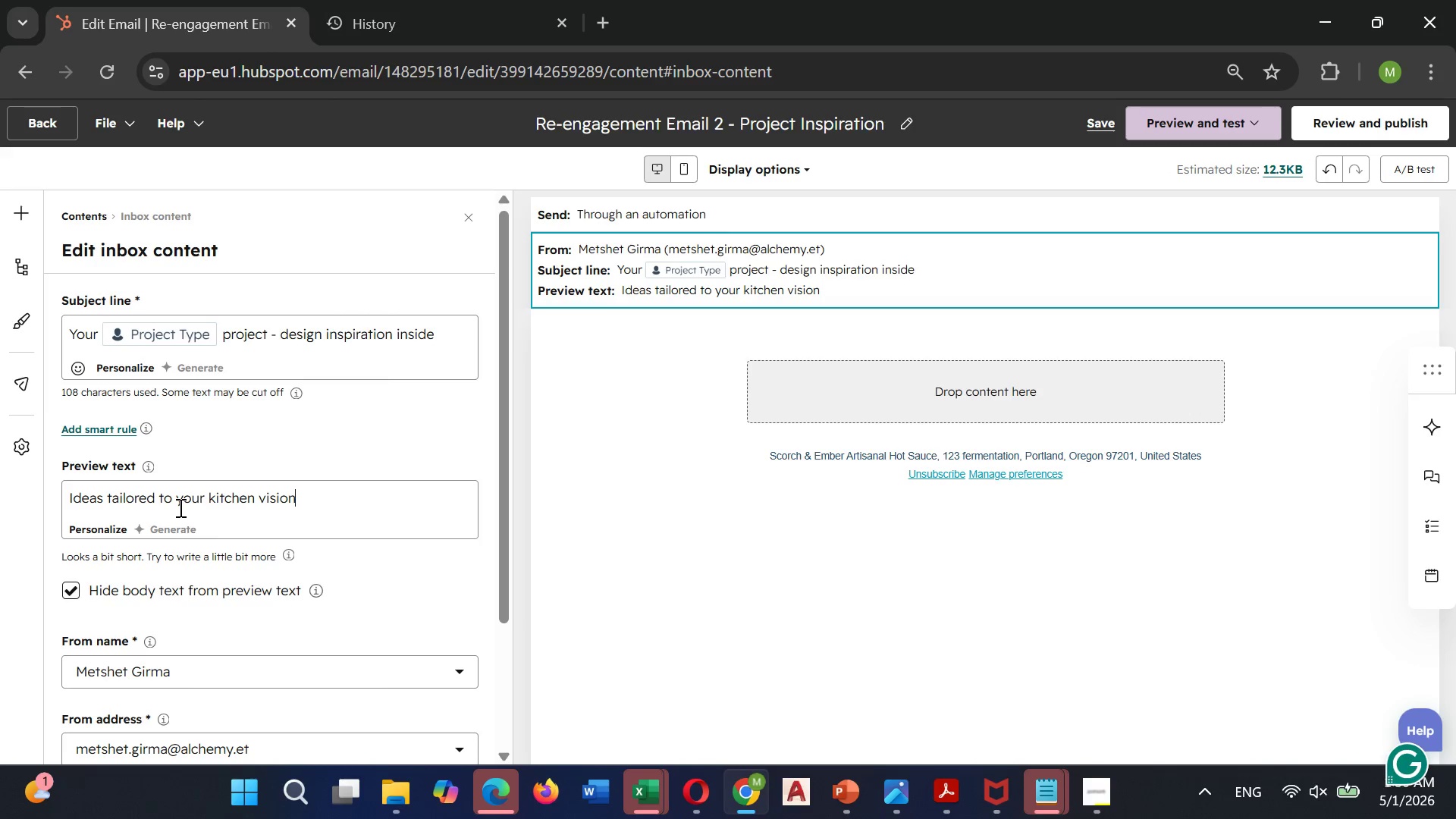 
scroll: coordinate [189, 535], scroll_direction: down, amount: 3.0
 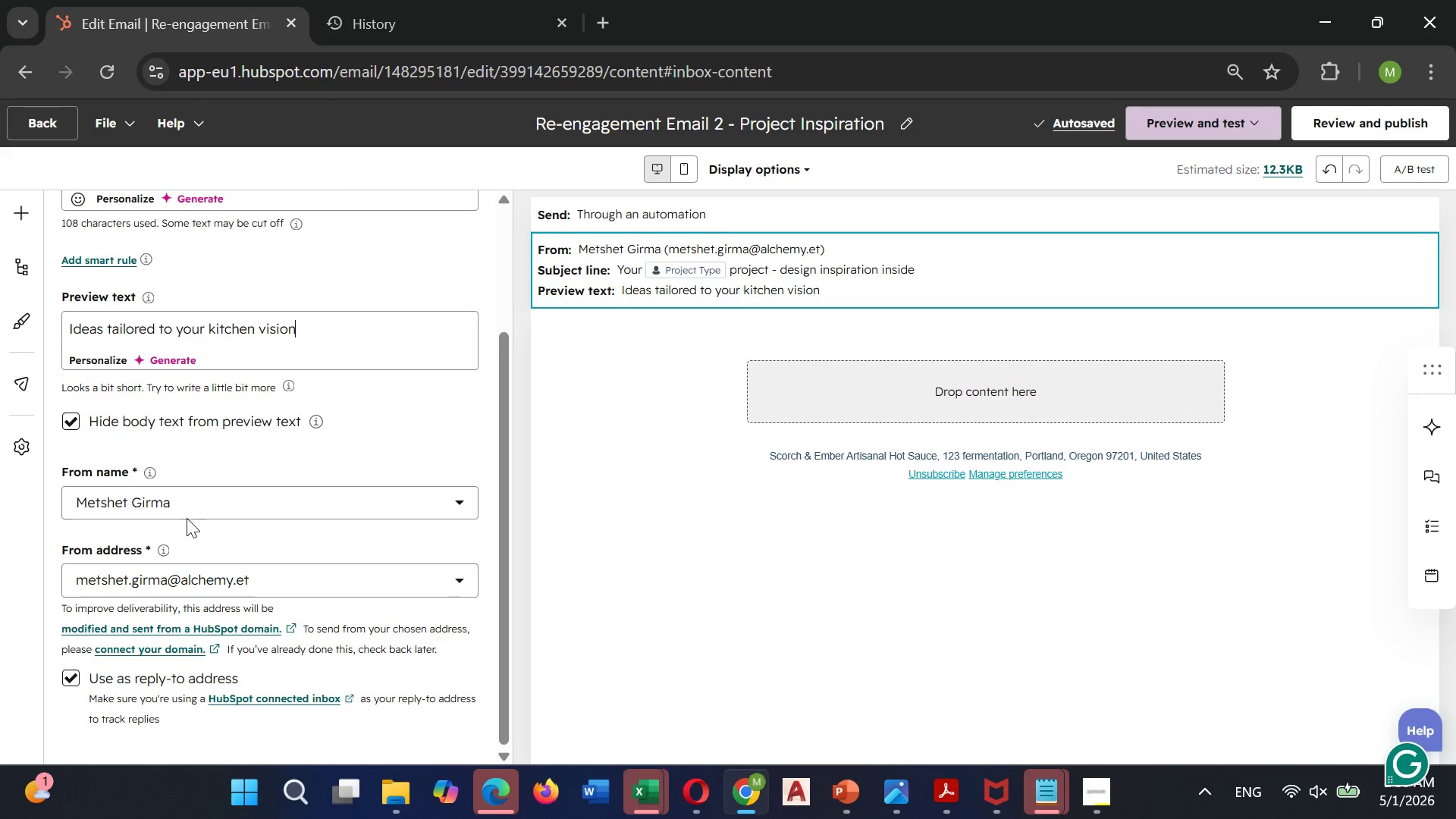 
mouse_move([189, 488])
 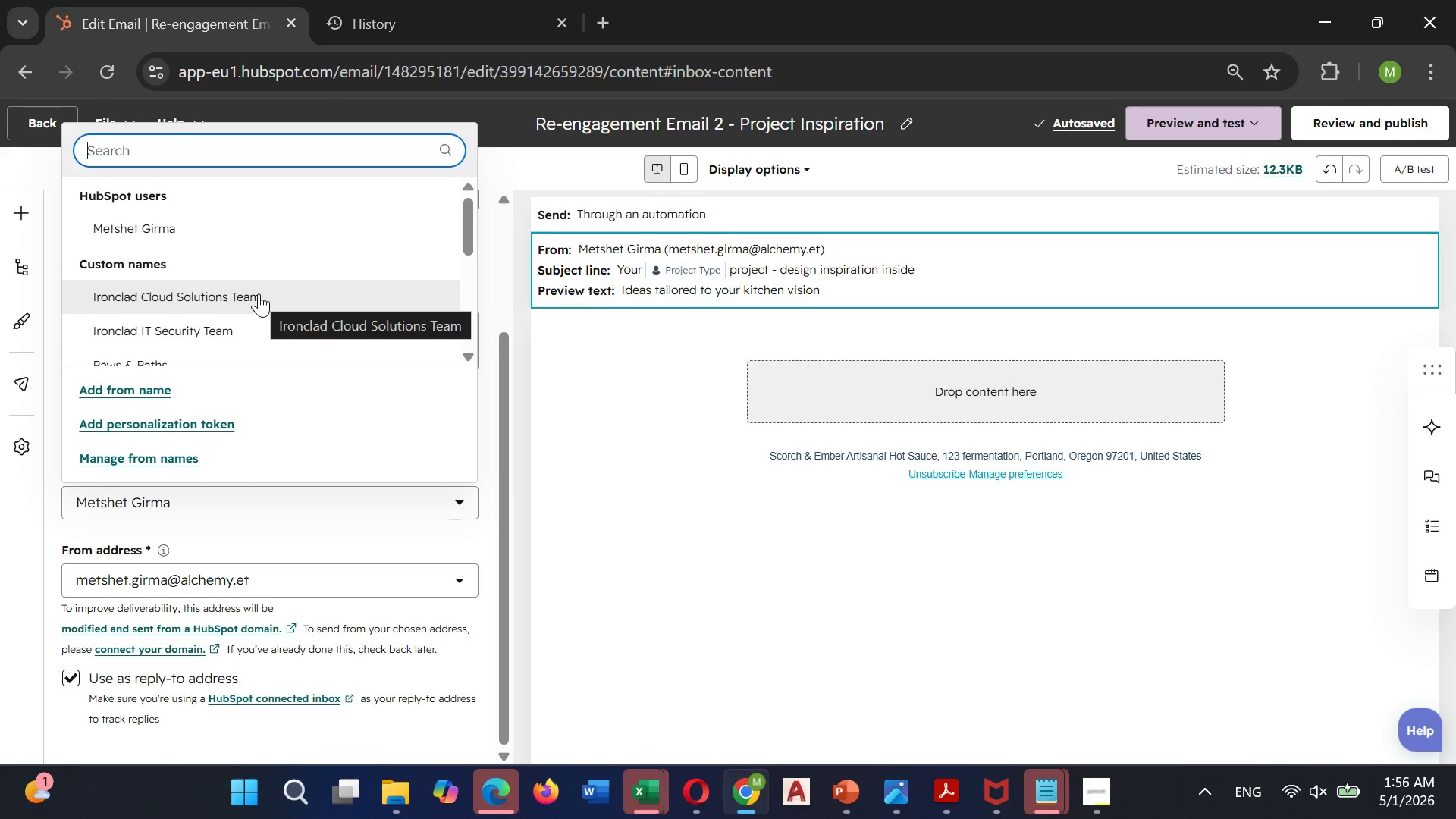 
type(Ston)
 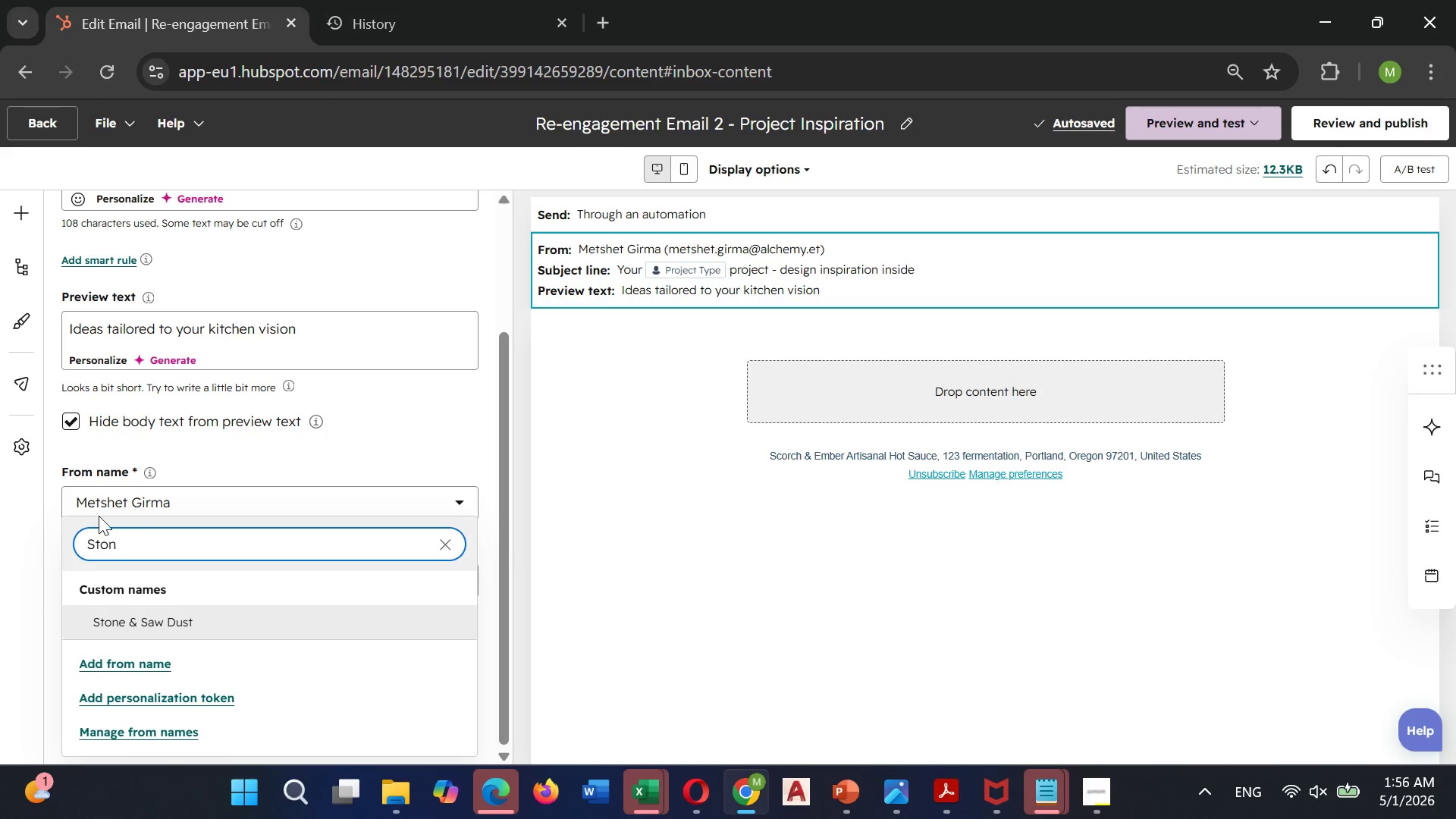 
left_click([122, 627])
 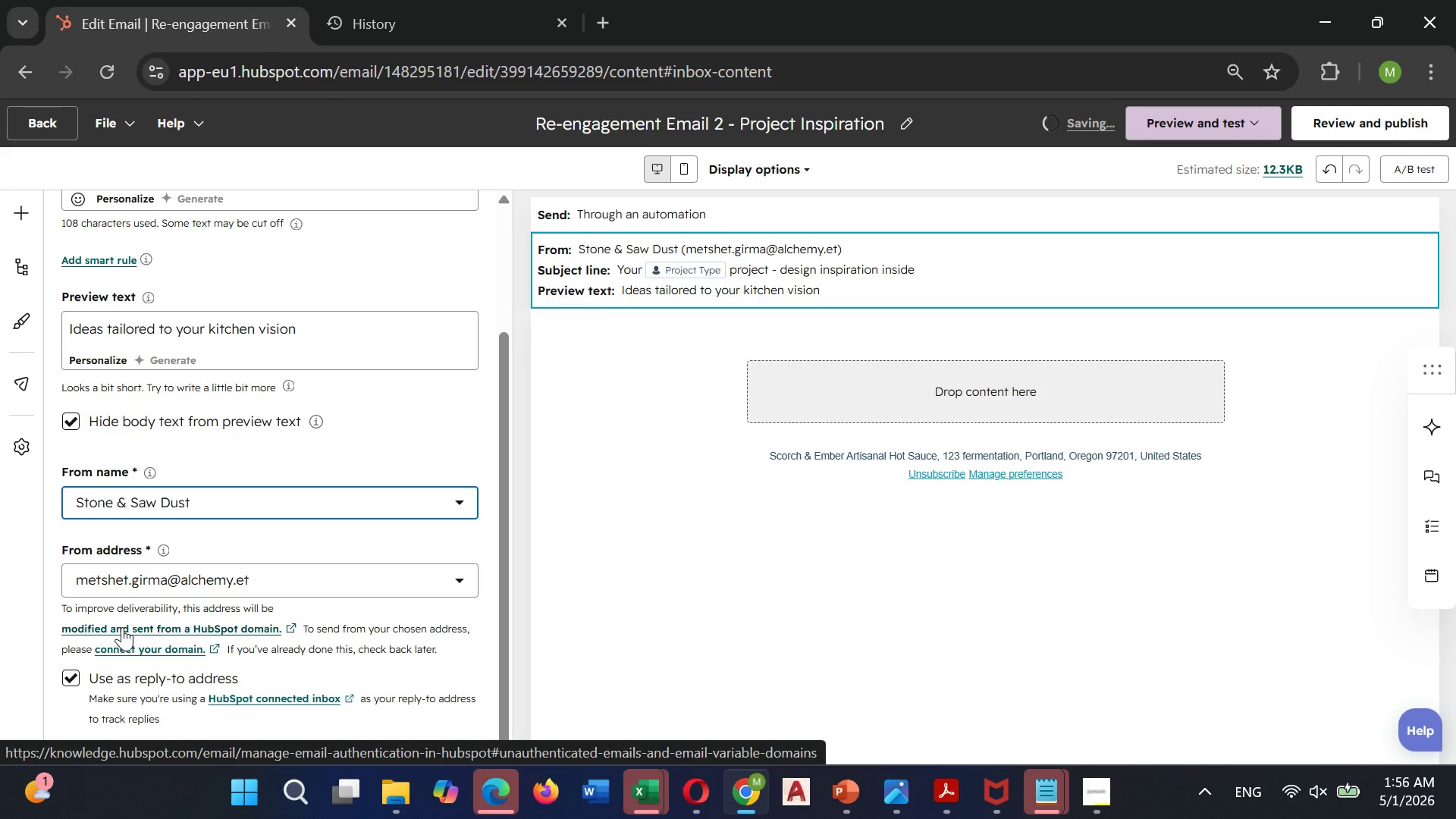 
wait(8.66)
 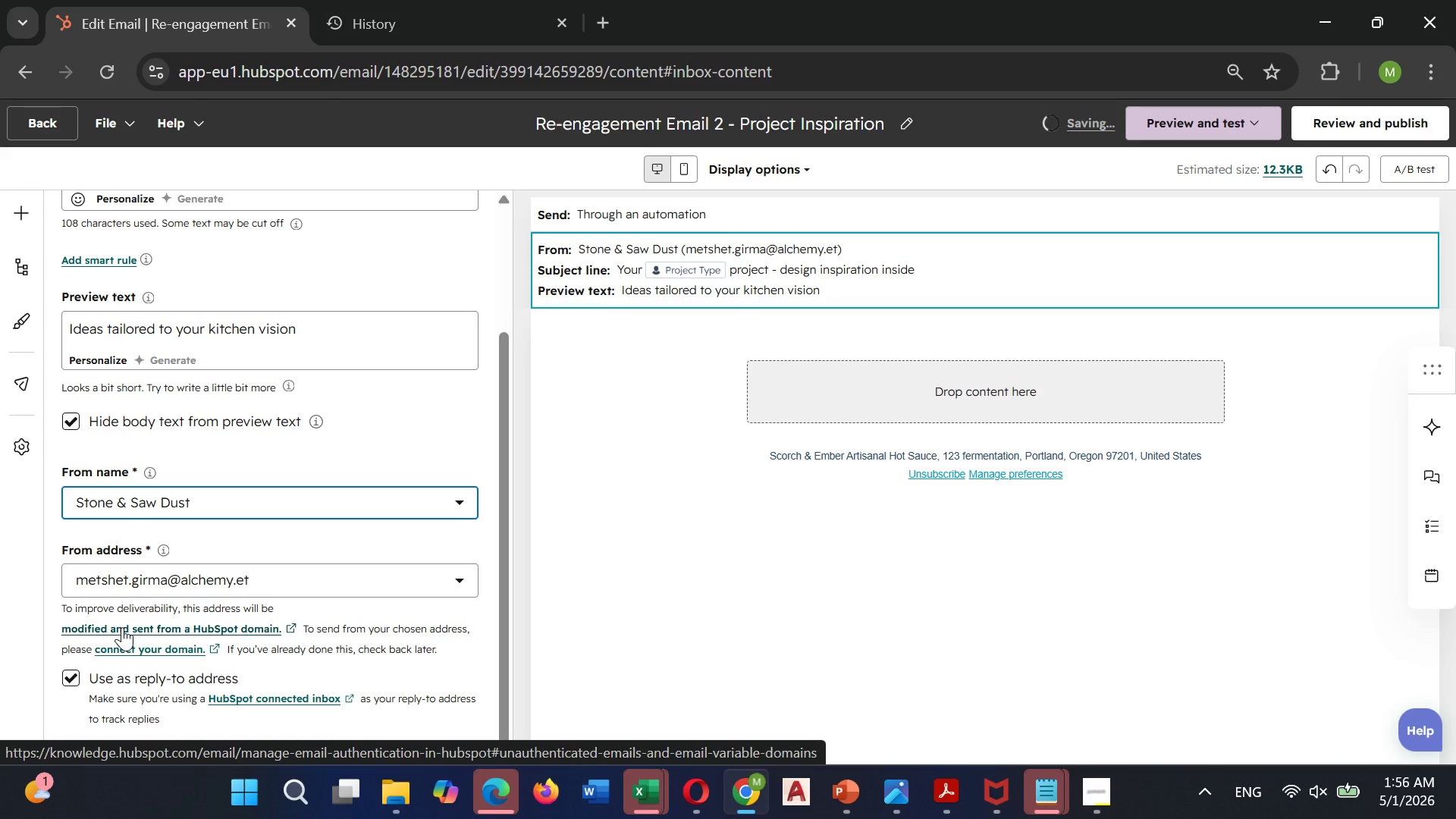 
left_click([690, 399])
 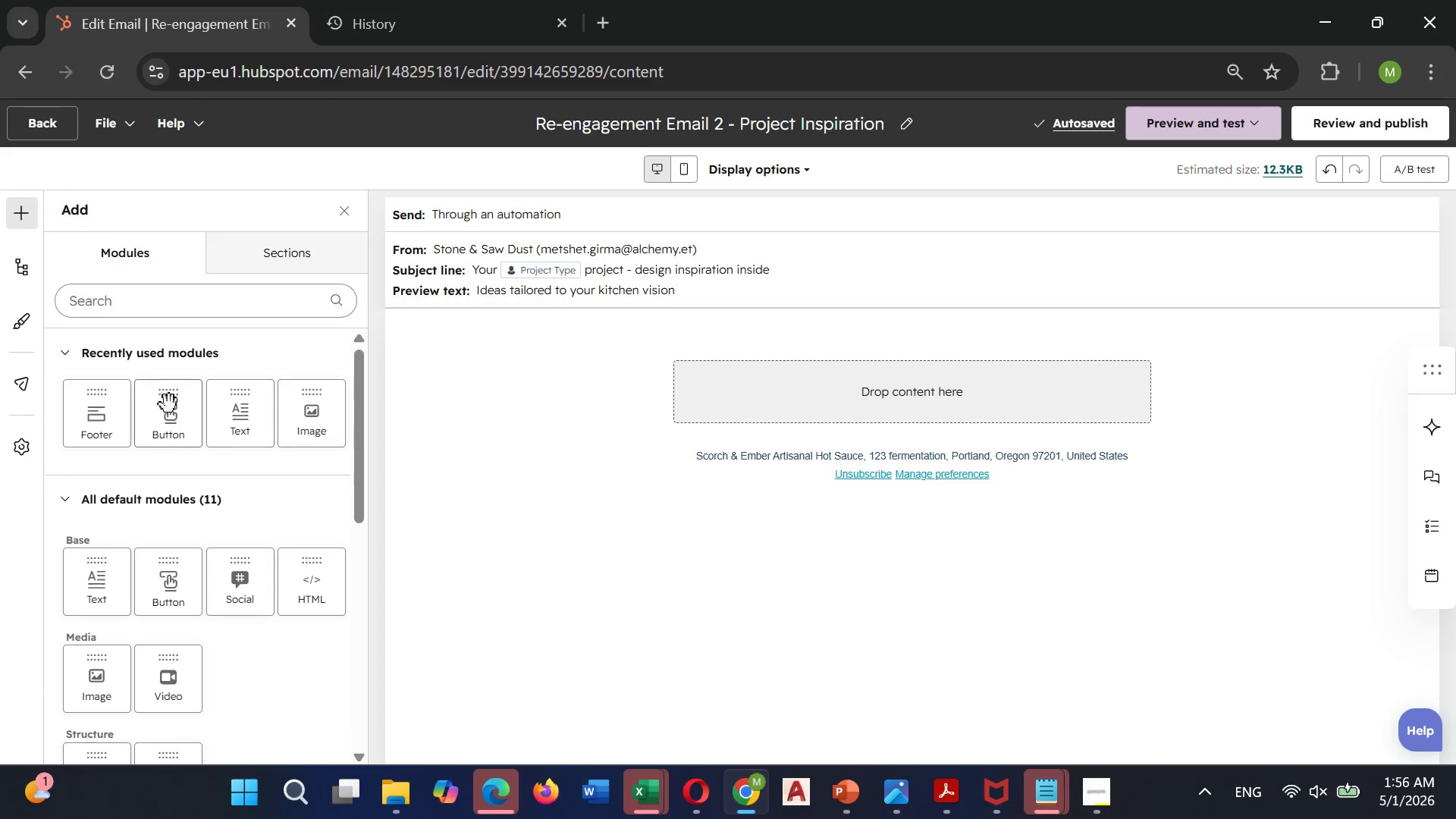 
left_click_drag(start_coordinate=[241, 428], to_coordinate=[808, 401])
 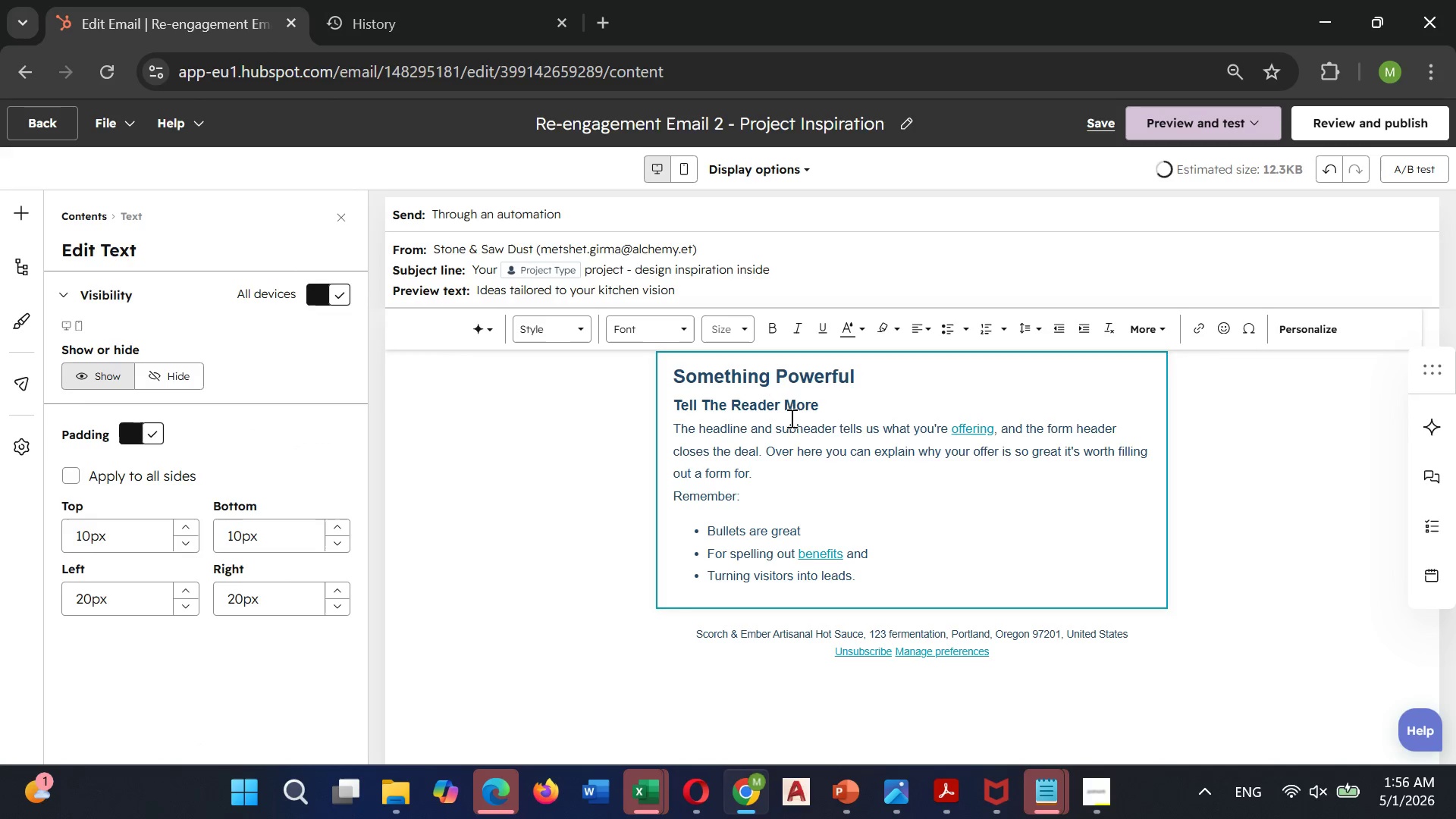 
left_click([785, 422])
 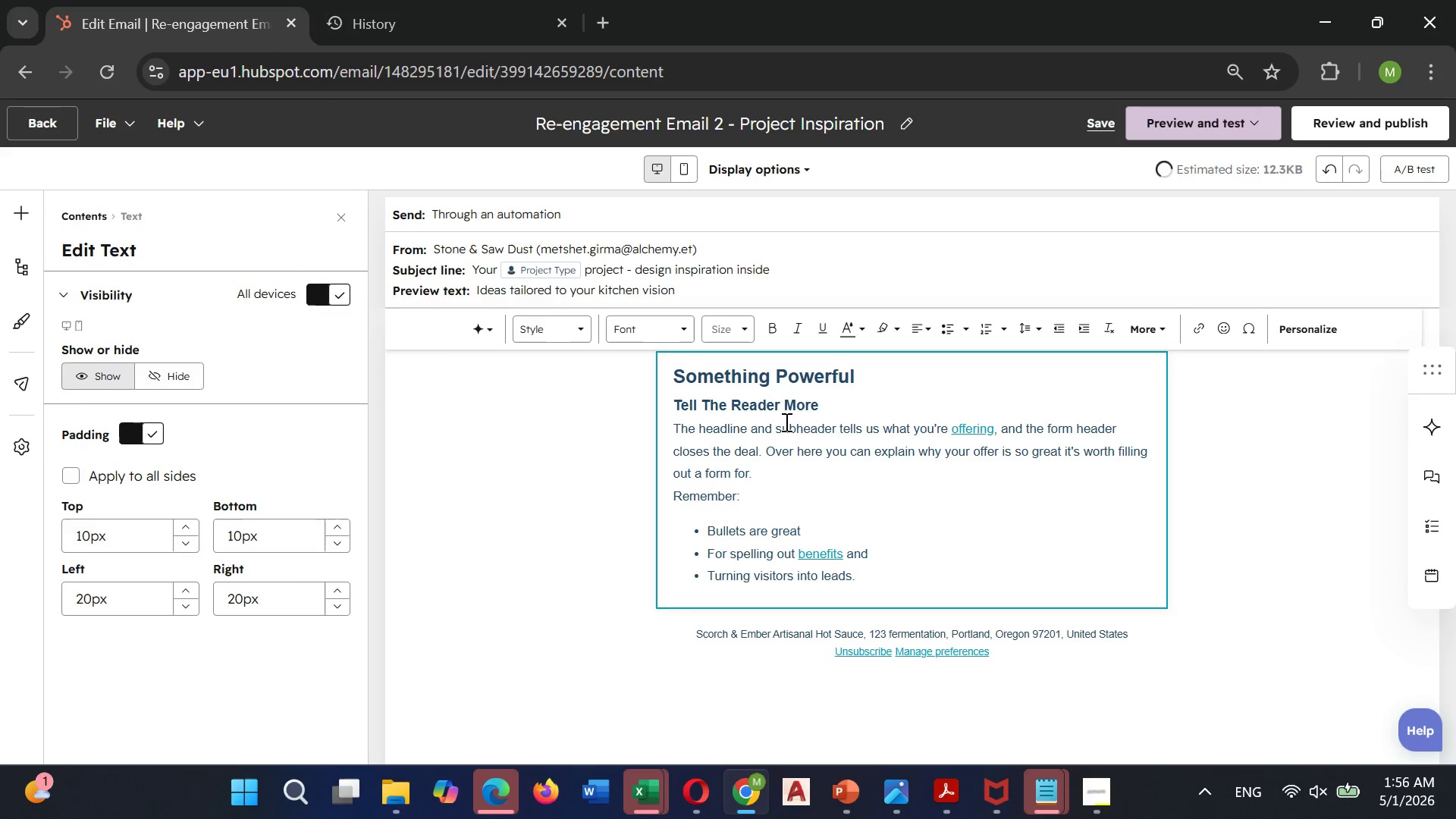 
key(Control+ControlLeft)
 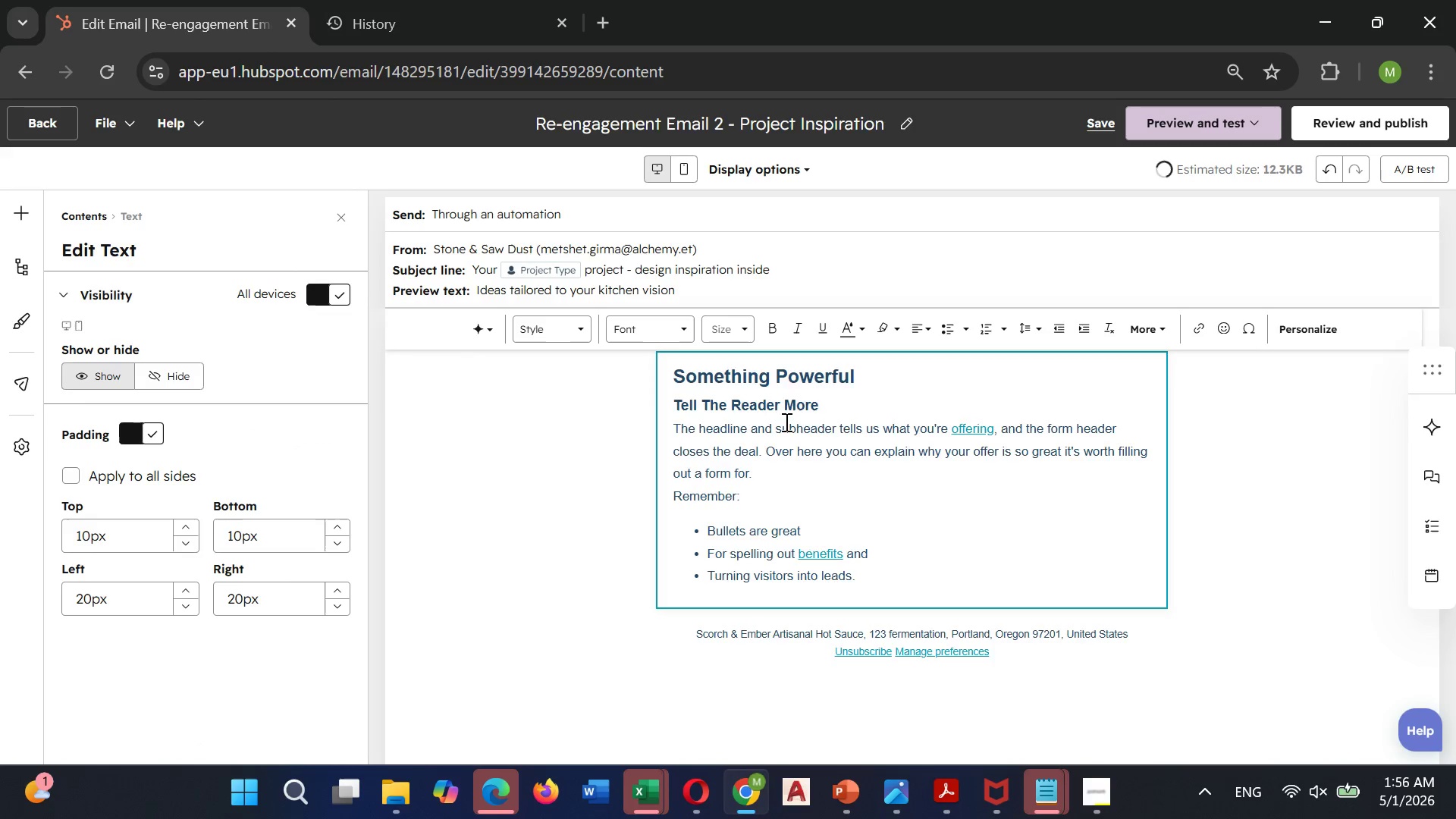 
key(Control+A)
 